 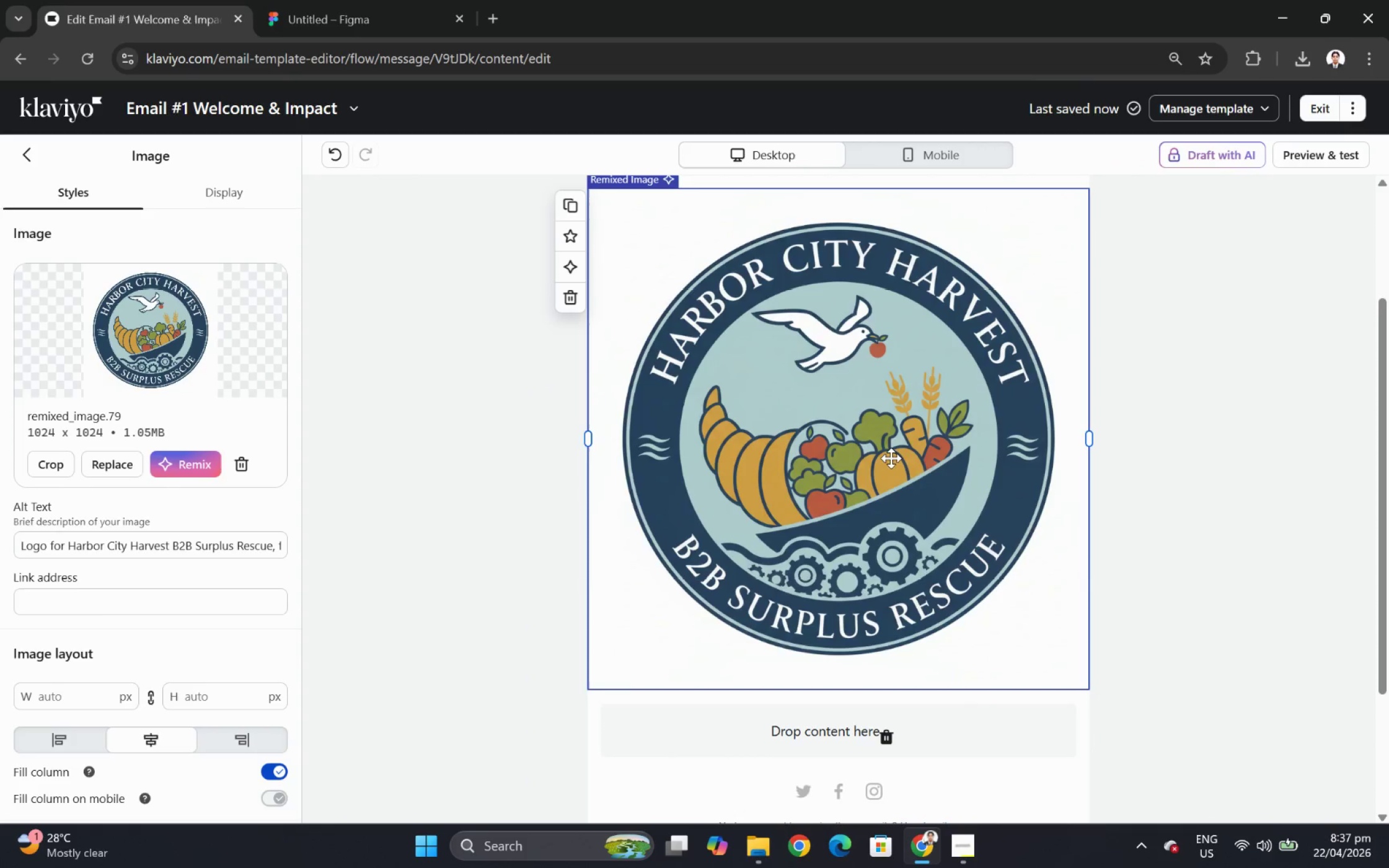 
scroll: coordinate [867, 384], scroll_direction: up, amount: 3.0
 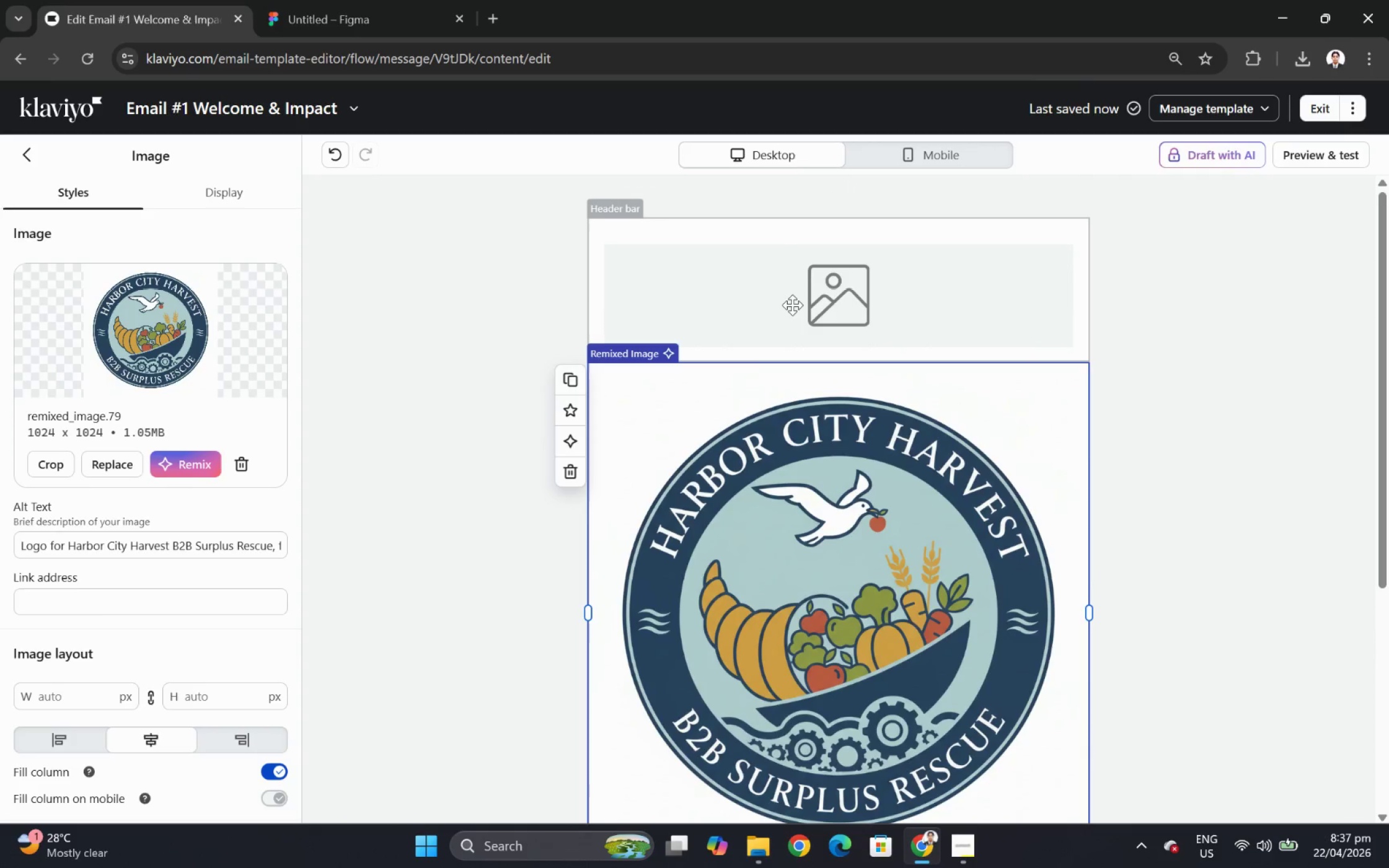 
mouse_move([152, 401])
 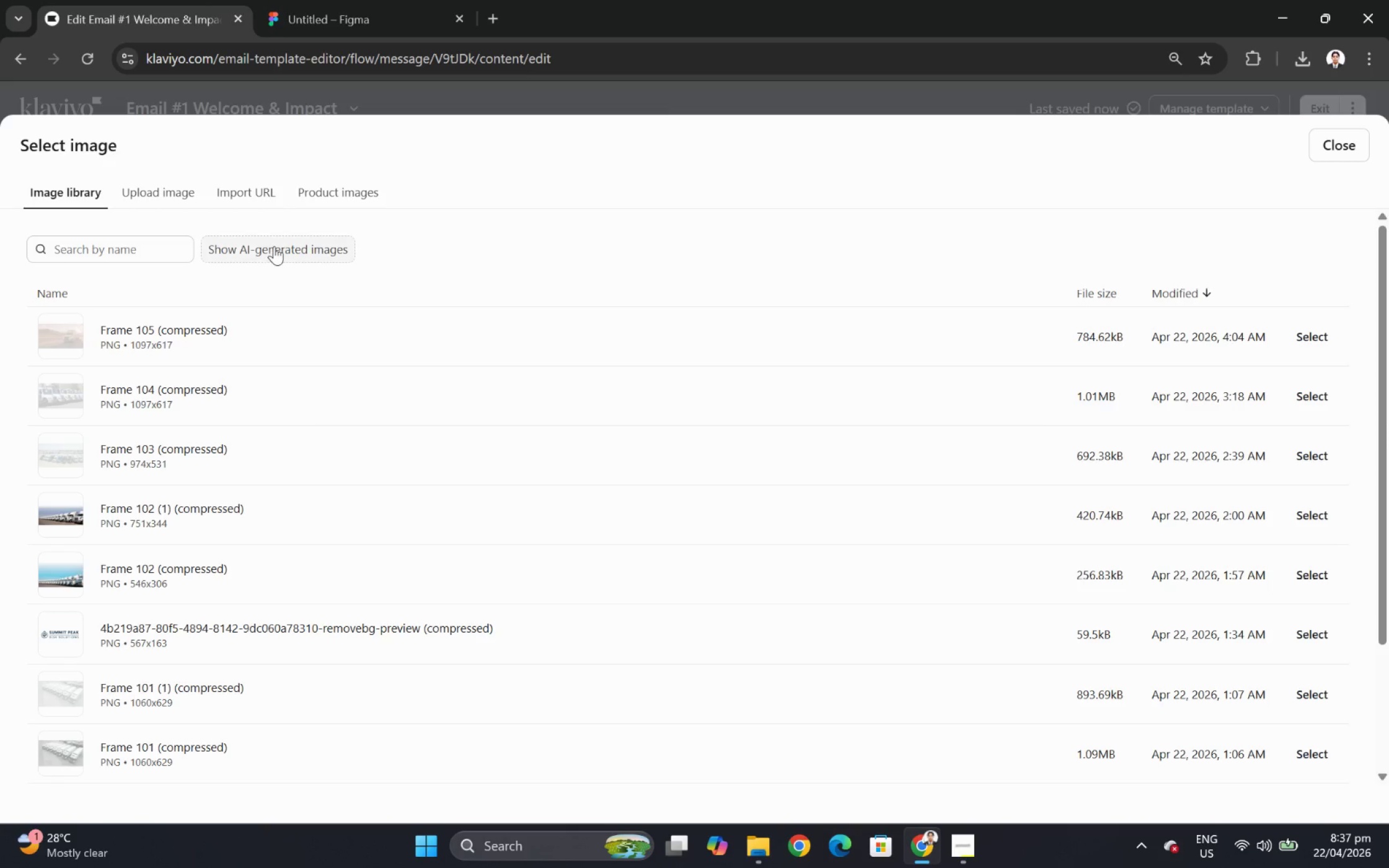 
left_click([274, 246])
 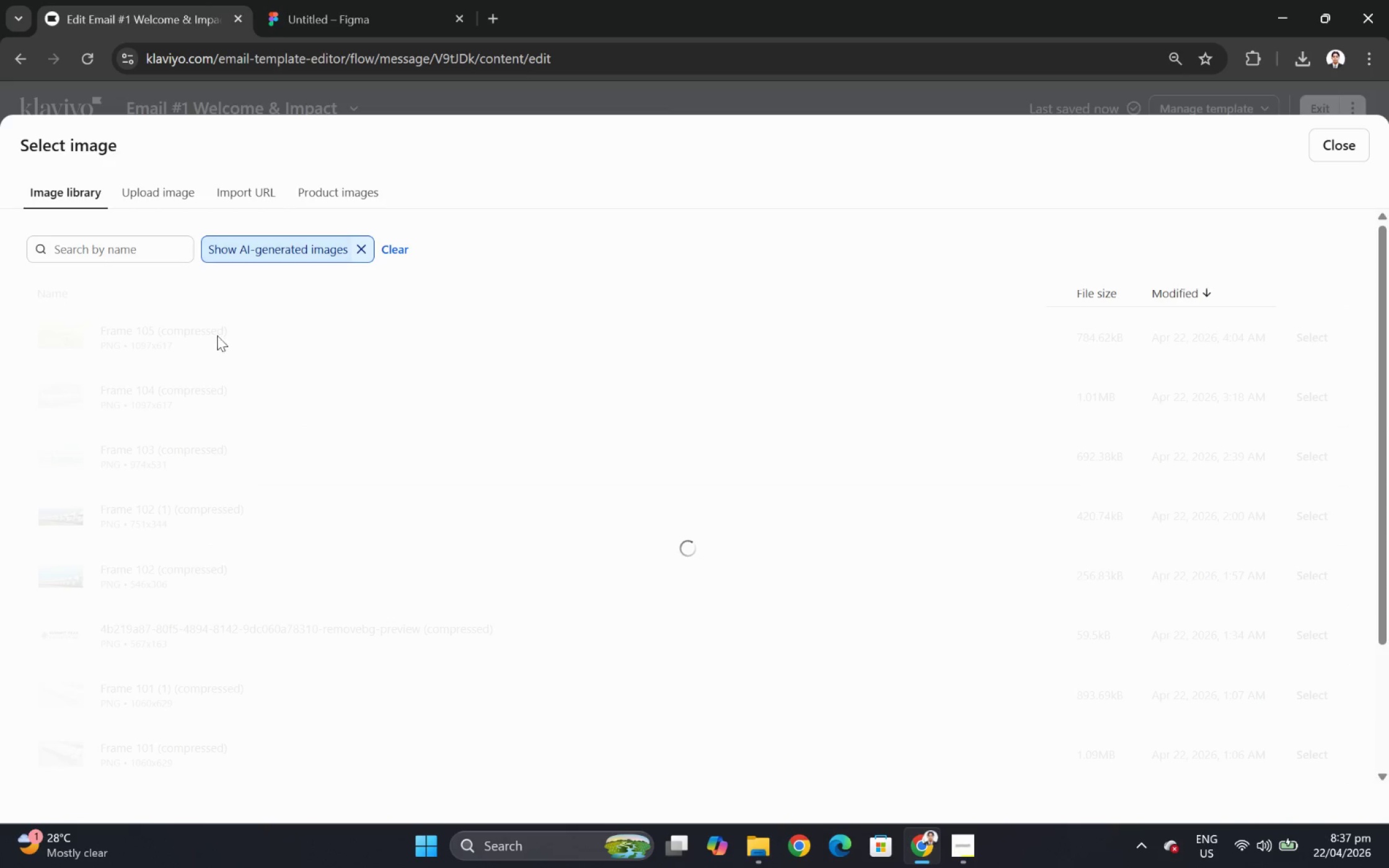 
mouse_move([229, 354])
 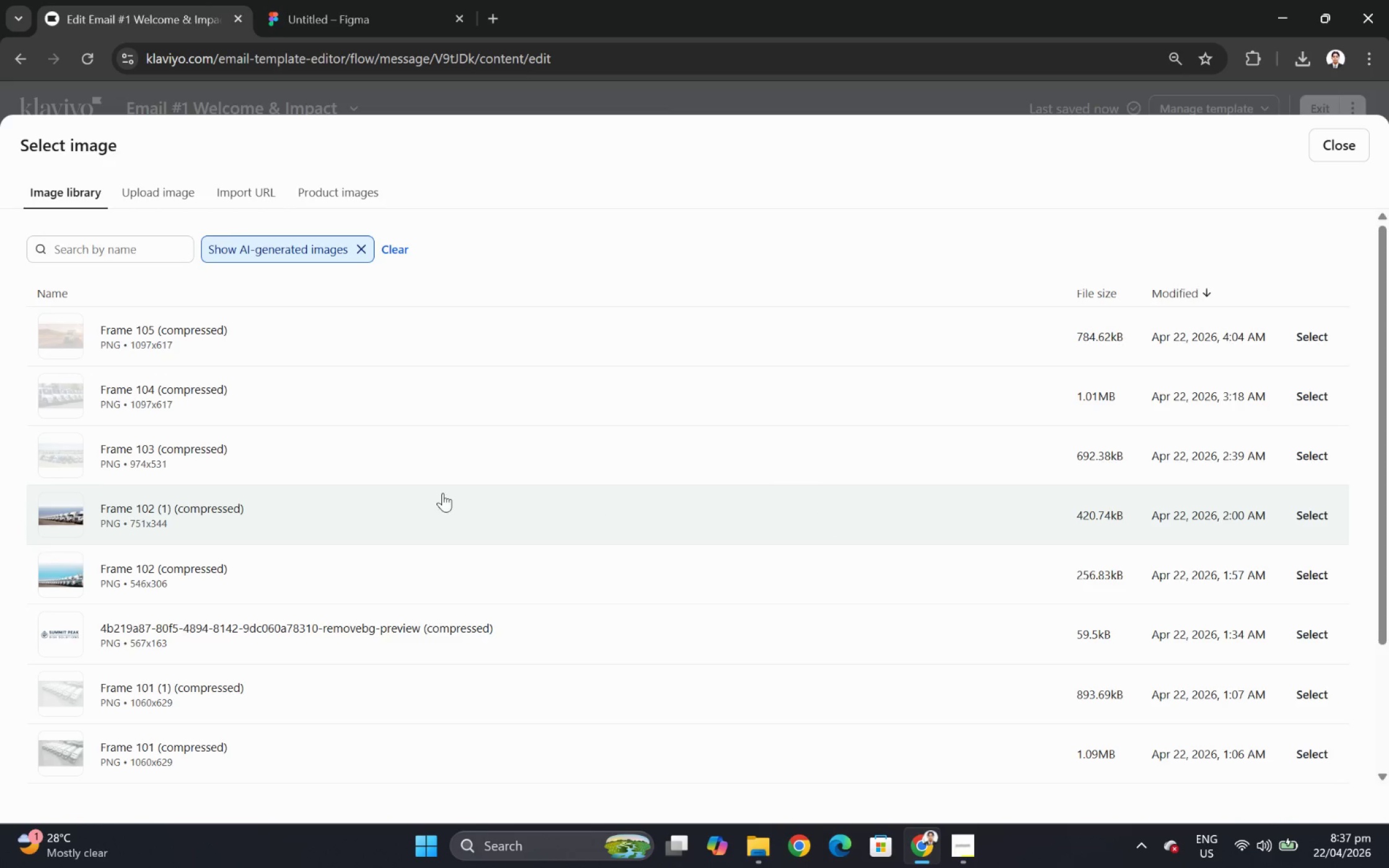 
scroll: coordinate [396, 493], scroll_direction: down, amount: 3.0
 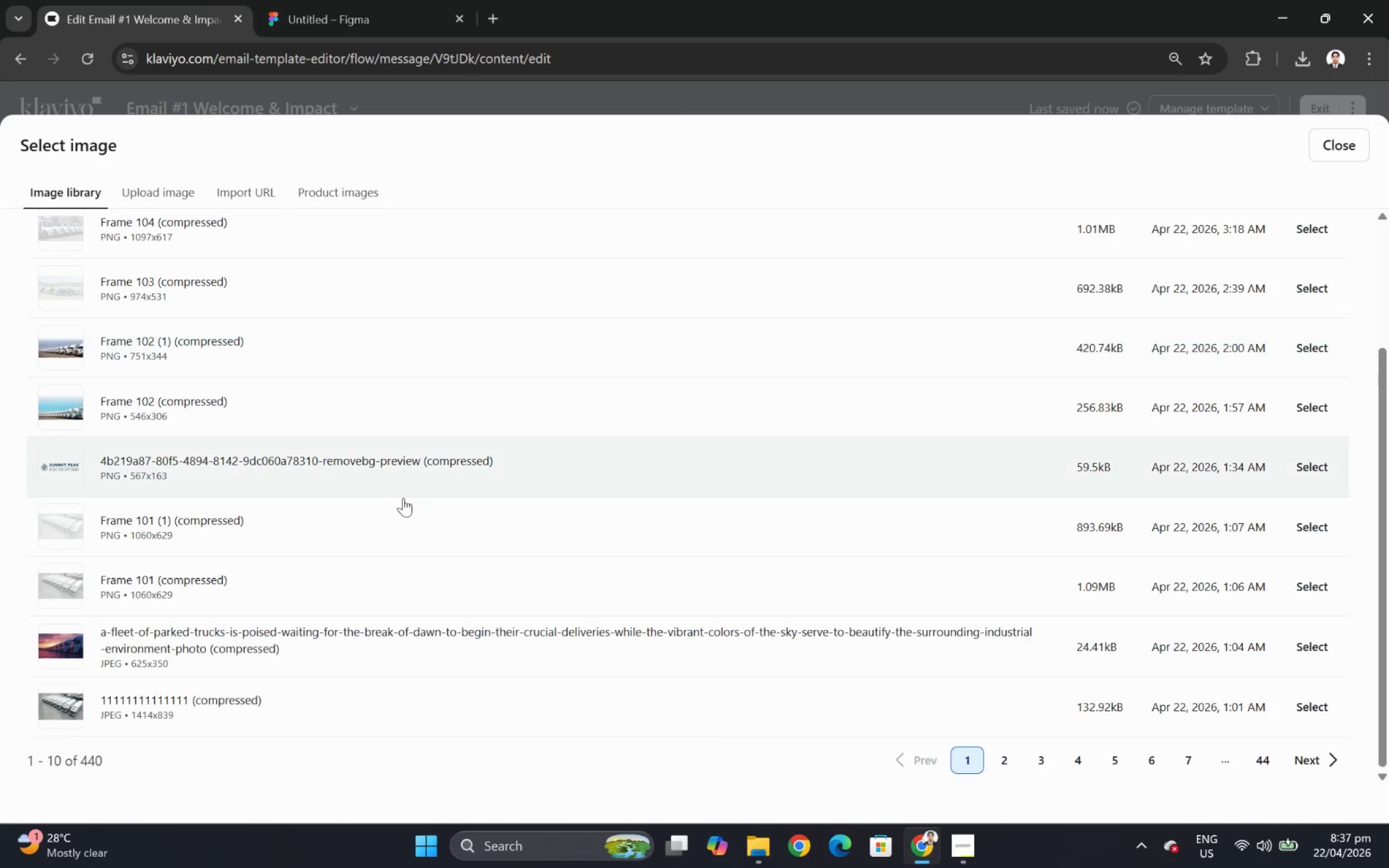 
scroll: coordinate [413, 507], scroll_direction: up, amount: 8.0
 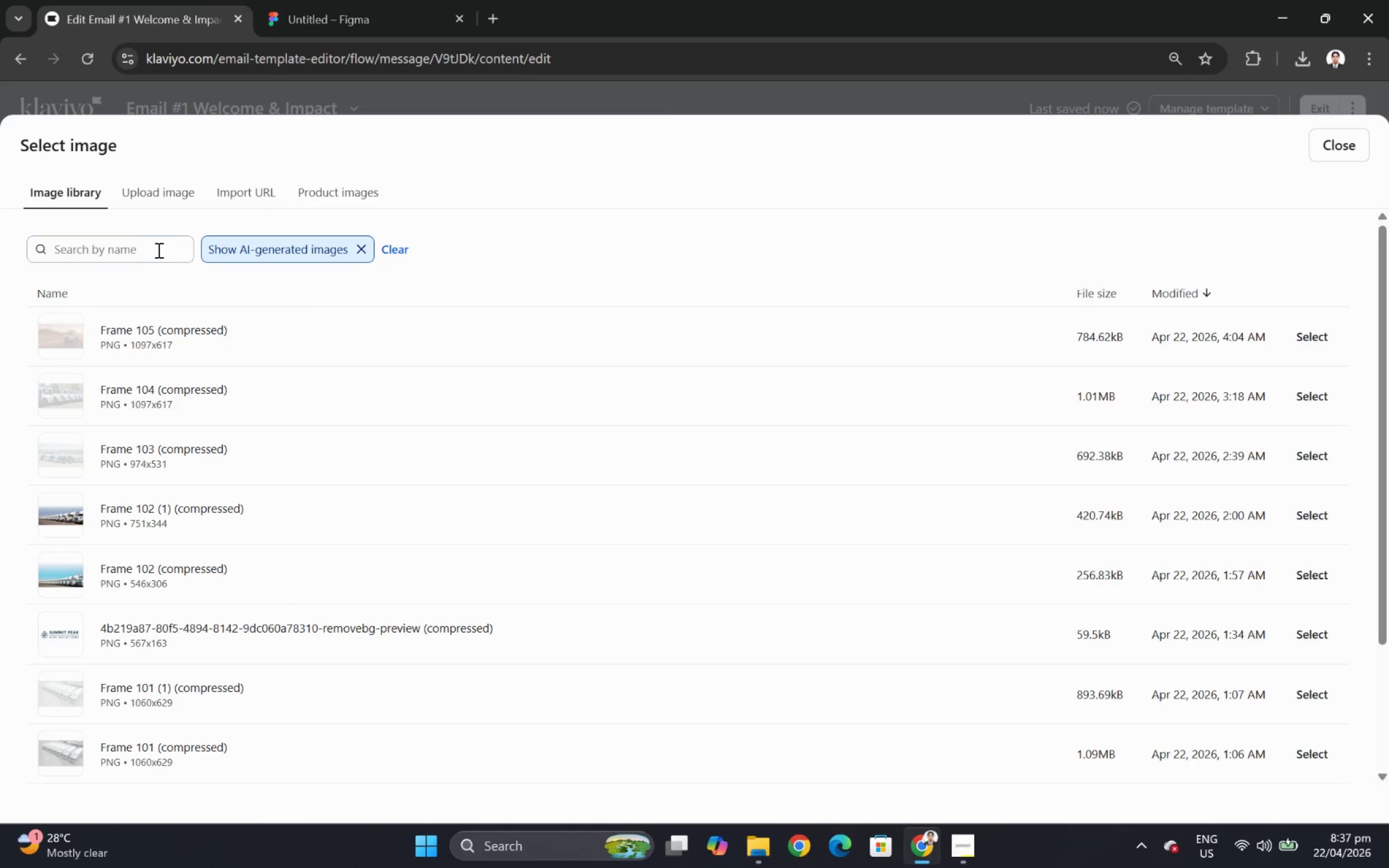 
left_click([160, 243])
 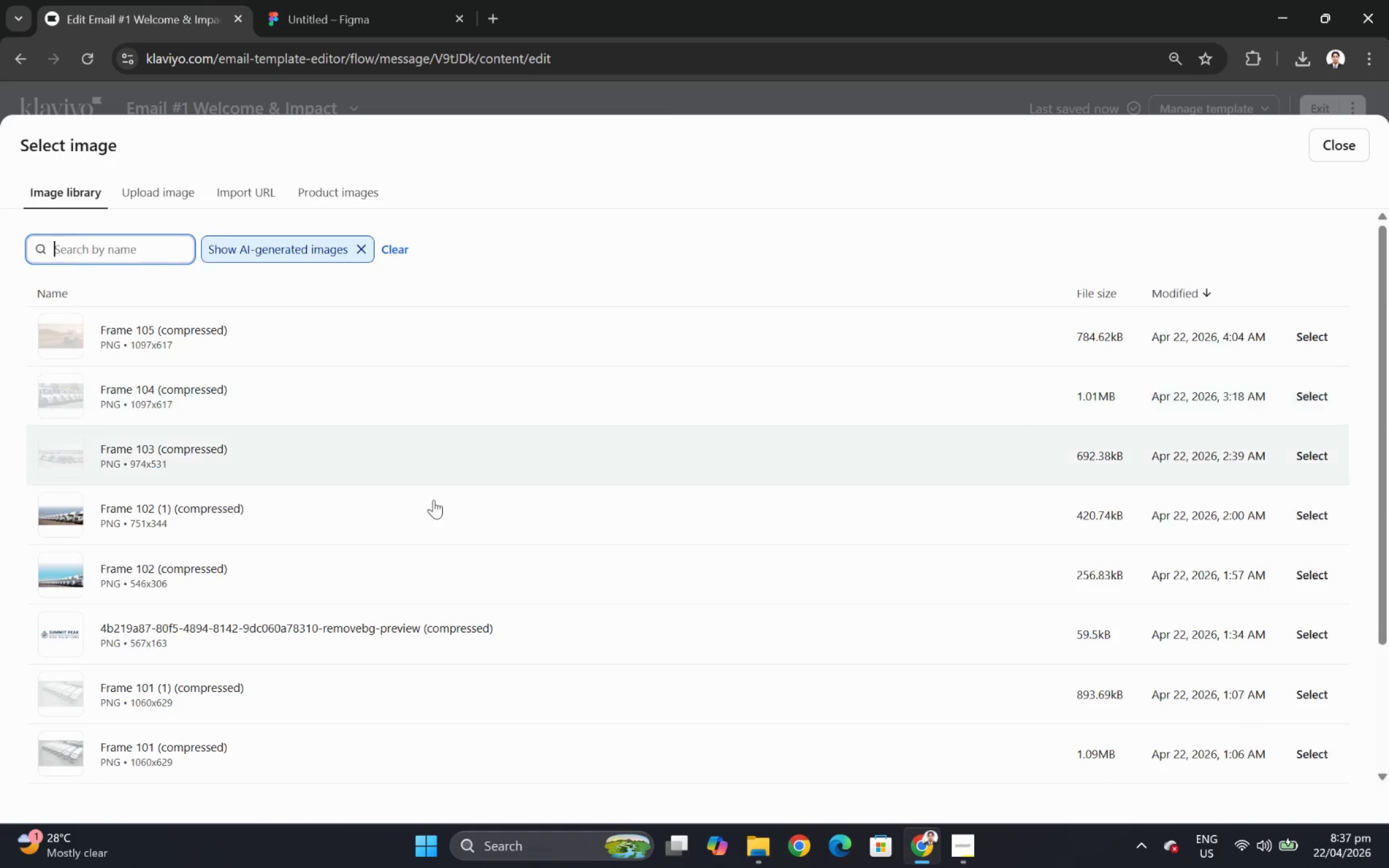 
scroll: coordinate [439, 506], scroll_direction: down, amount: 3.0
 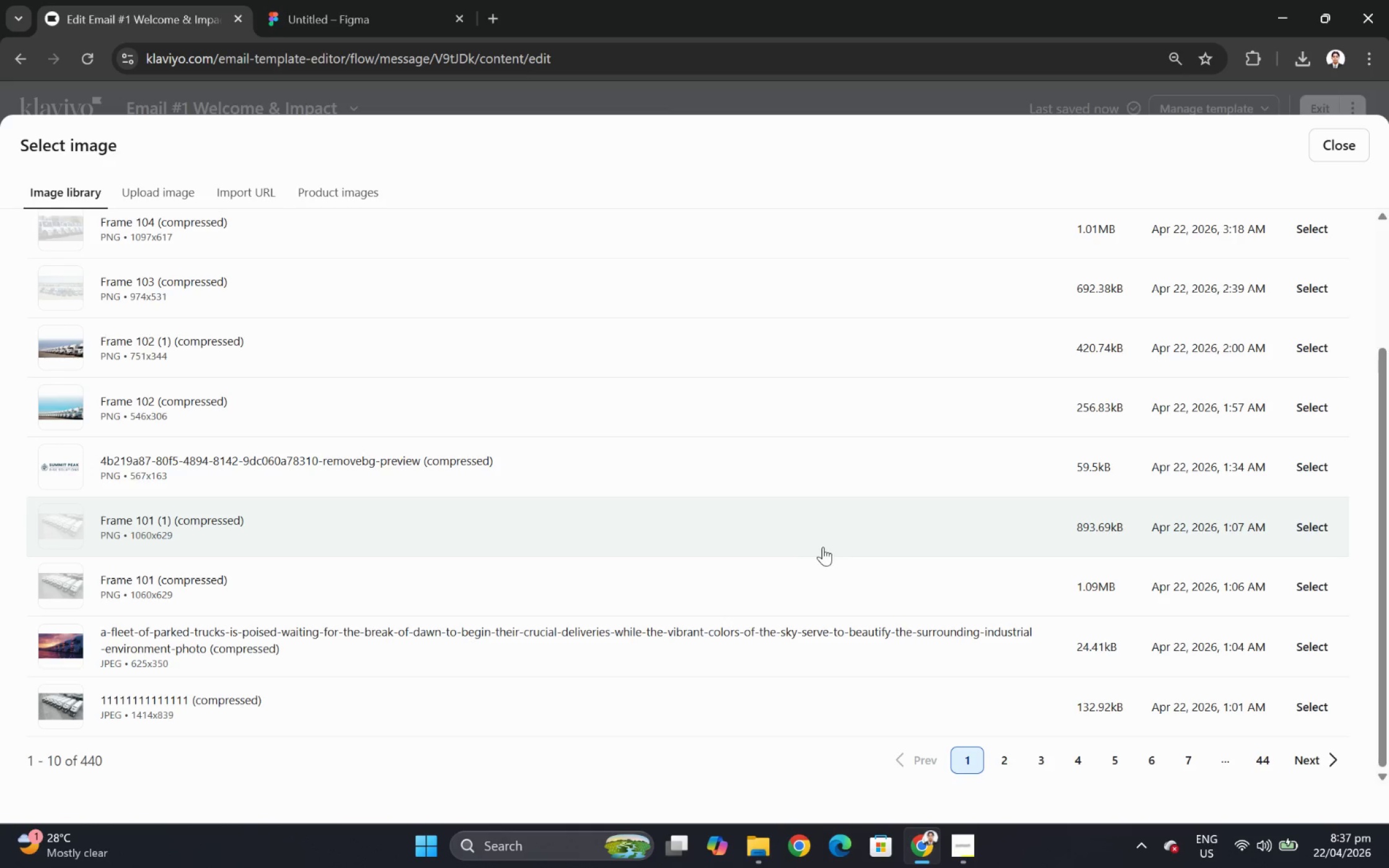 
scroll: coordinate [845, 532], scroll_direction: up, amount: 4.0
 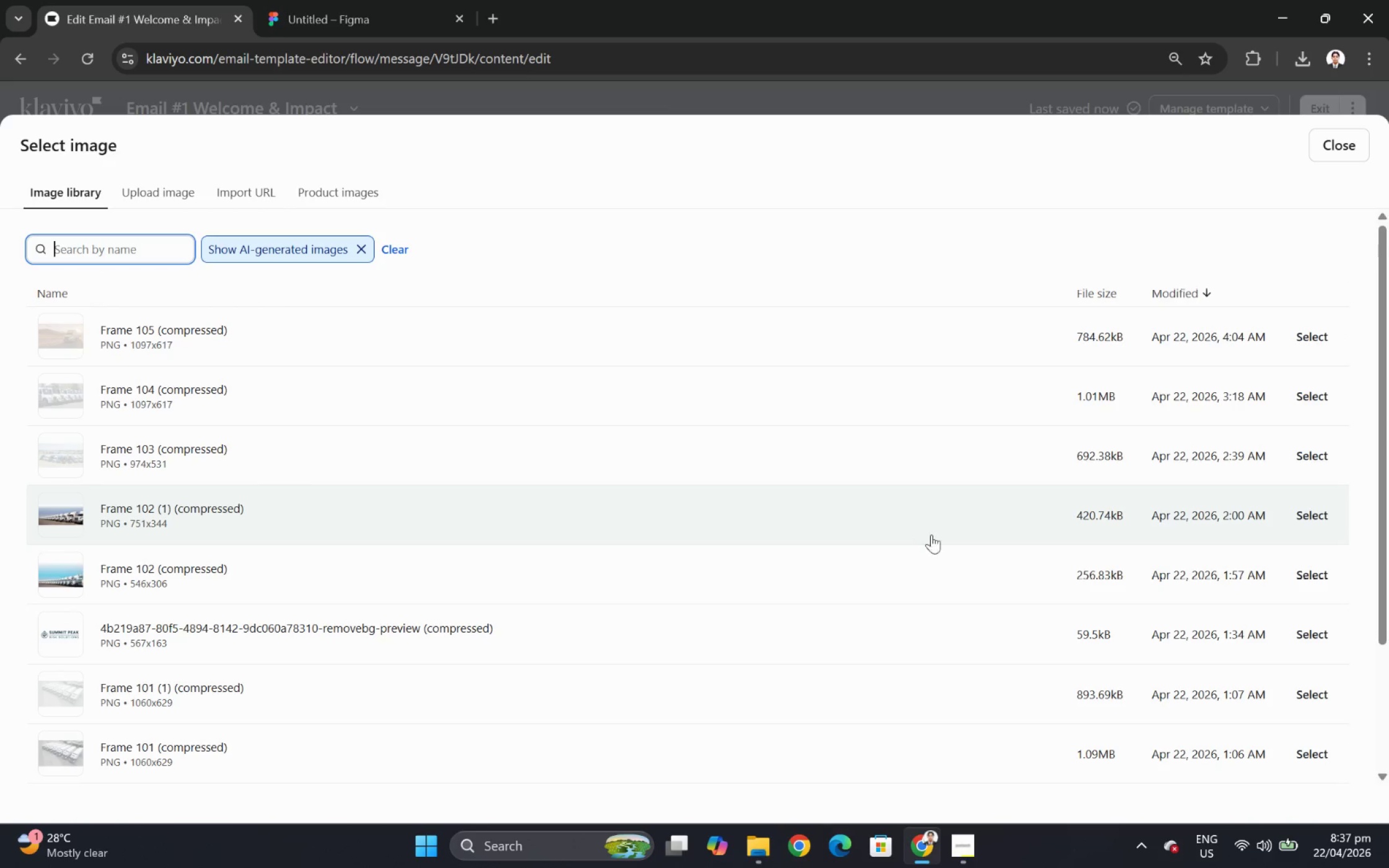 
scroll: coordinate [962, 532], scroll_direction: down, amount: 4.0
 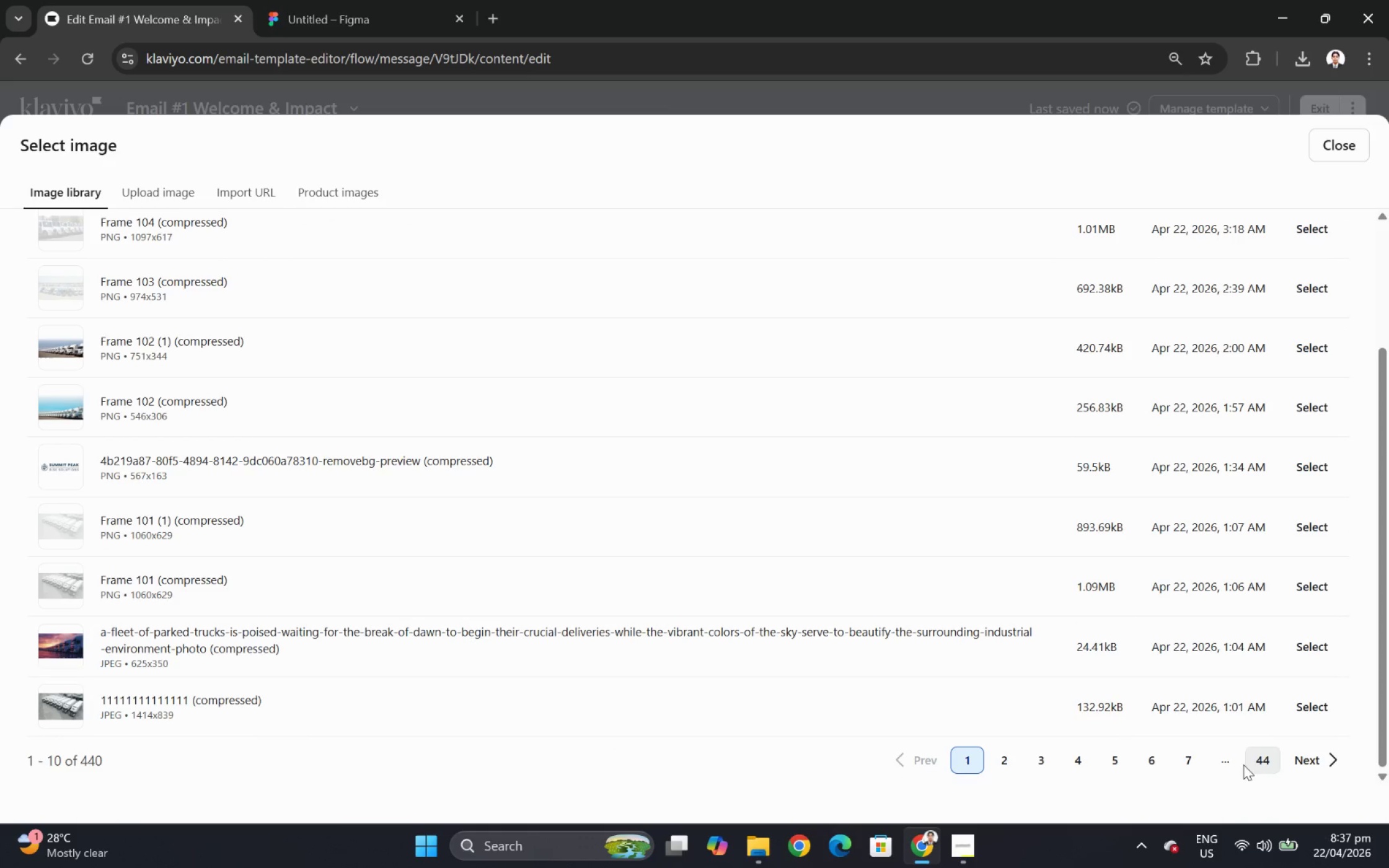 
scroll: coordinate [1065, 576], scroll_direction: up, amount: 4.0
 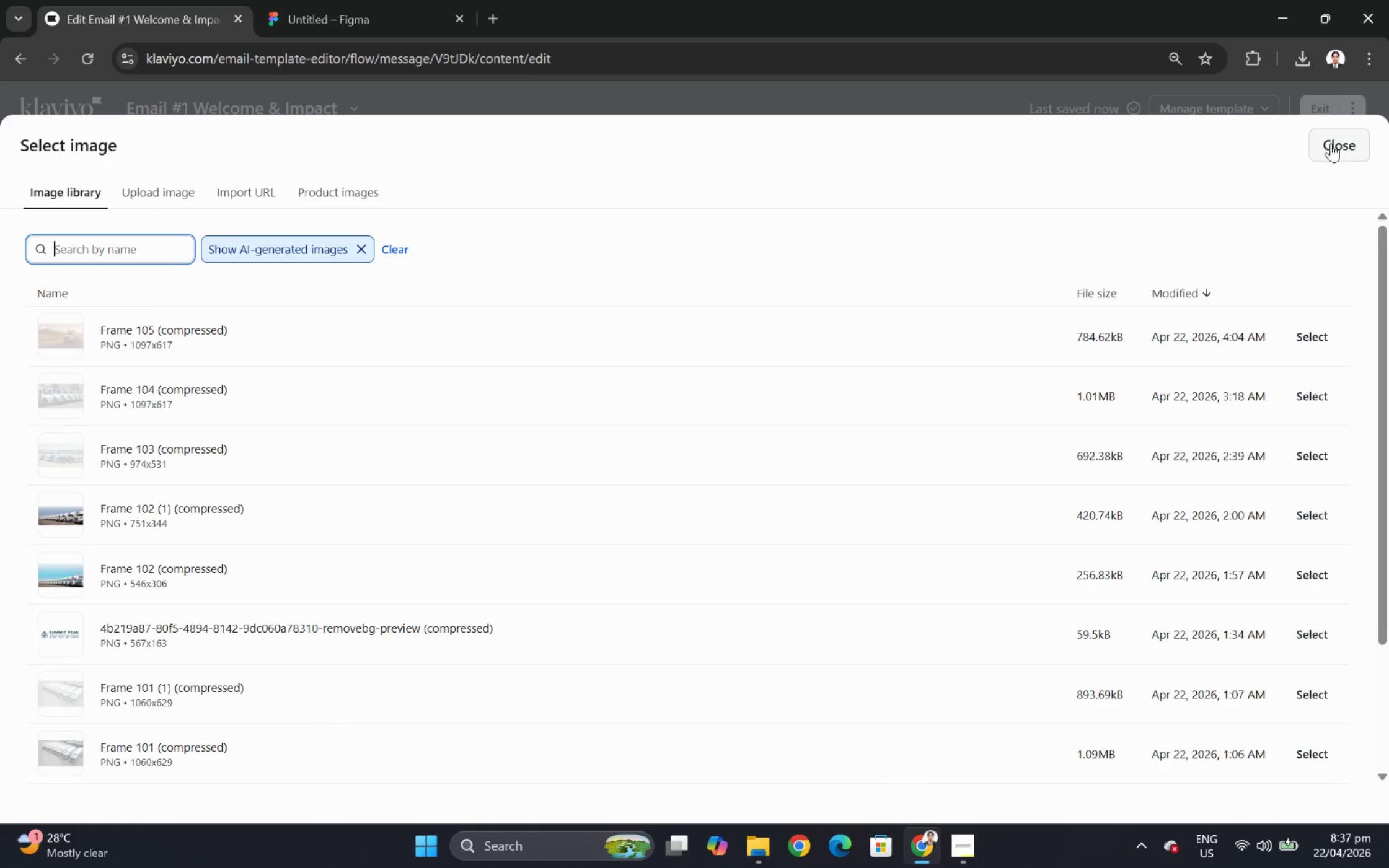 
left_click([1333, 140])
 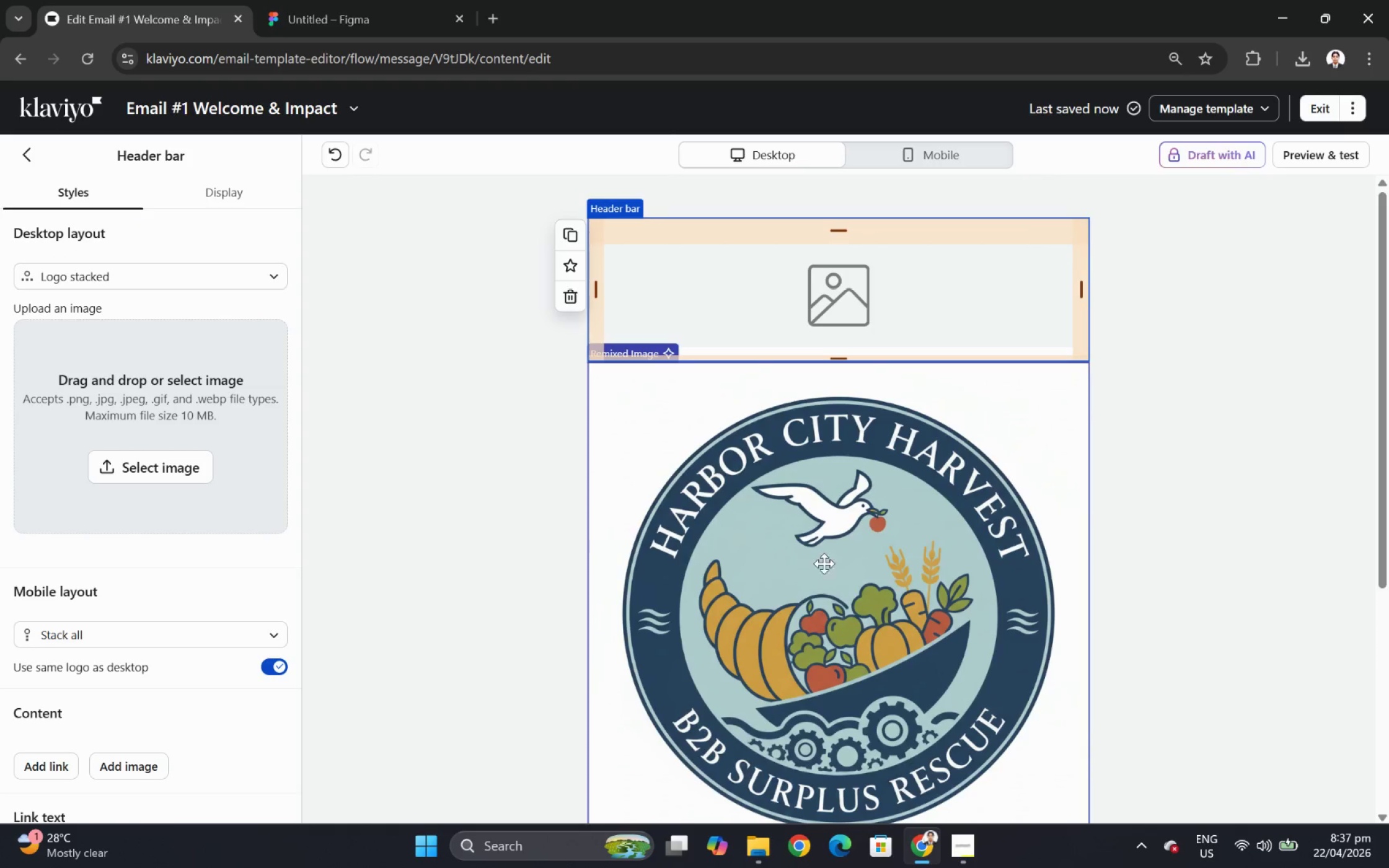 
left_click([817, 569])
 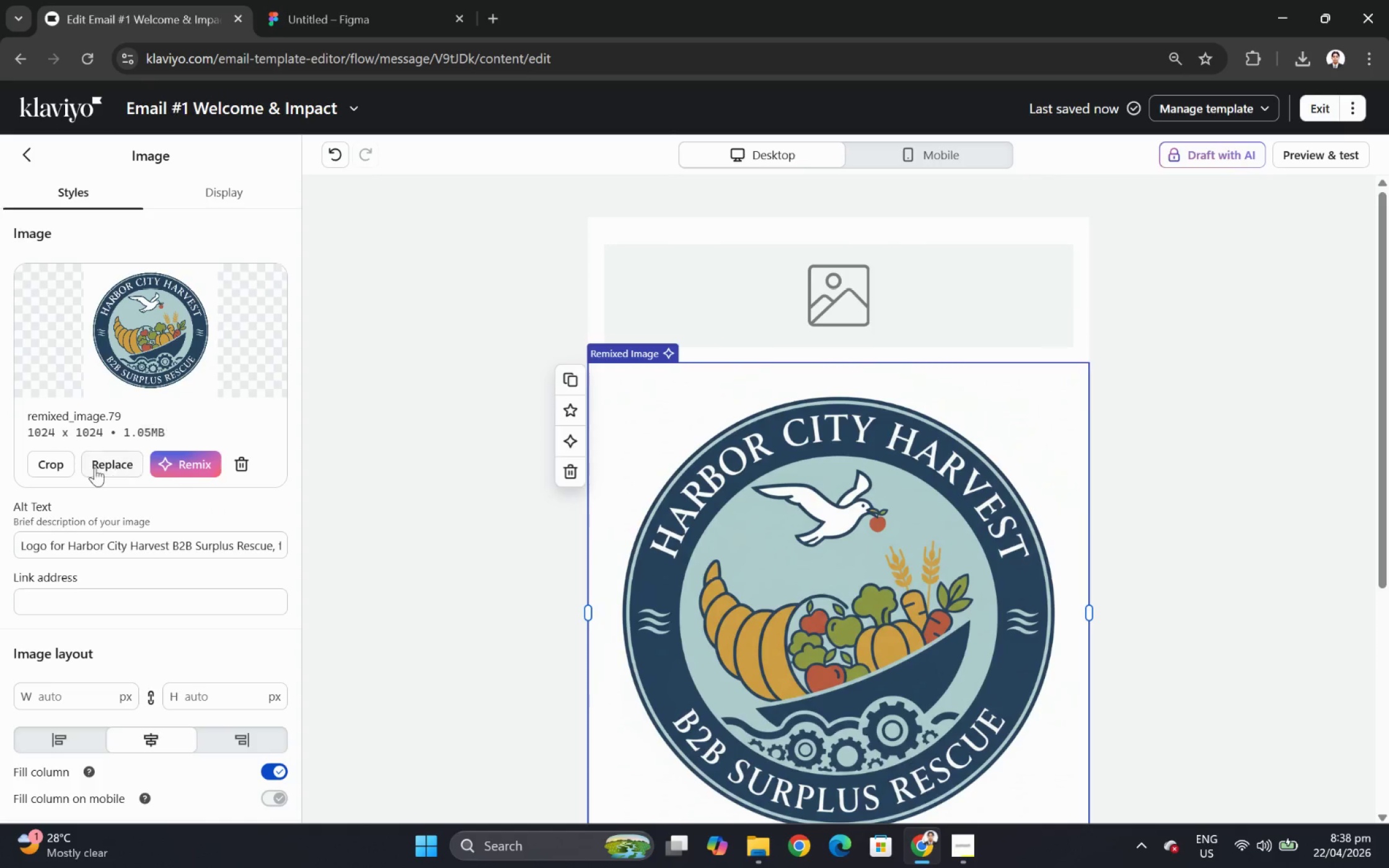 
left_click([62, 468])
 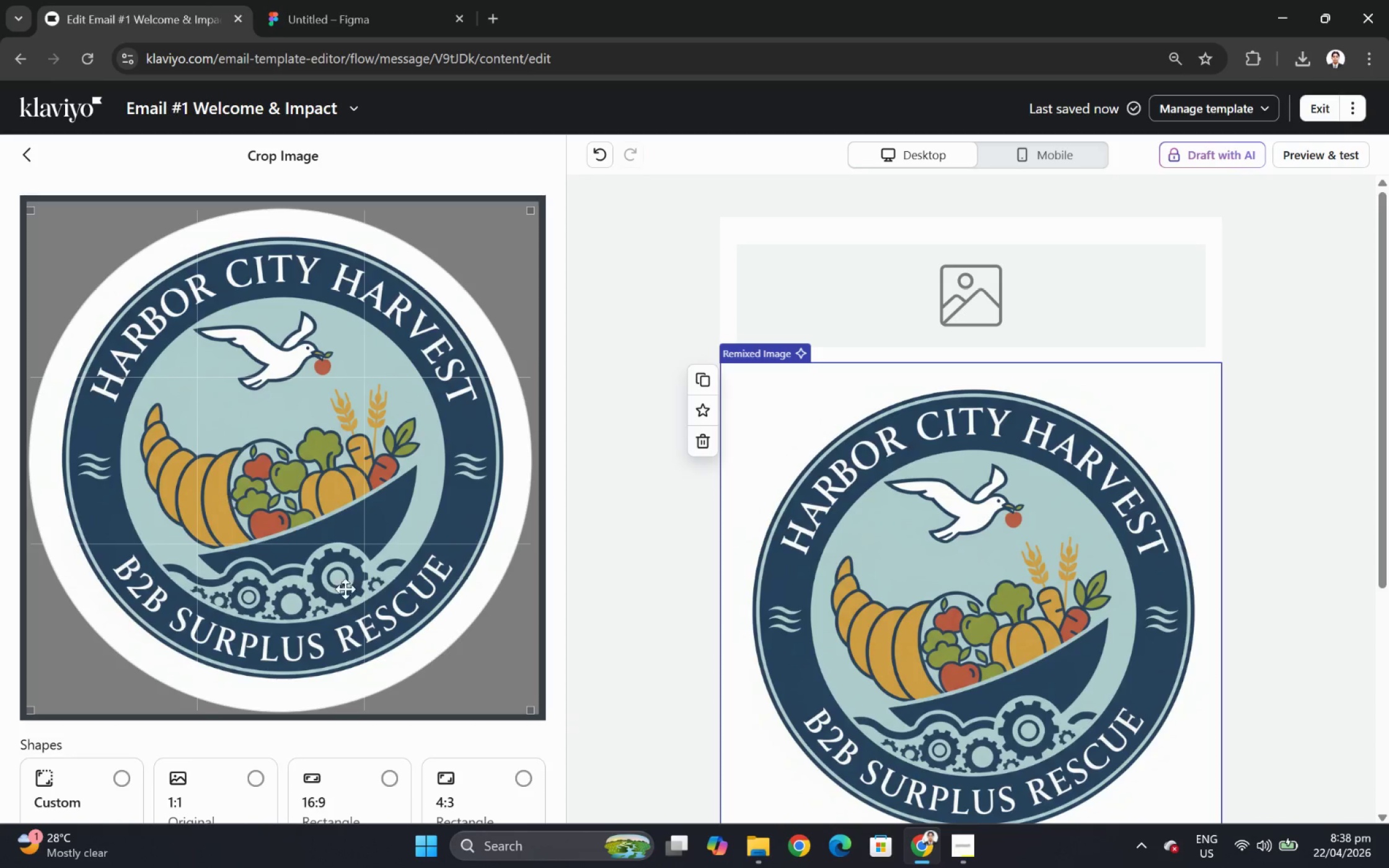 
scroll: coordinate [359, 619], scroll_direction: down, amount: 4.0
 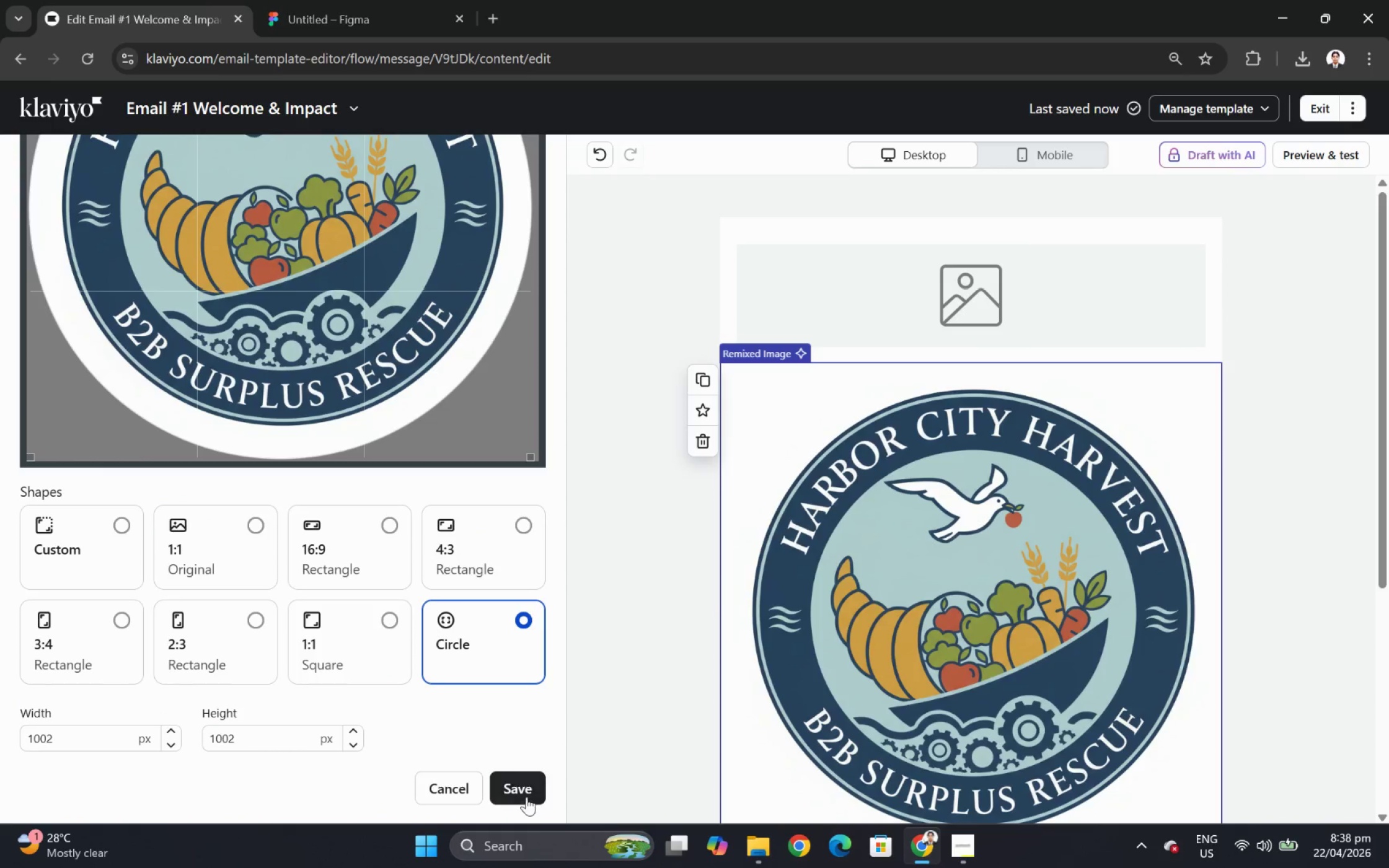 
left_click([526, 794])
 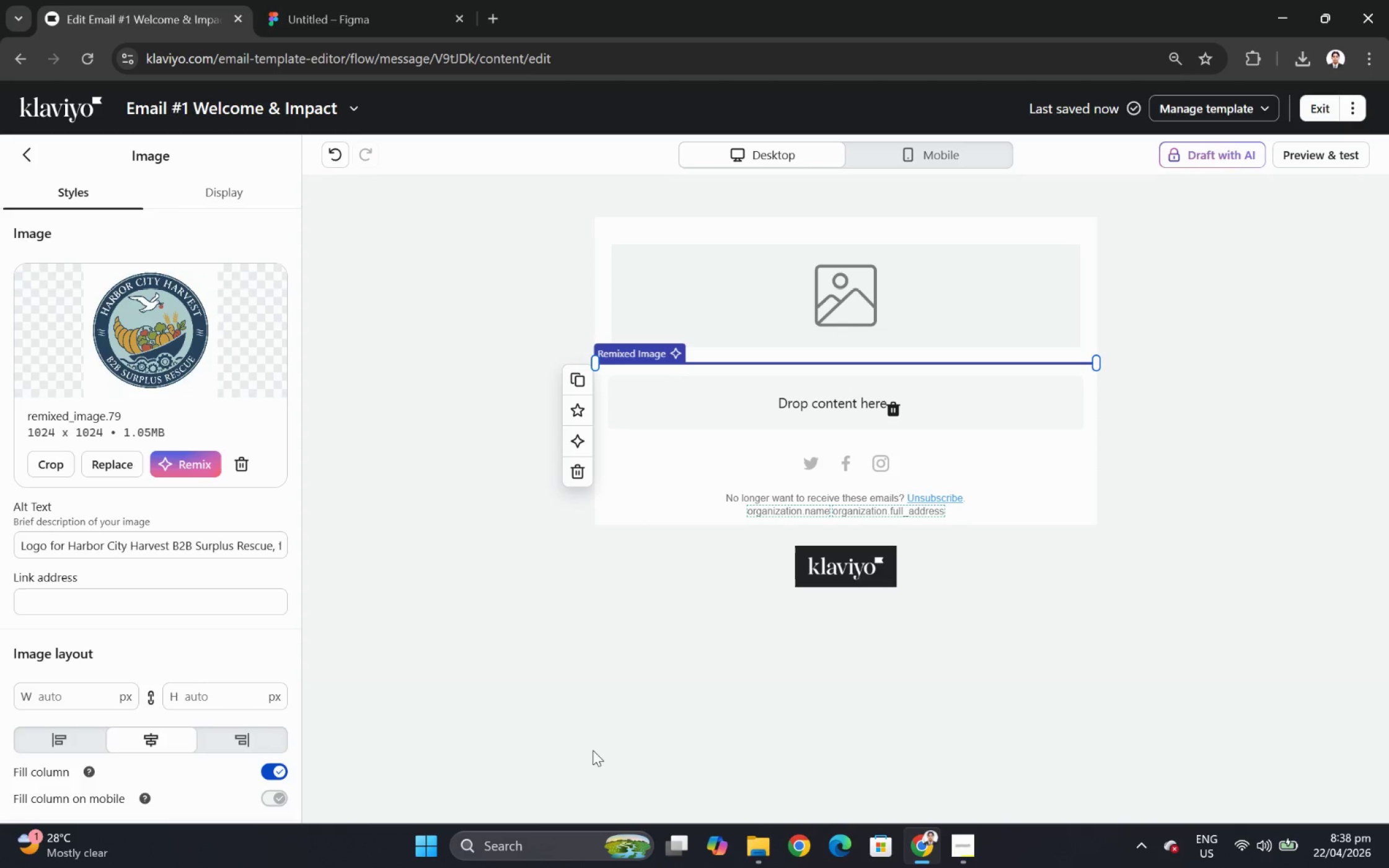 
wait(6.94)
 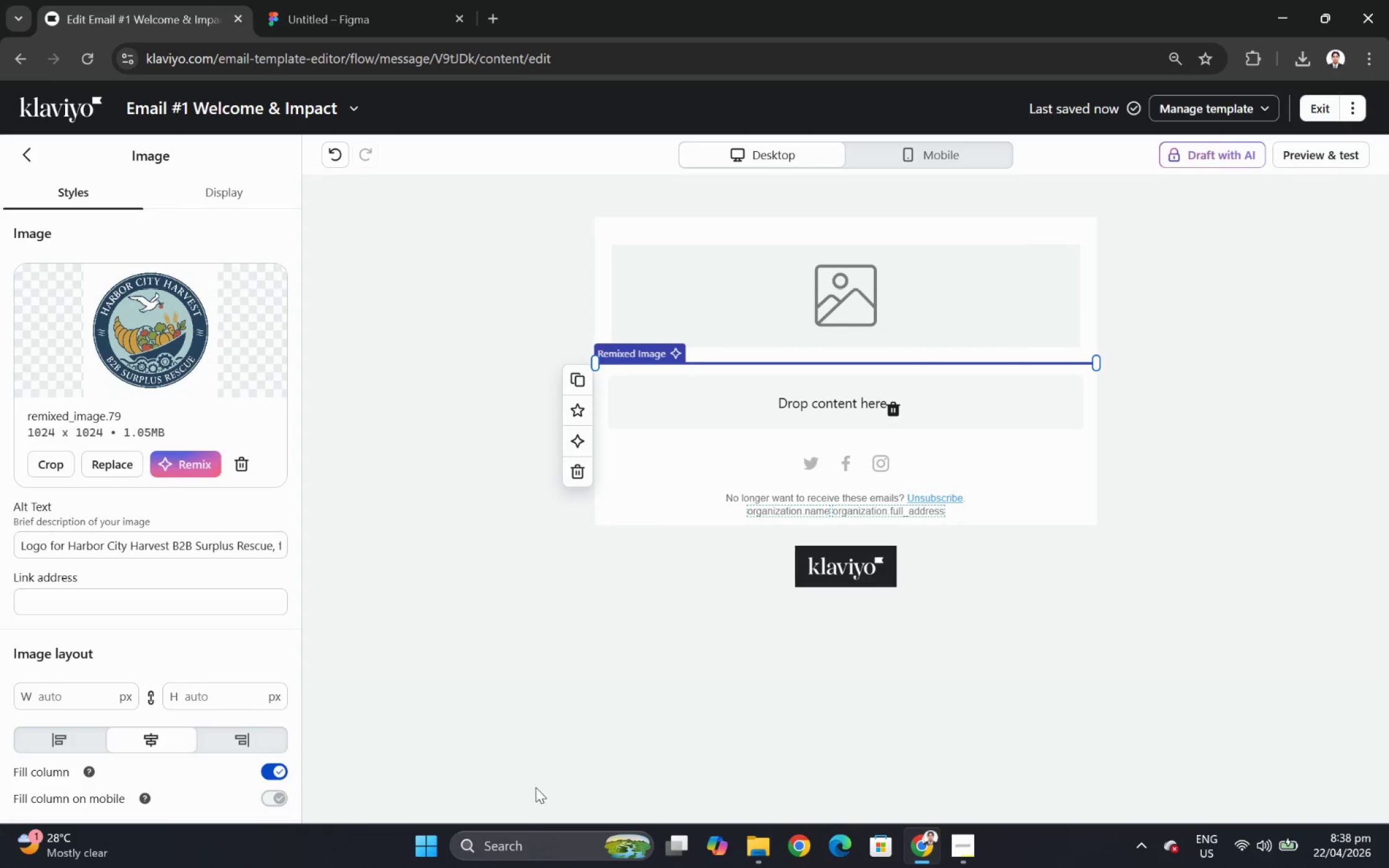 
scroll: coordinate [215, 633], scroll_direction: up, amount: 1.0
 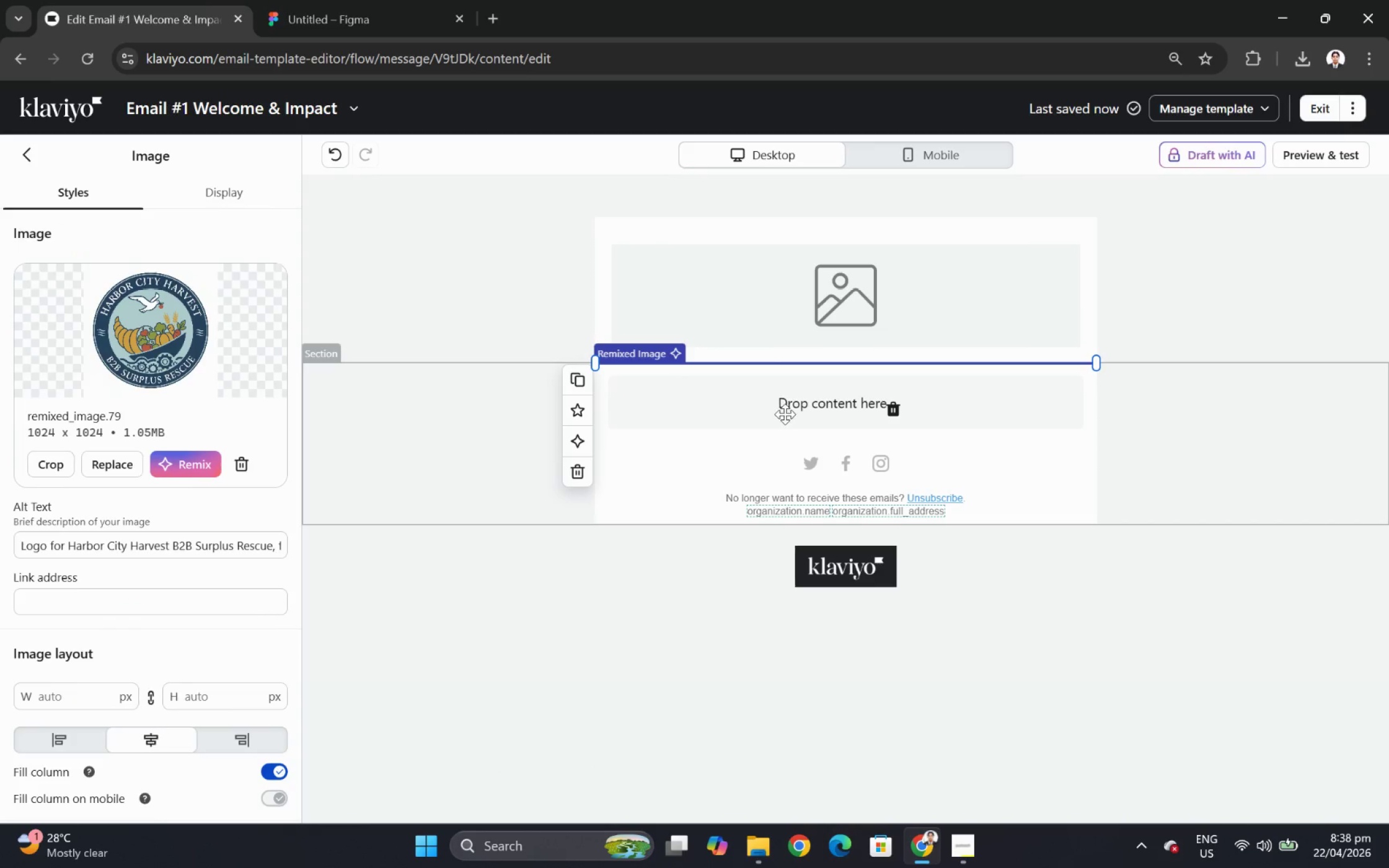 
left_click([851, 297])
 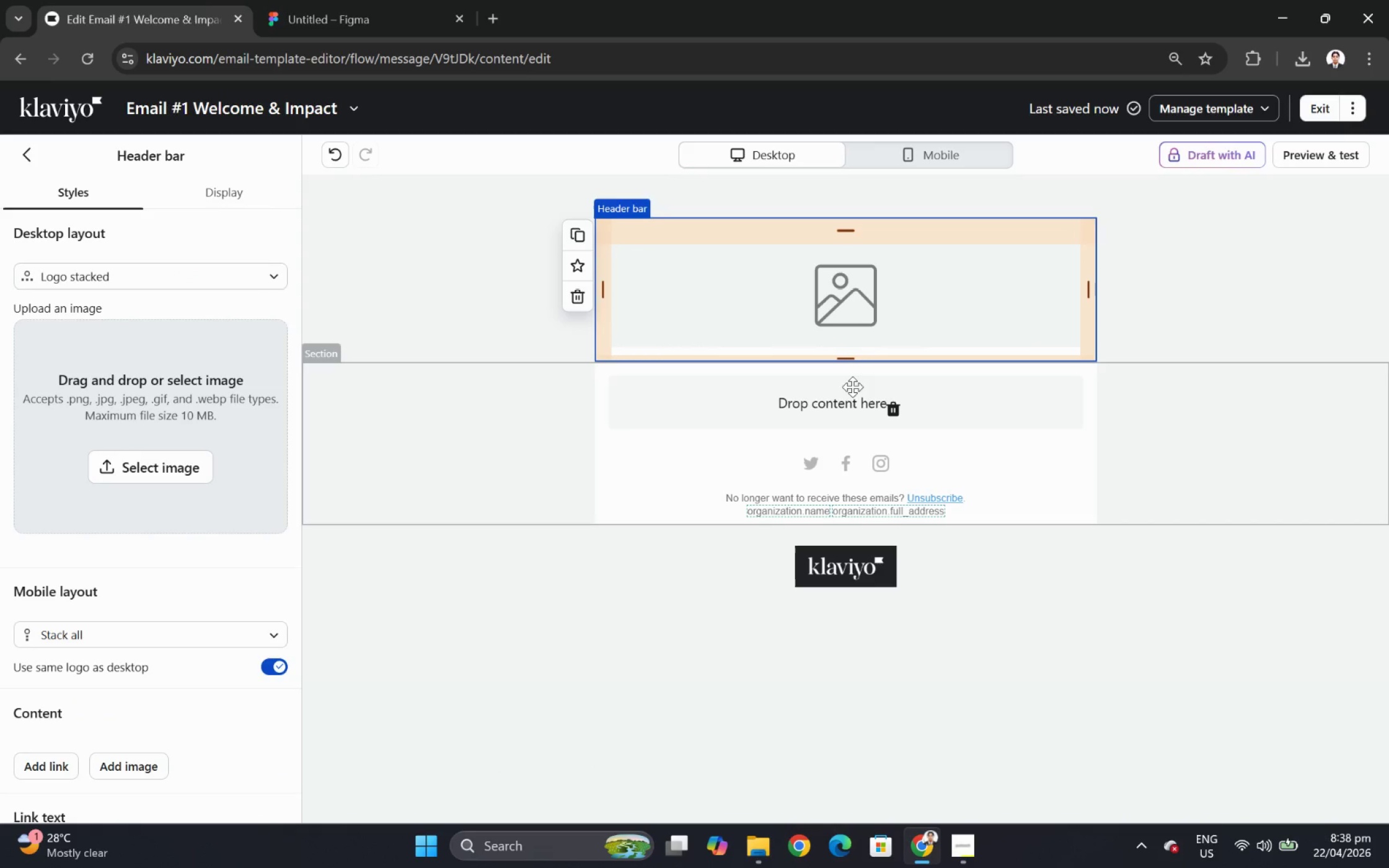 
left_click([850, 388])
 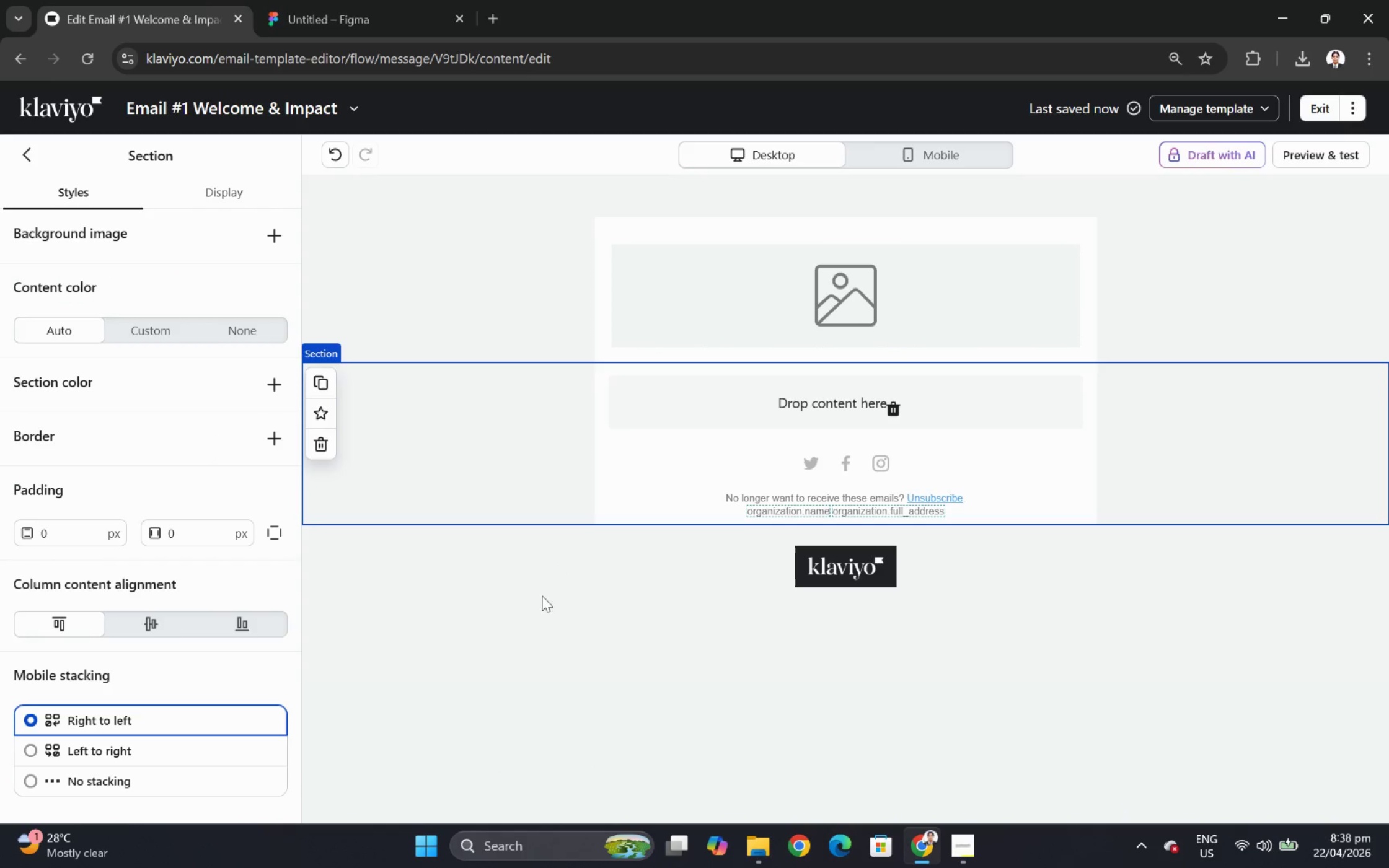 
left_click([532, 655])
 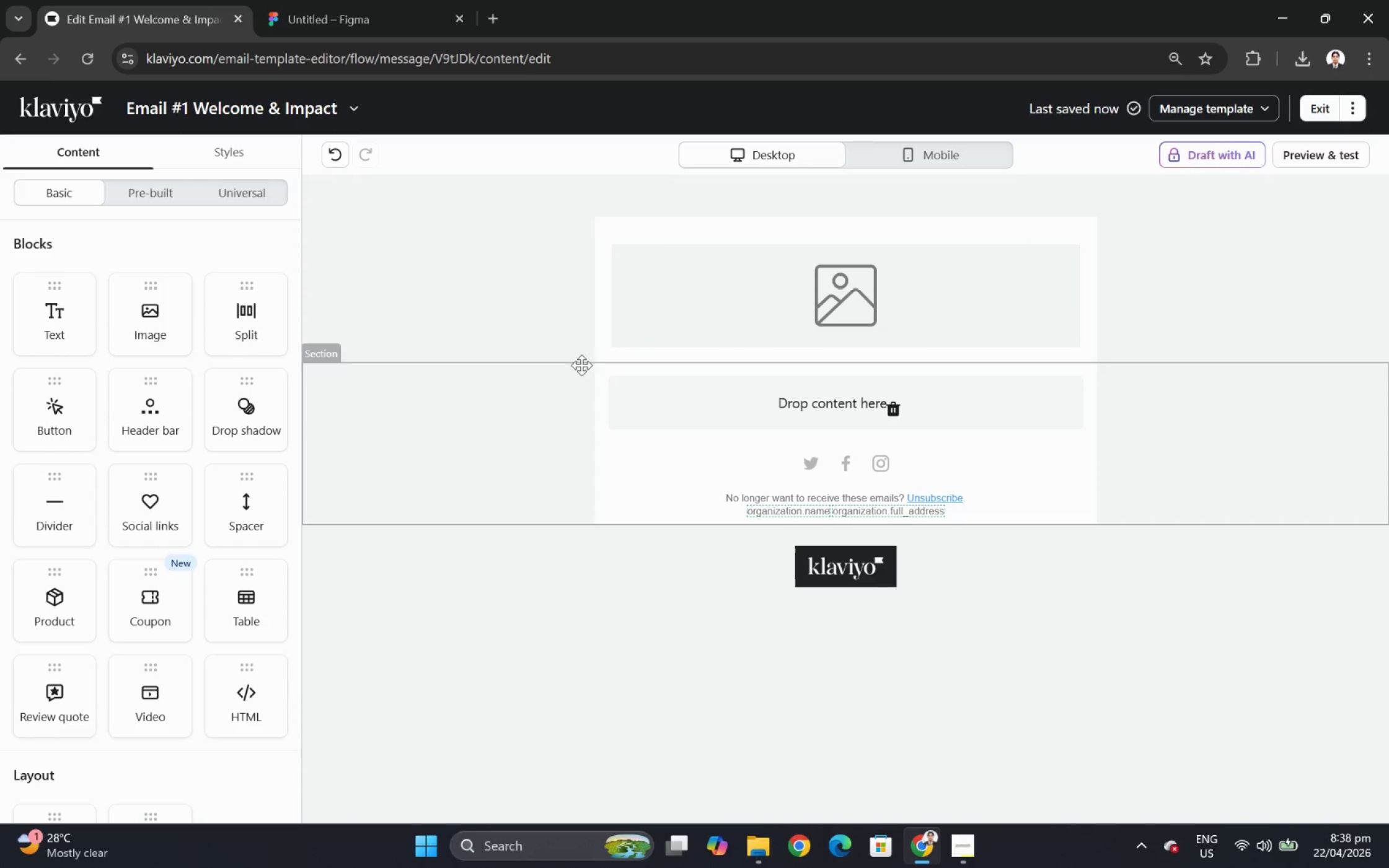 
wait(6.8)
 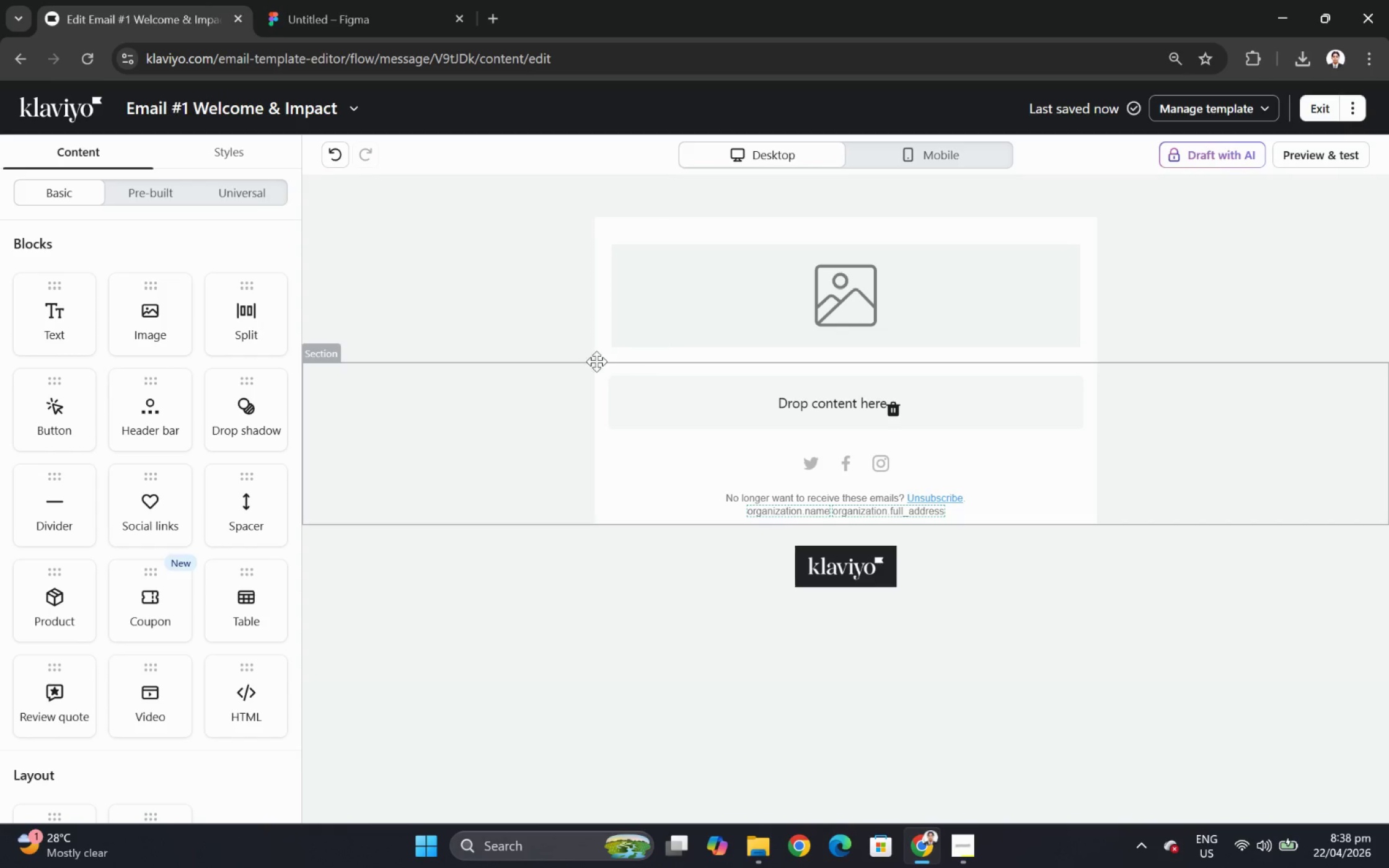 
scroll: coordinate [107, 449], scroll_direction: down, amount: 4.0
 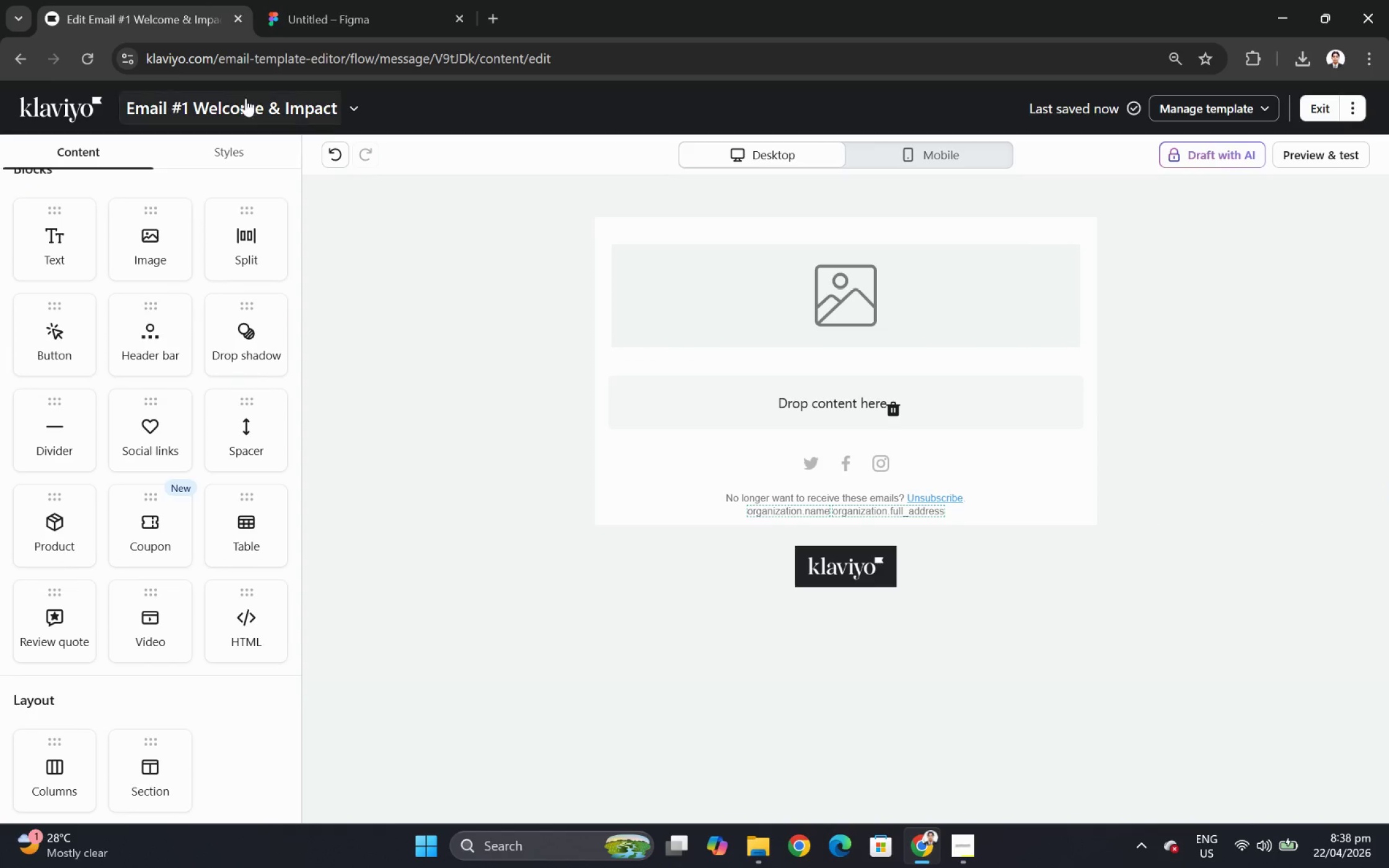 
left_click([89, 56])
 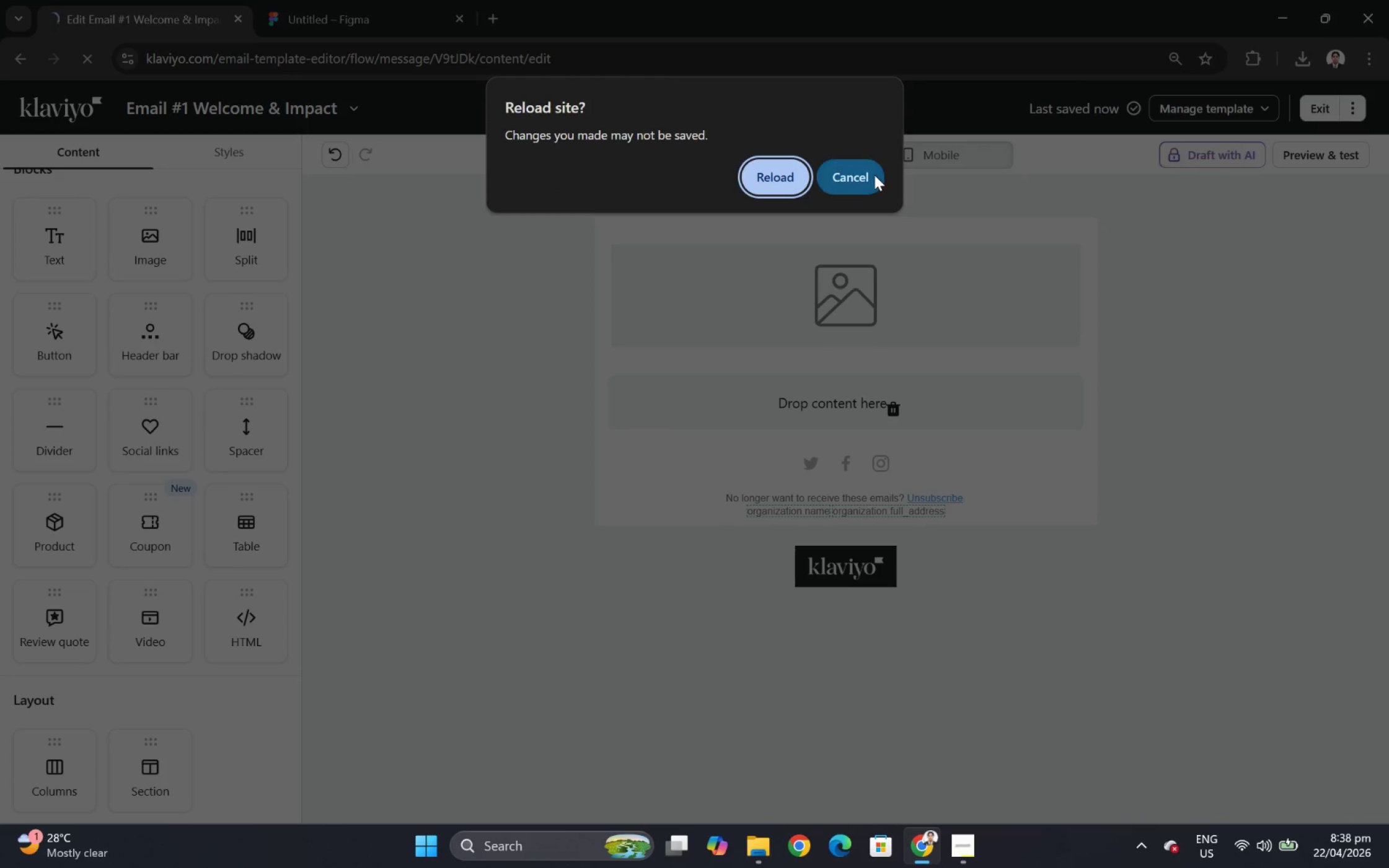 
left_click([860, 169])
 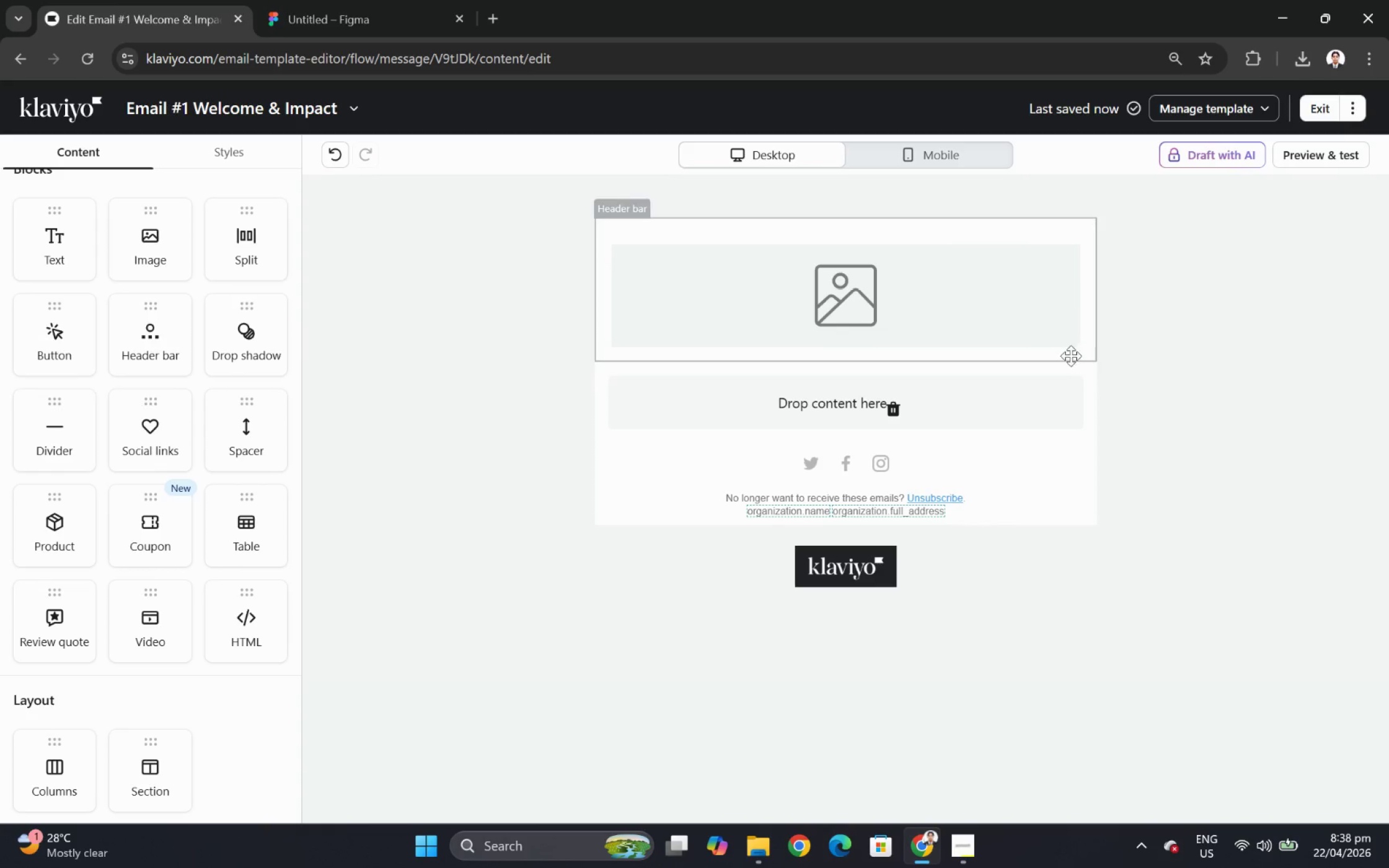 
scroll: coordinate [1097, 401], scroll_direction: up, amount: 4.0
 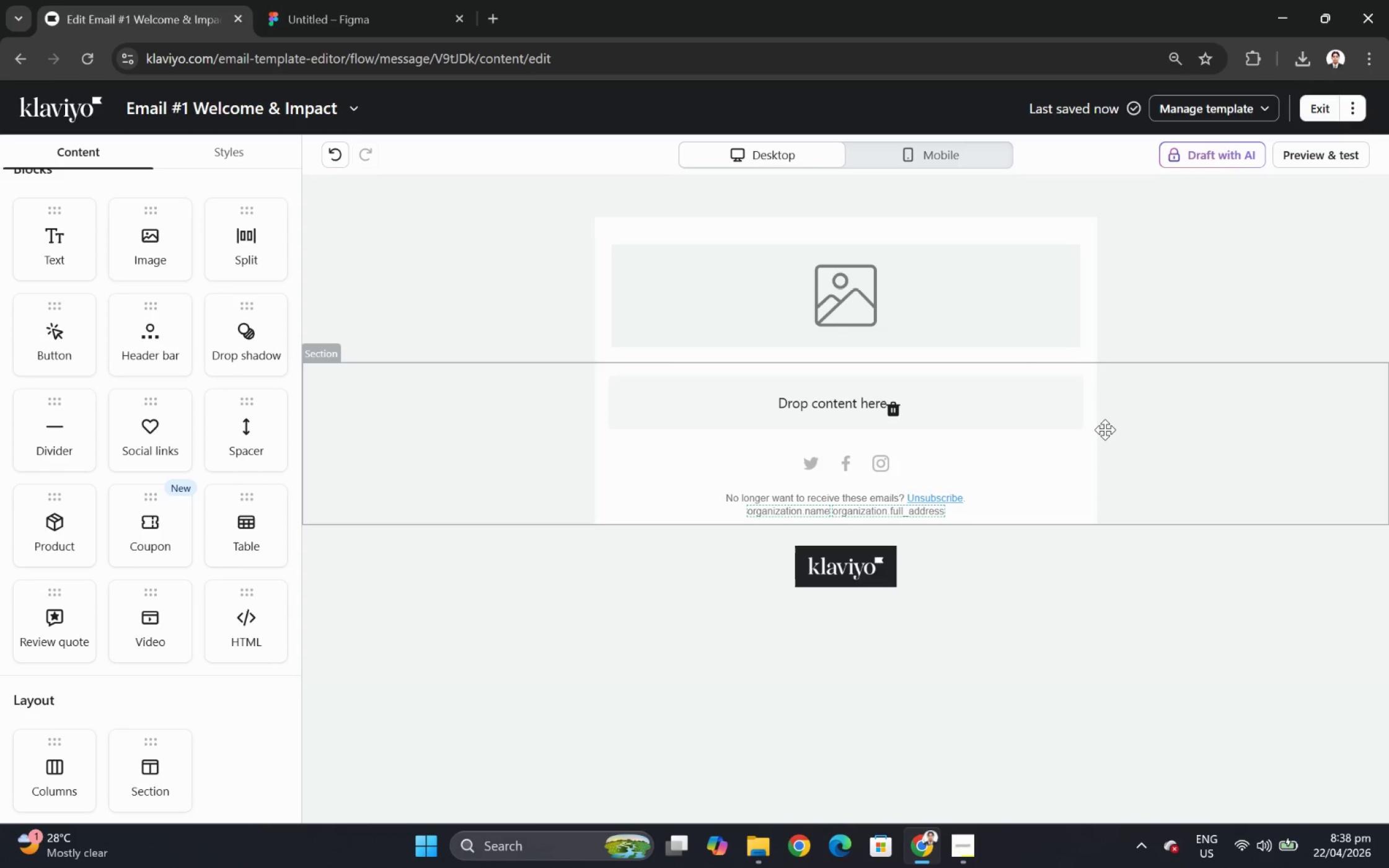 
left_click([1105, 429])
 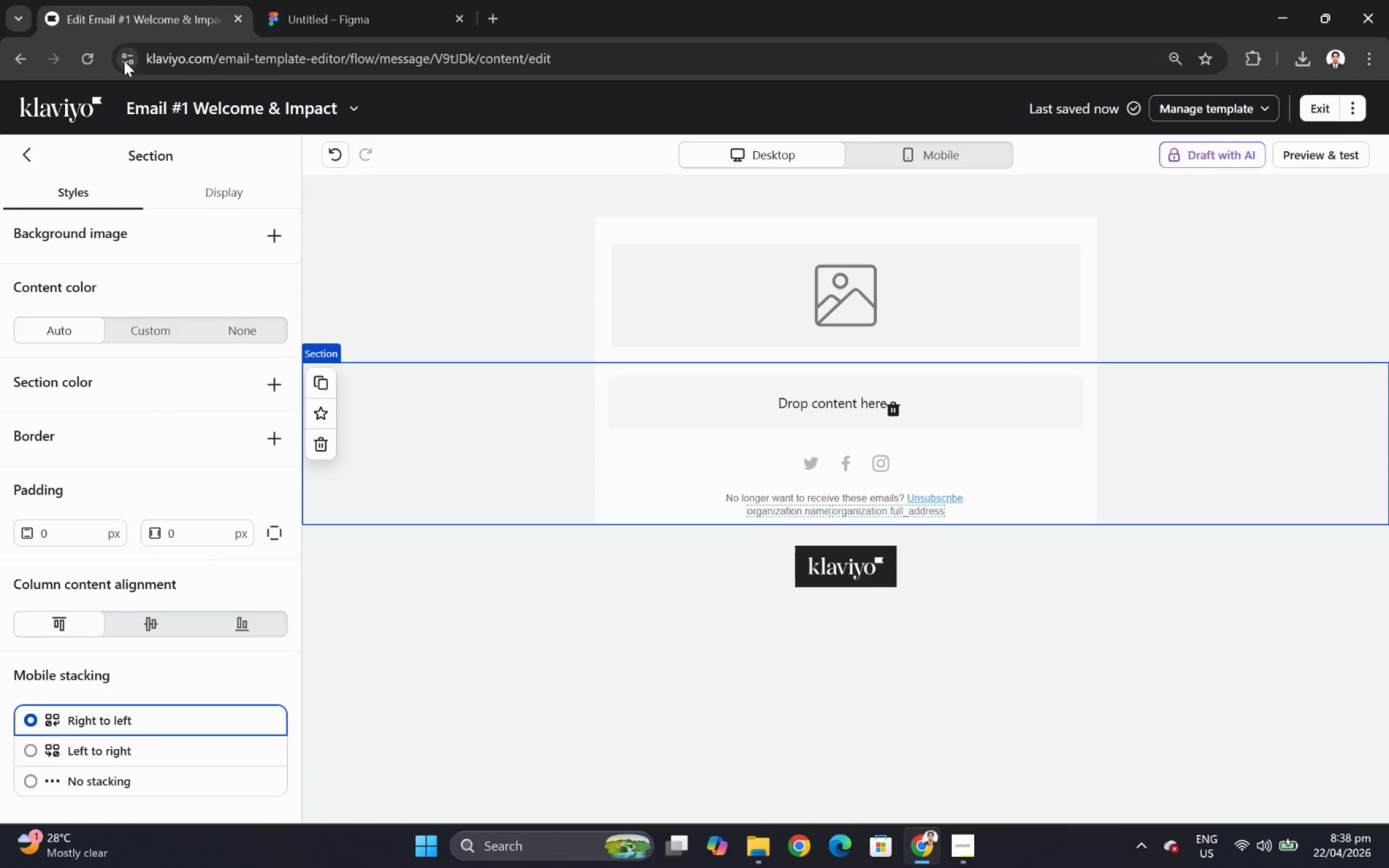 
left_click([86, 53])
 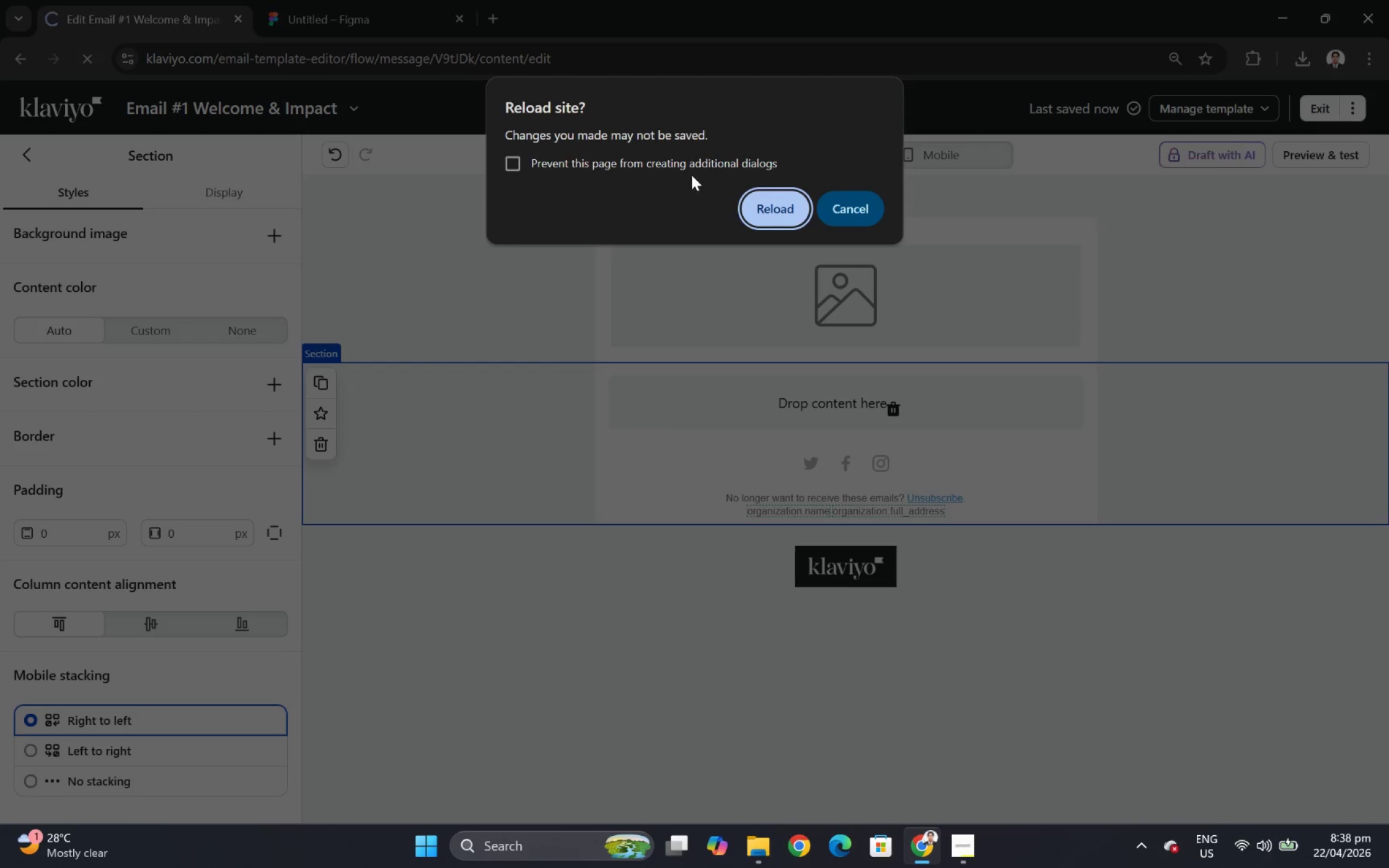 
left_click([756, 201])
 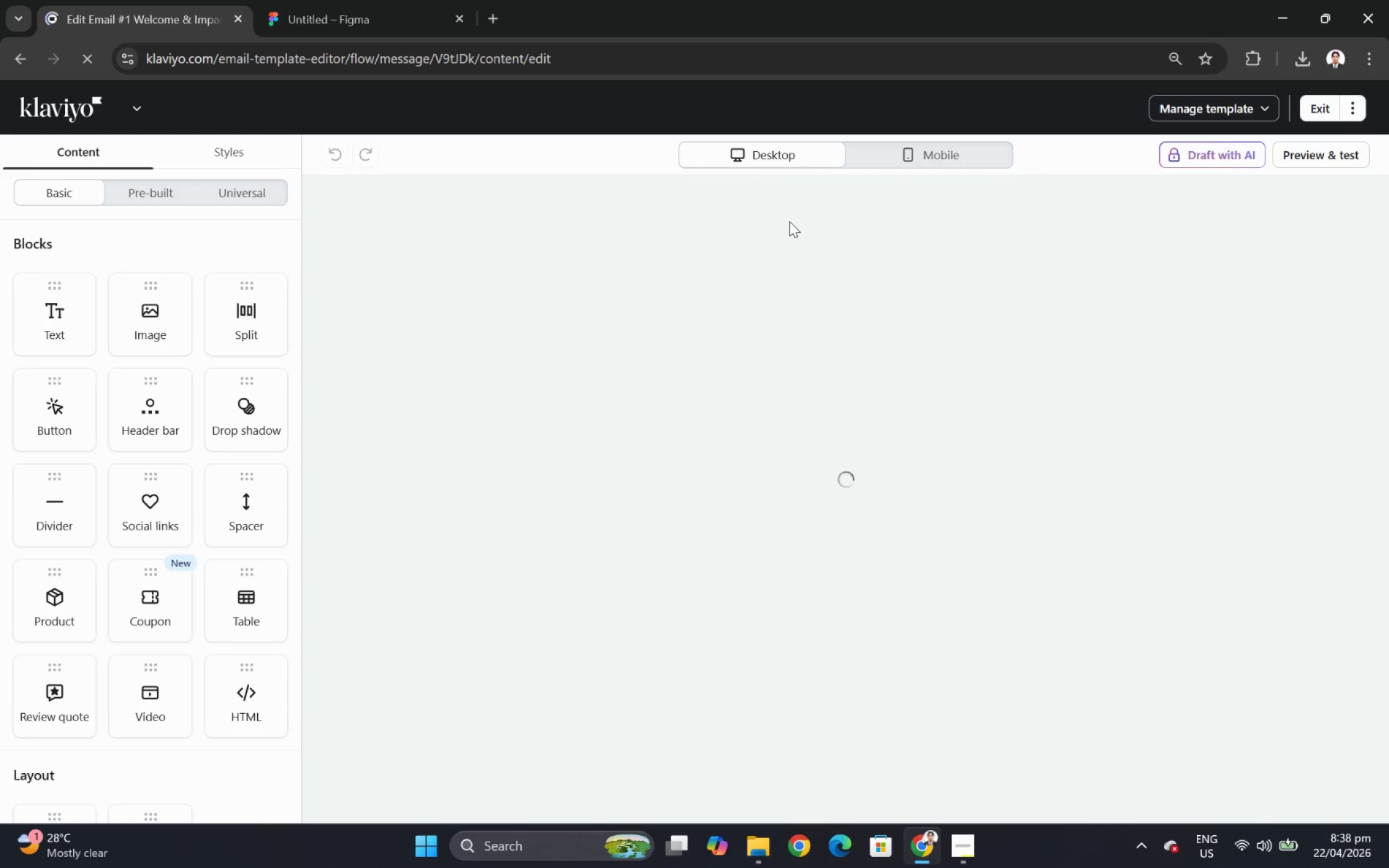 
wait(10.28)
 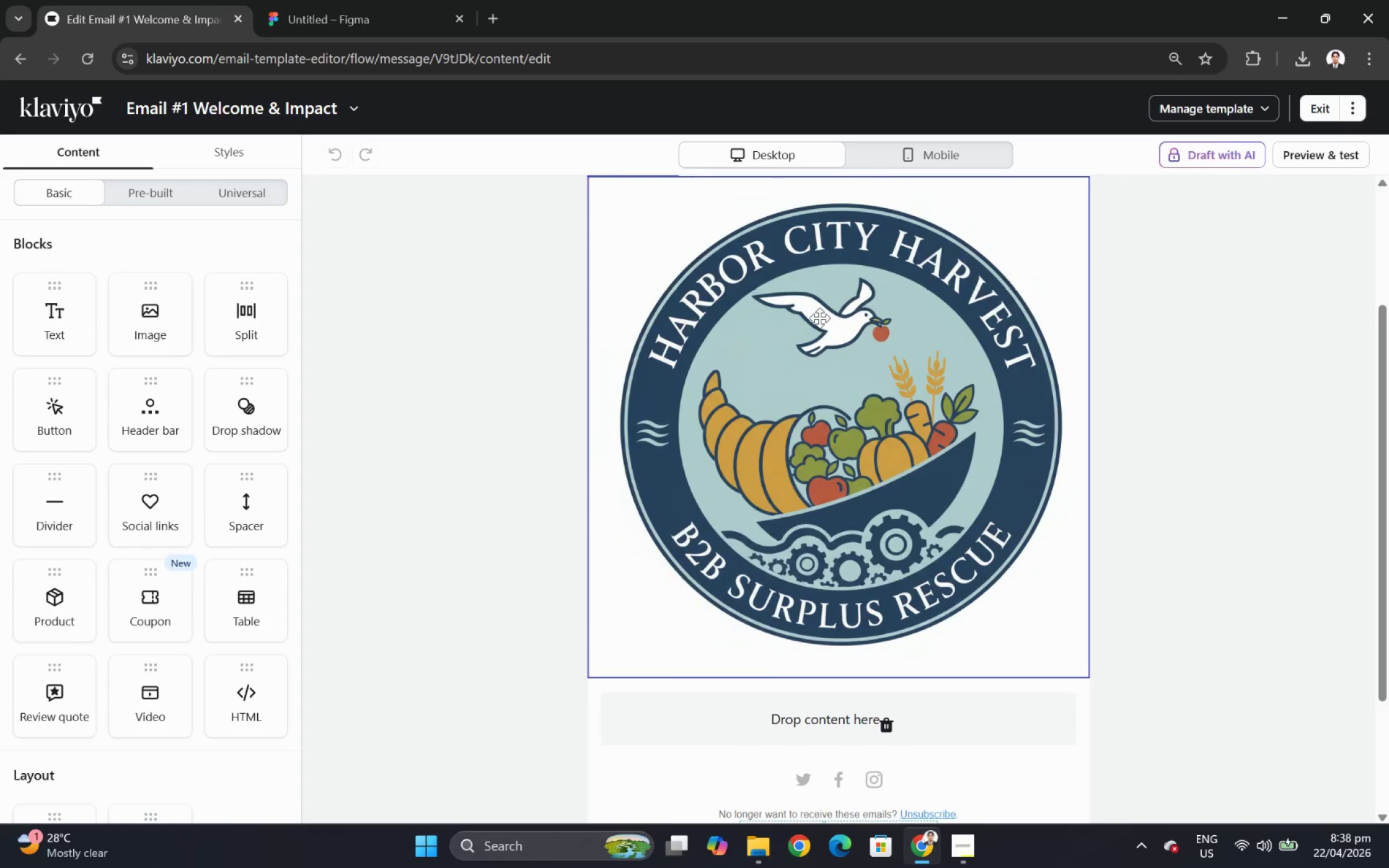 
left_click([819, 318])
 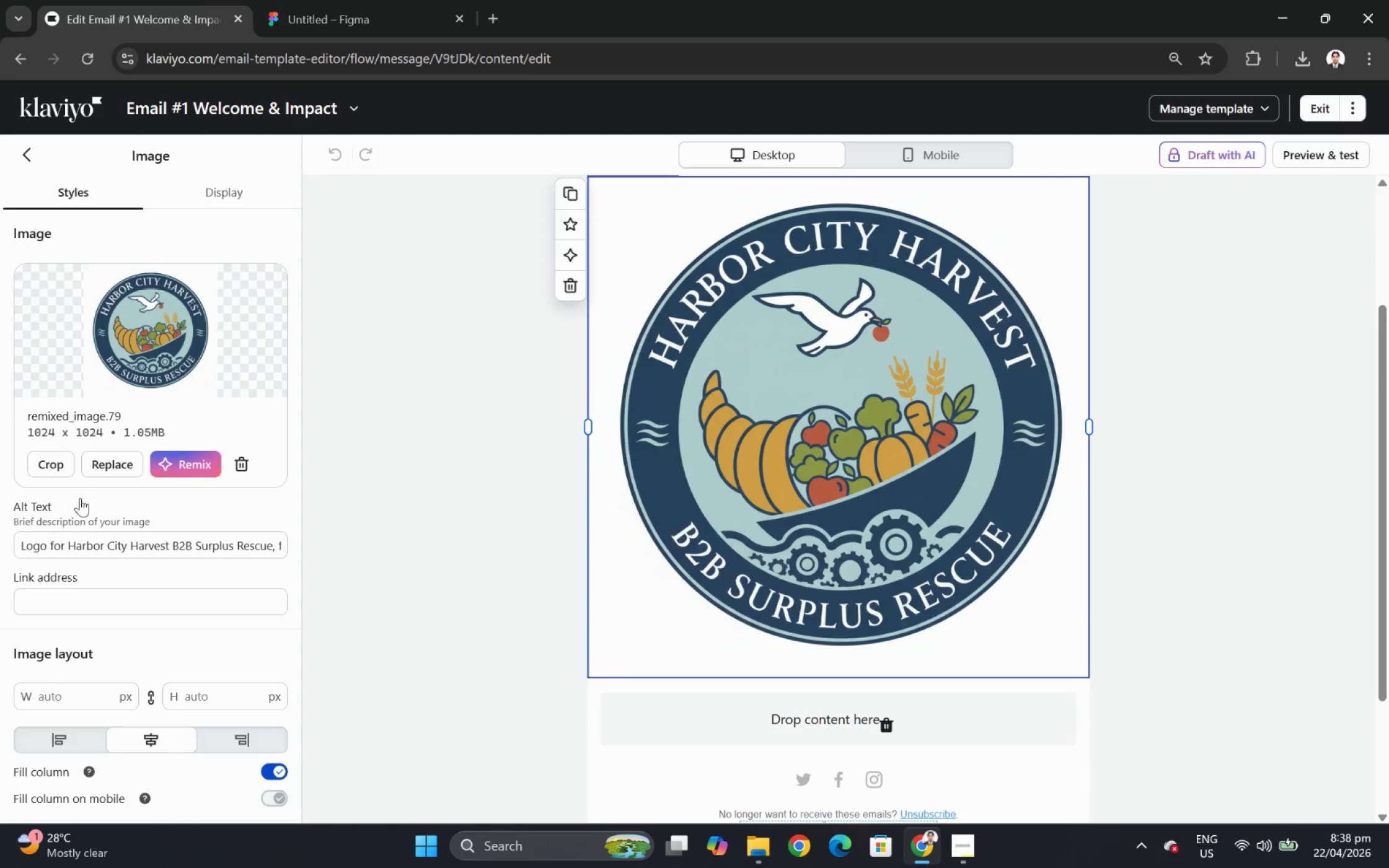 
scroll: coordinate [866, 309], scroll_direction: down, amount: 2.0
 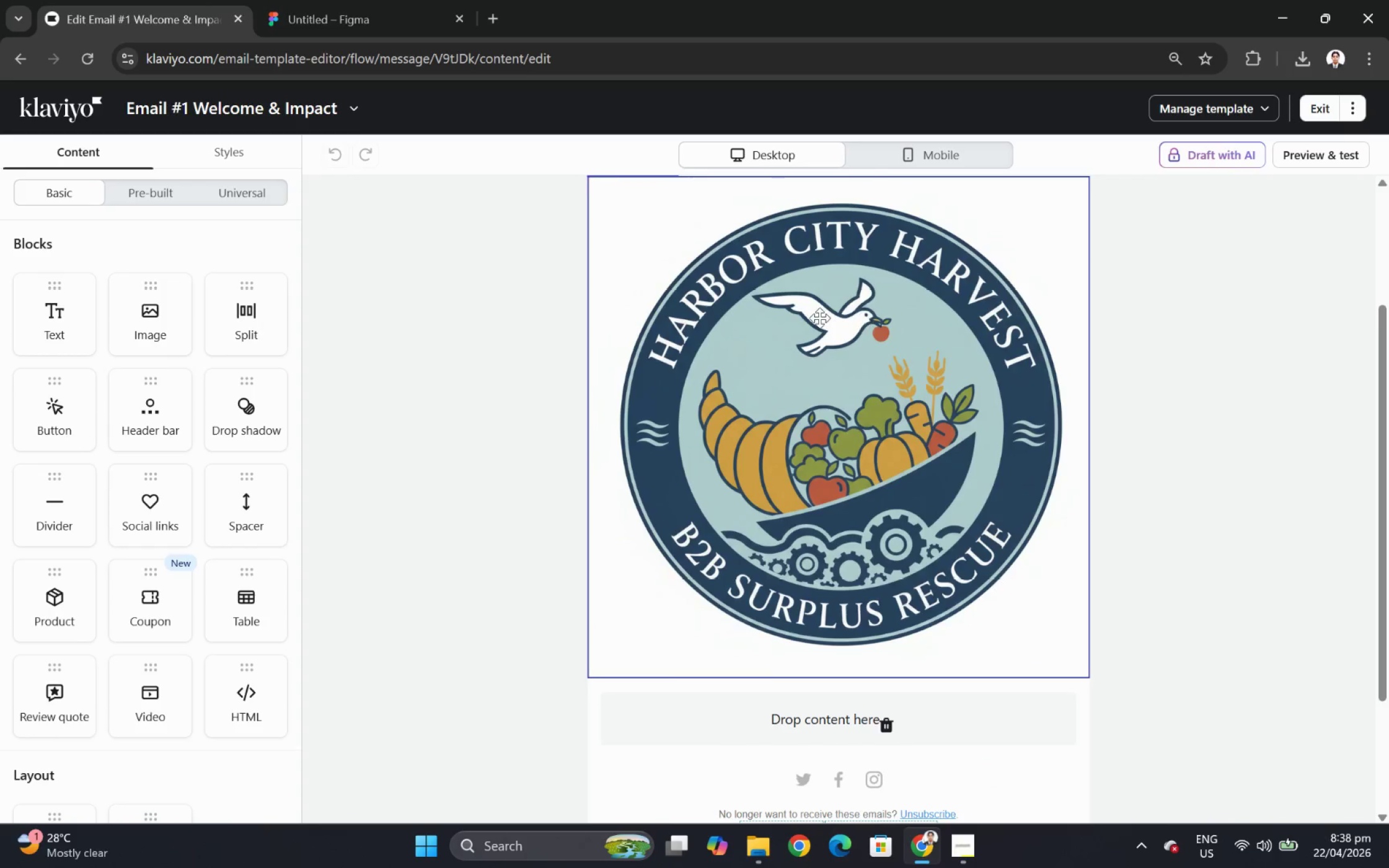 
left_click([32, 467])
 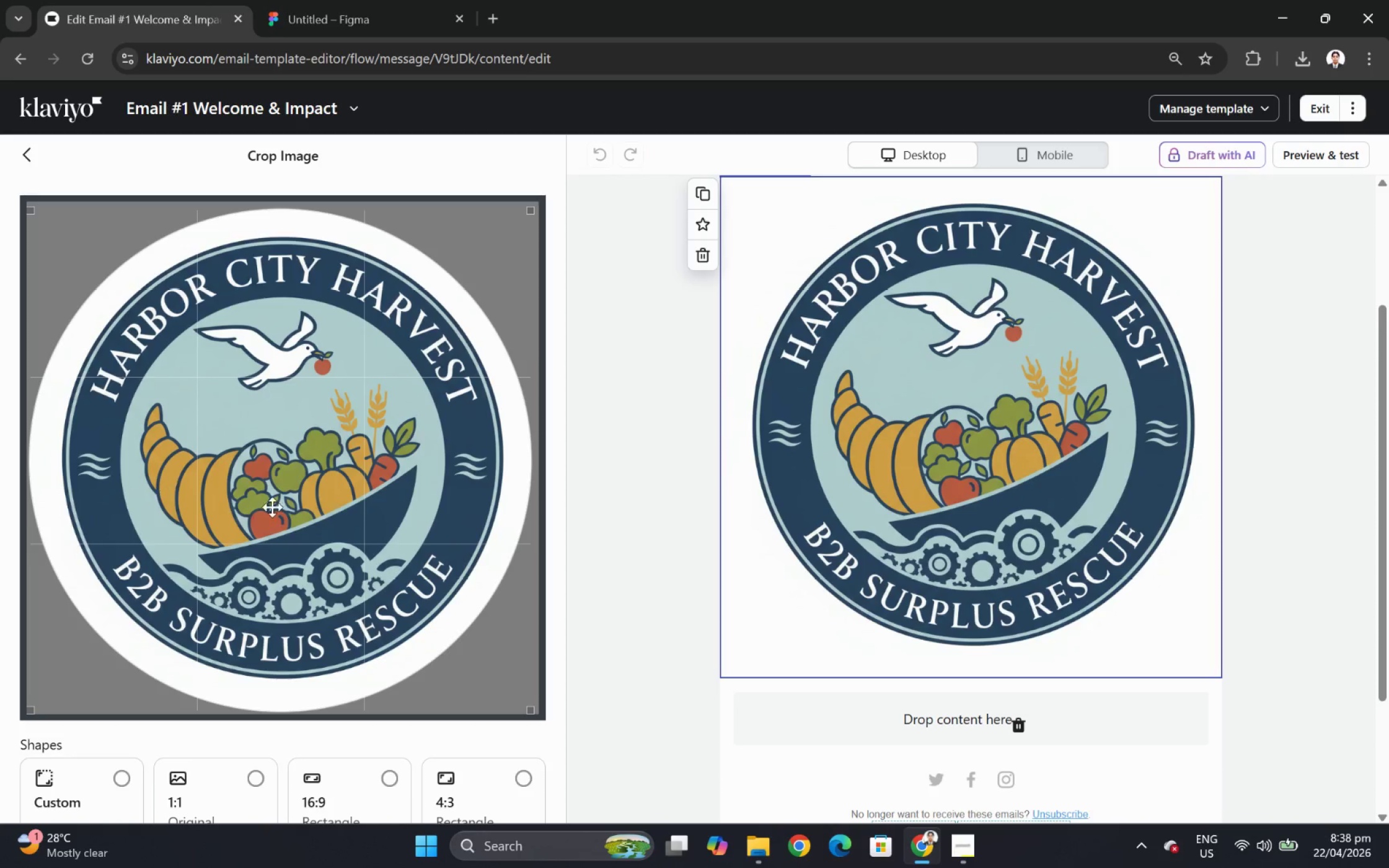 
scroll: coordinate [375, 533], scroll_direction: down, amount: 4.0
 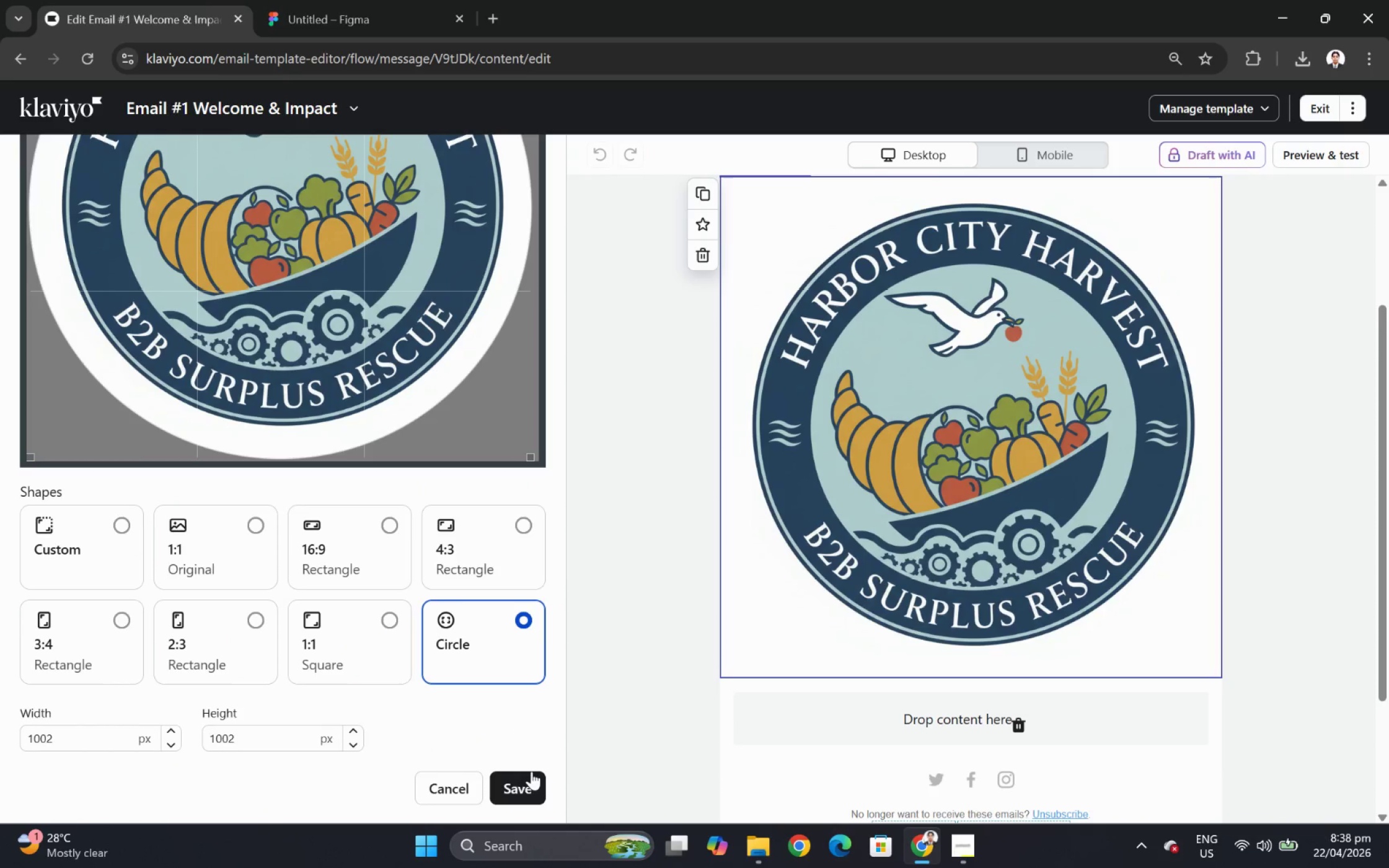 
left_click([531, 786])
 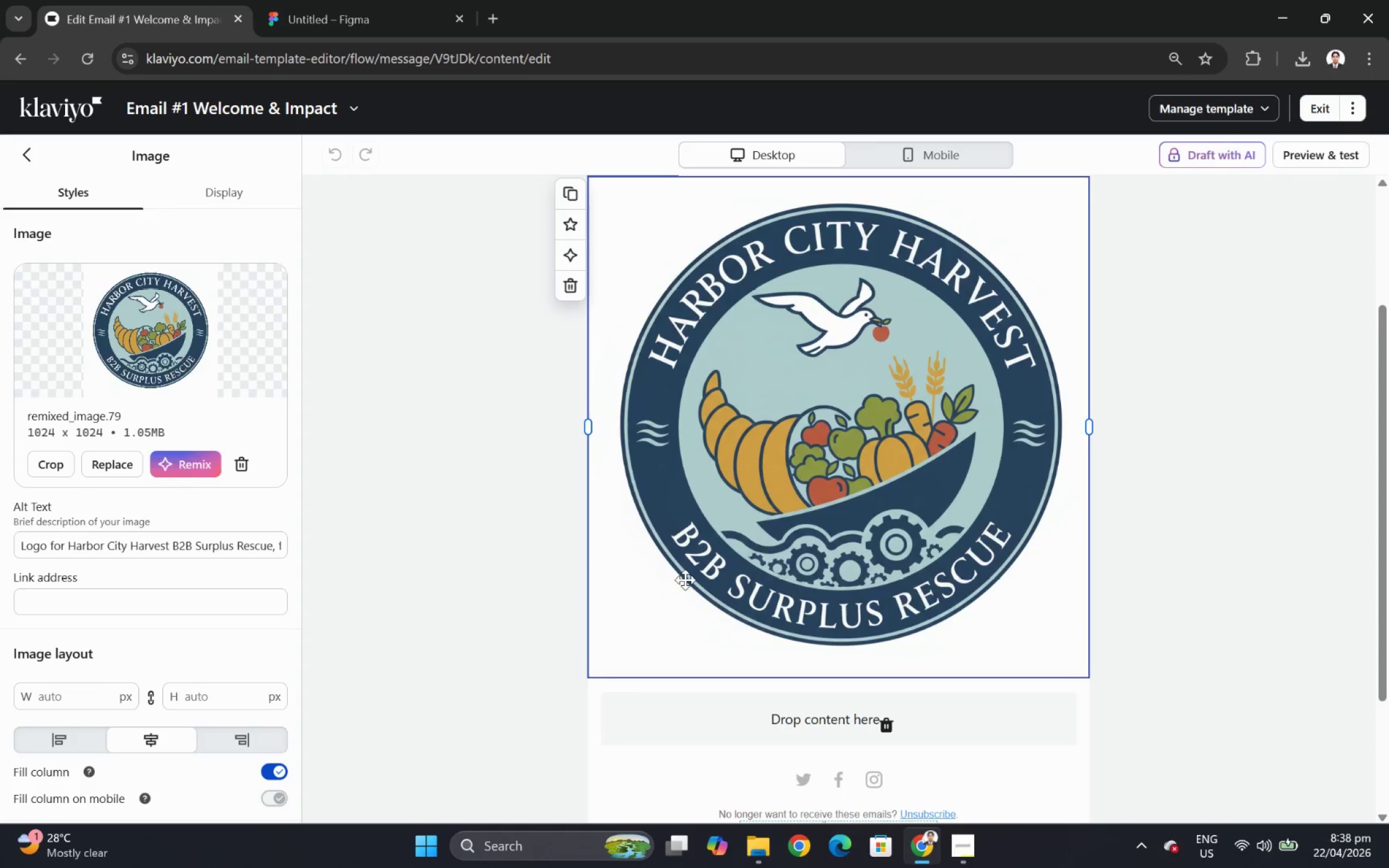 
scroll: coordinate [857, 499], scroll_direction: up, amount: 3.0
 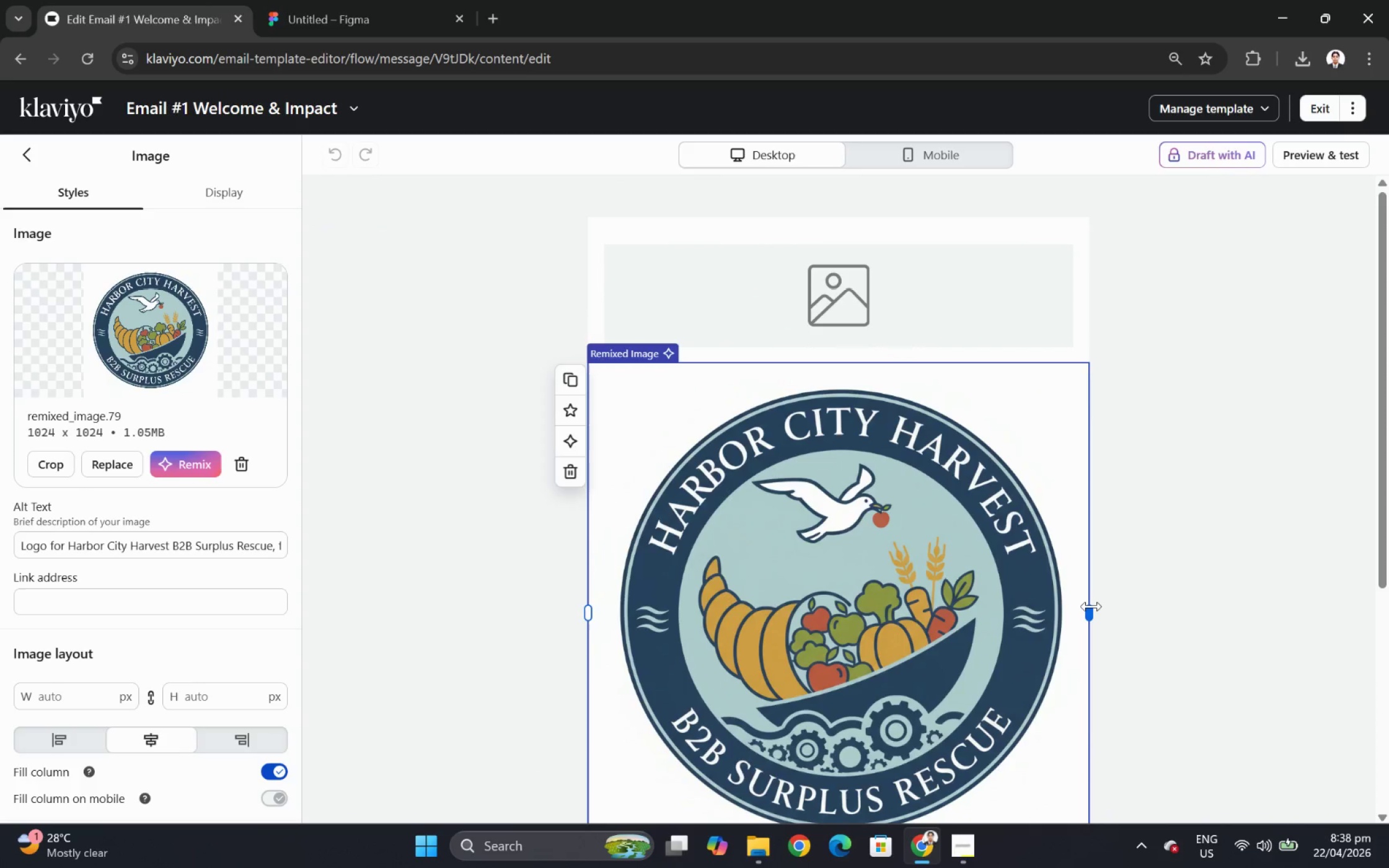 
left_click_drag(start_coordinate=[1084, 609], to_coordinate=[848, 586])
 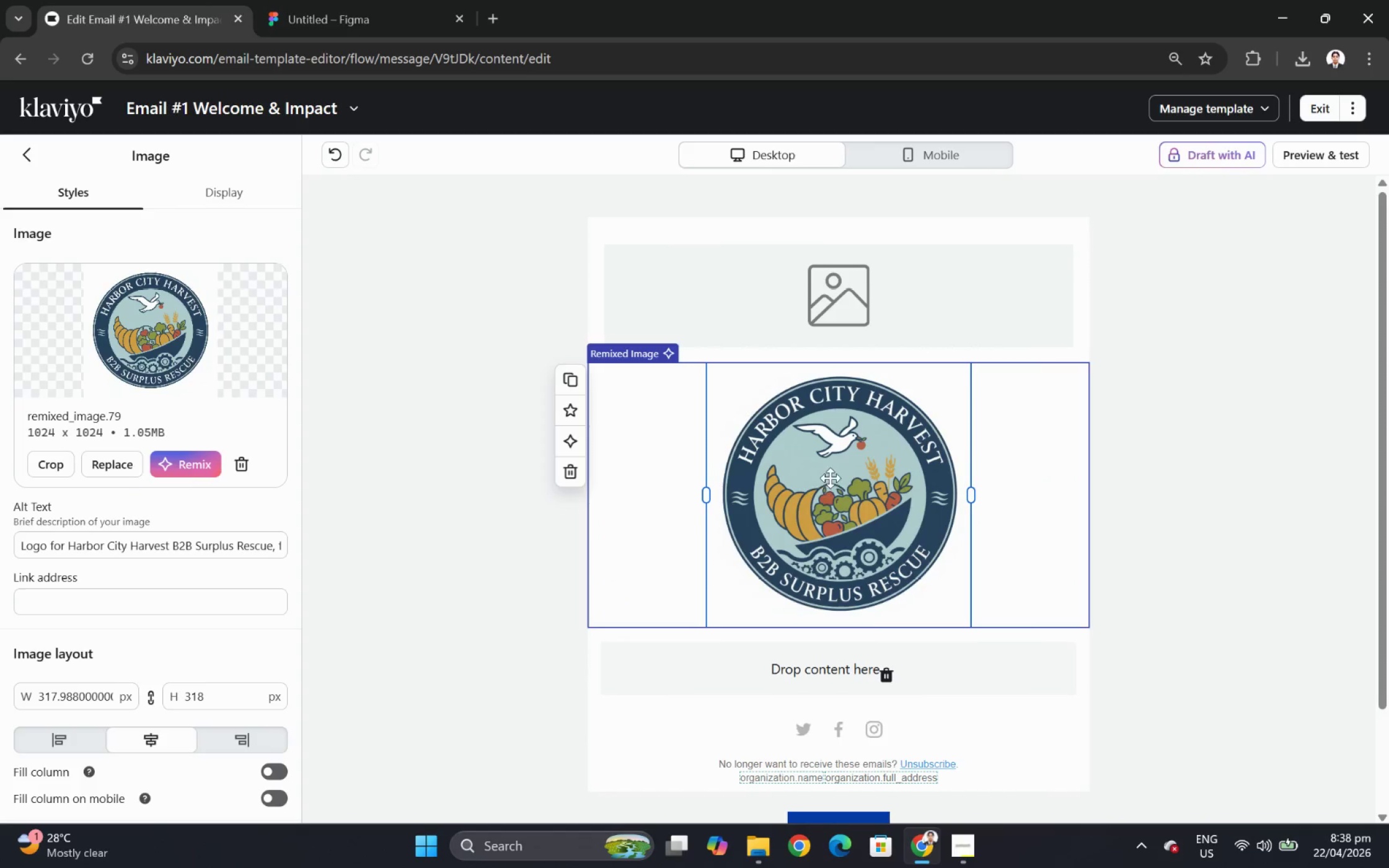 
left_click([830, 477])
 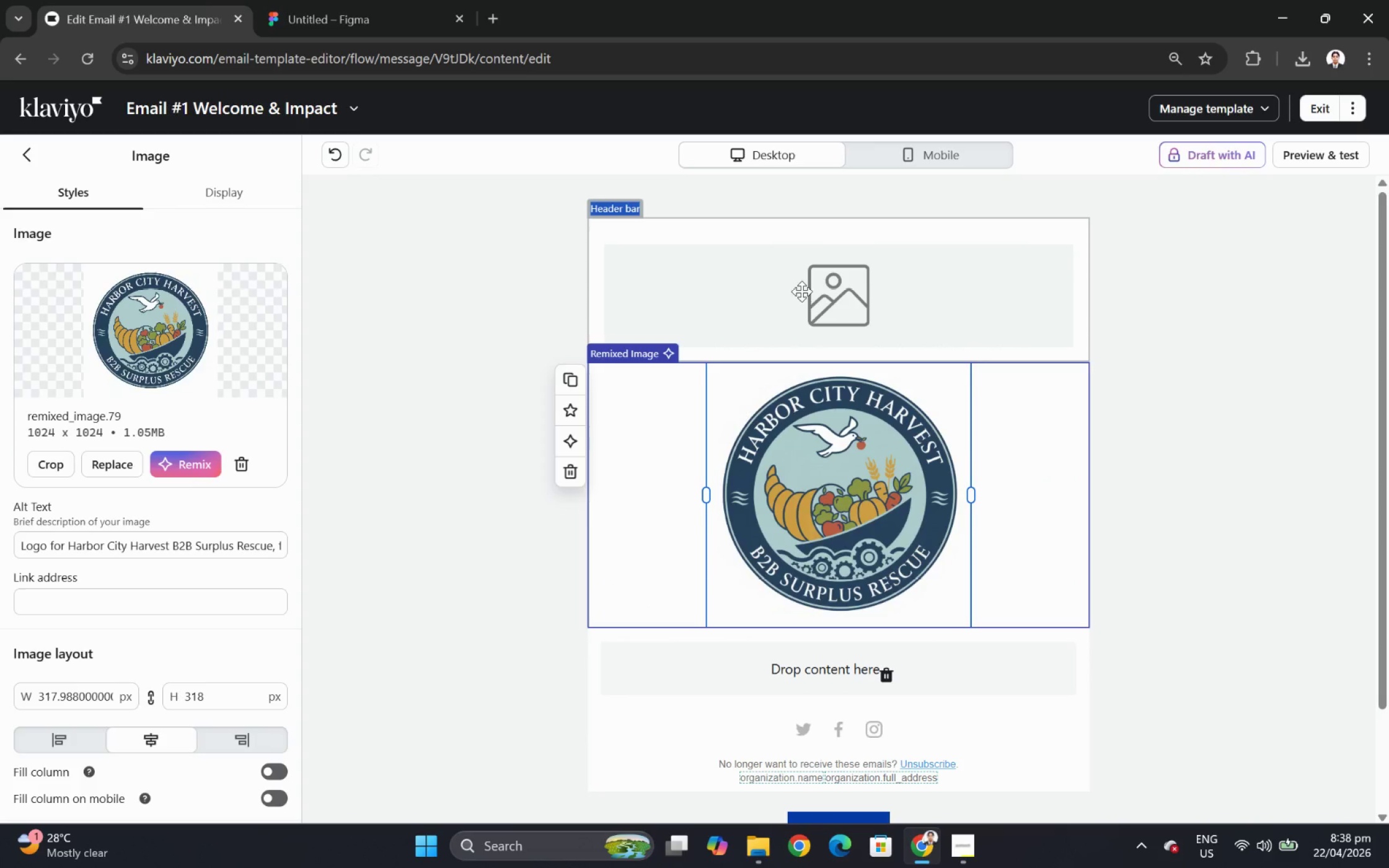 
left_click([801, 291])
 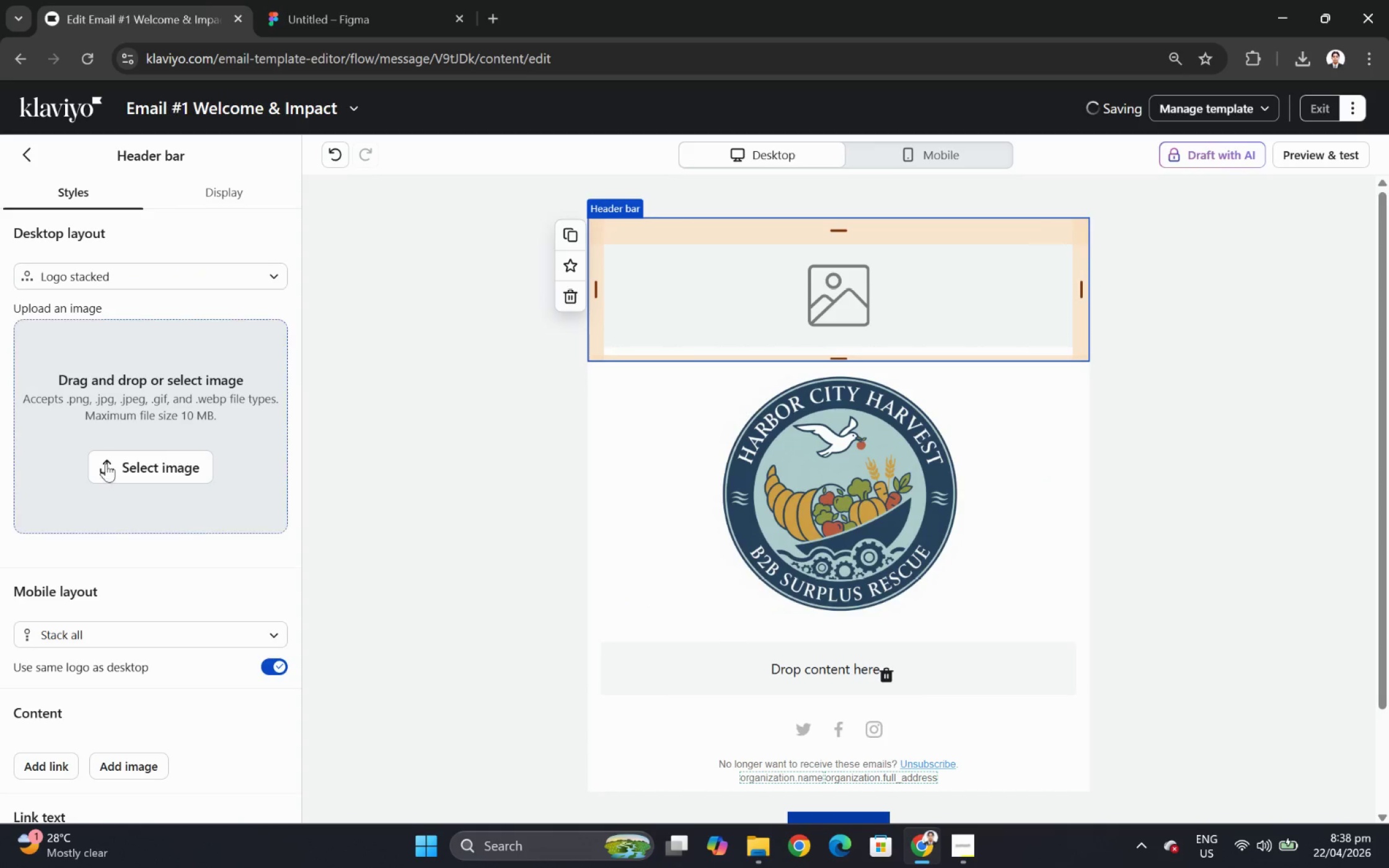 
left_click([118, 462])
 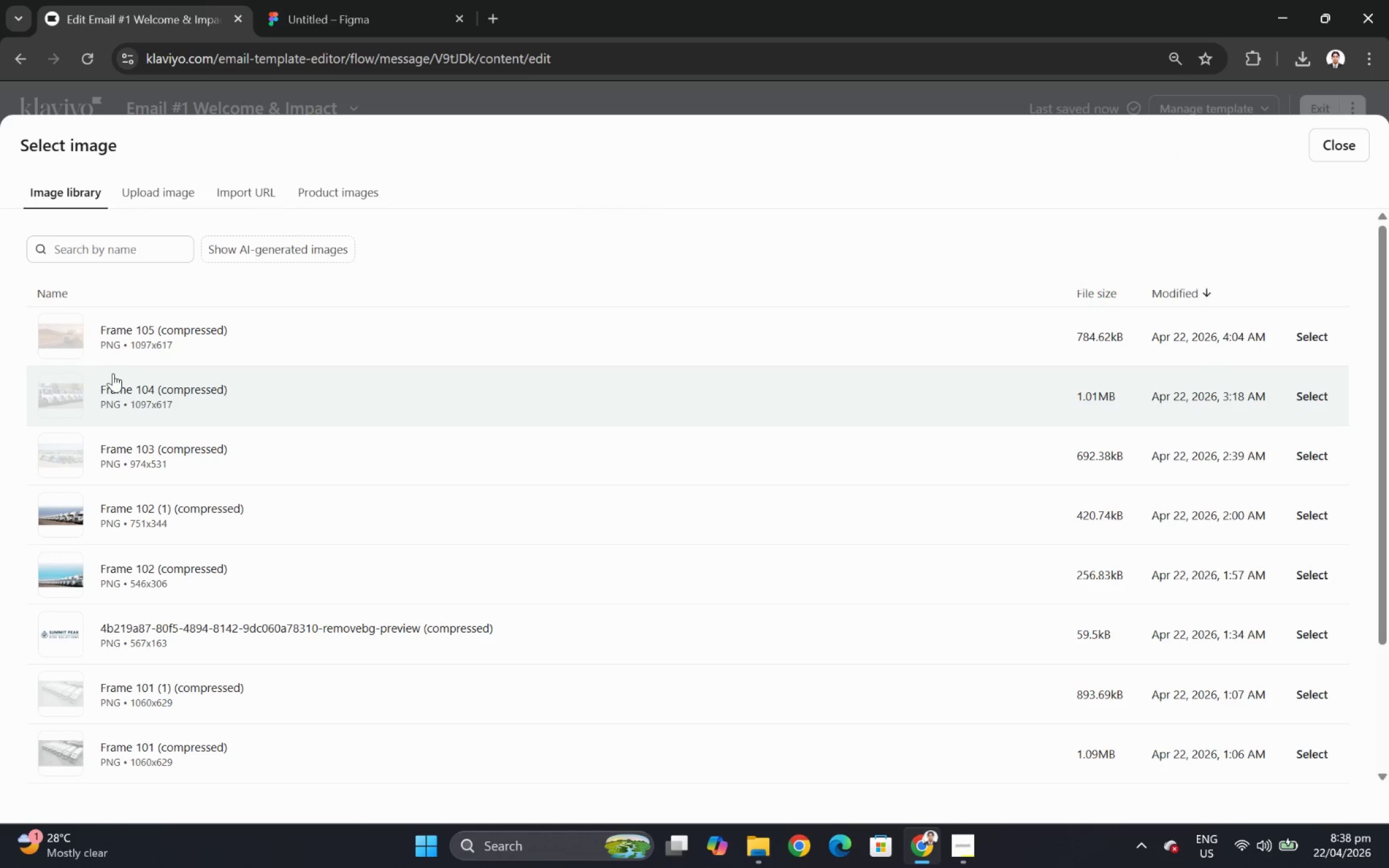 
scroll: coordinate [379, 408], scroll_direction: up, amount: 2.0
 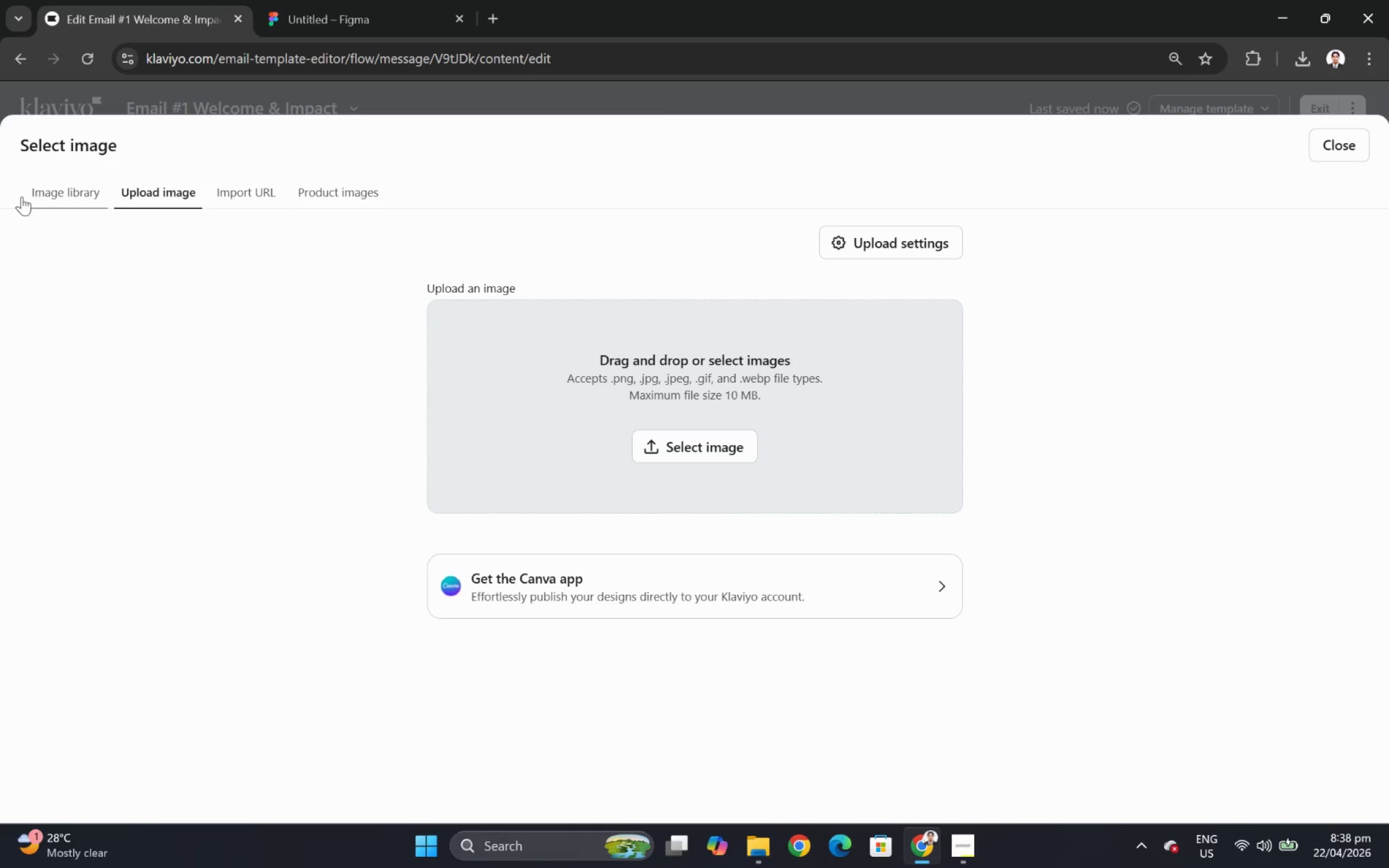 
left_click([32, 196])
 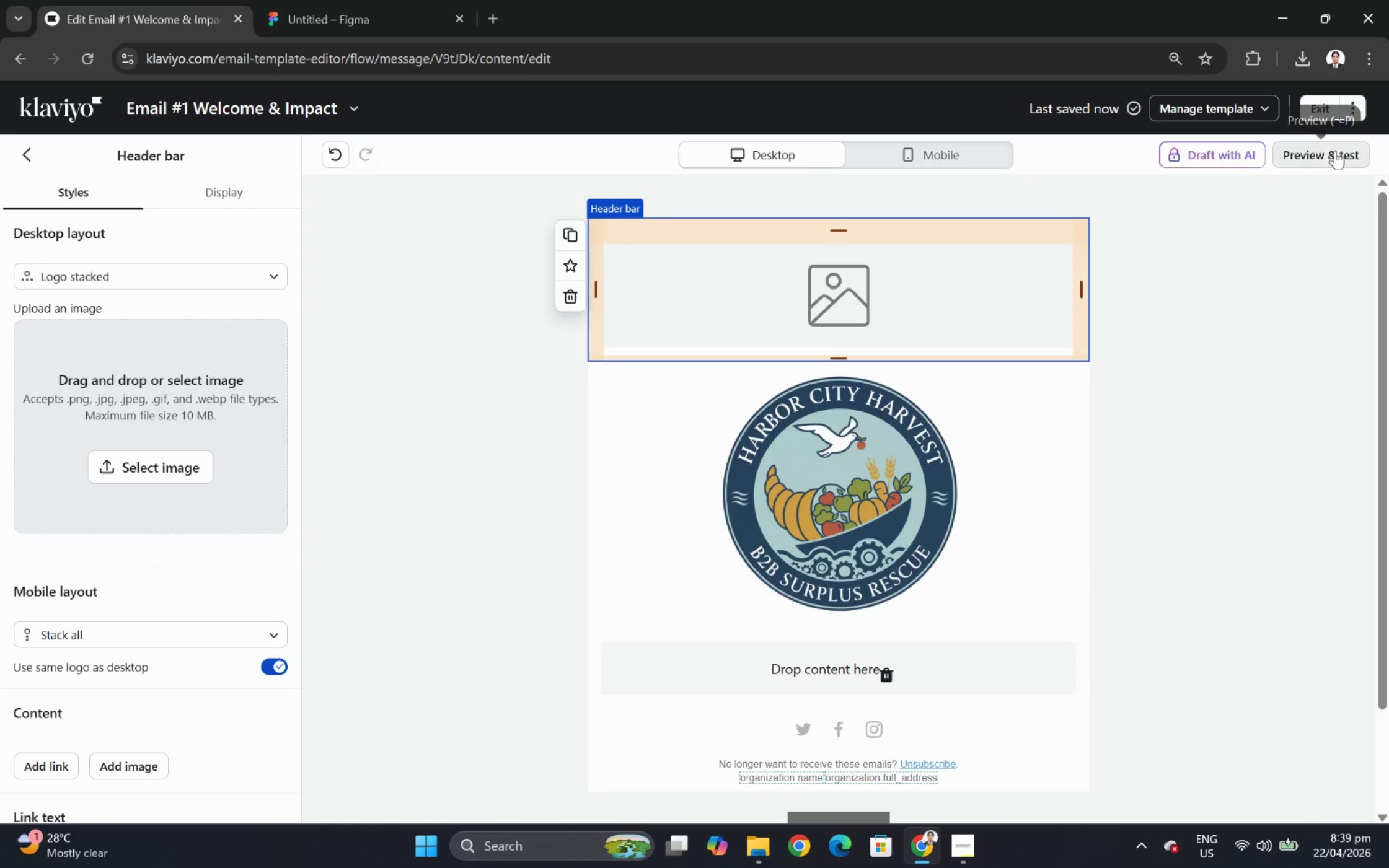 
left_click([793, 486])
 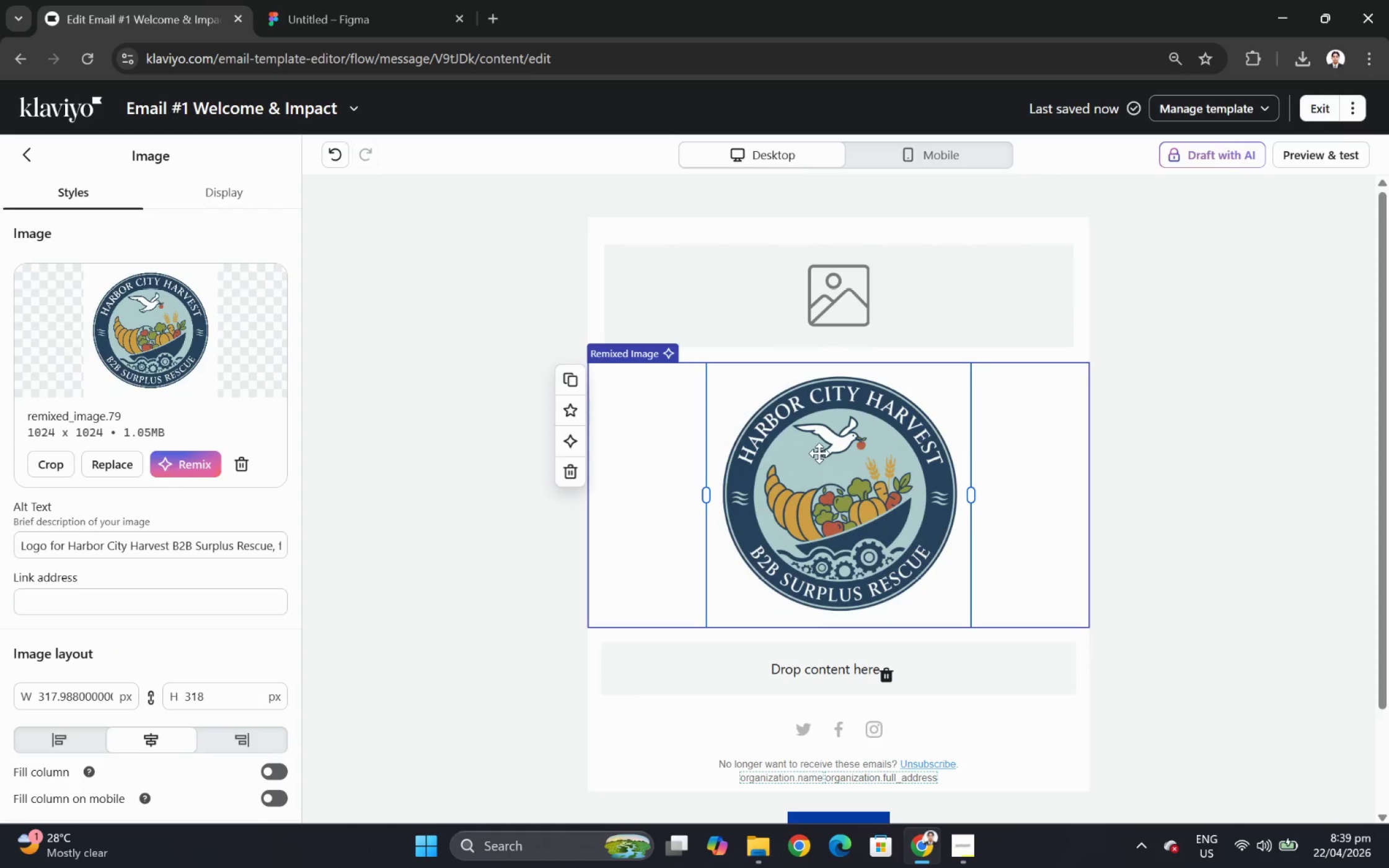 
right_click([819, 452])
 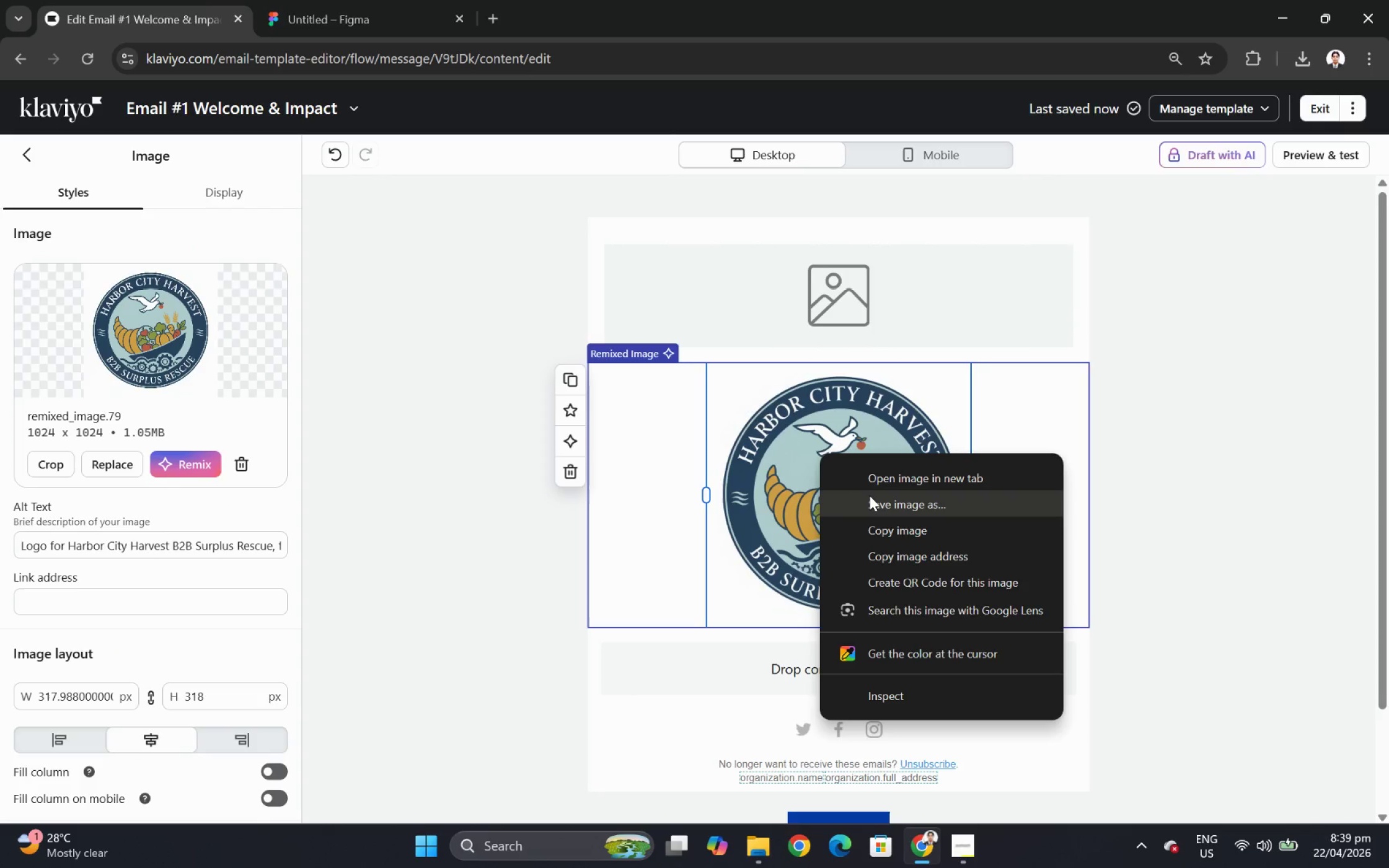 
left_click([871, 496])
 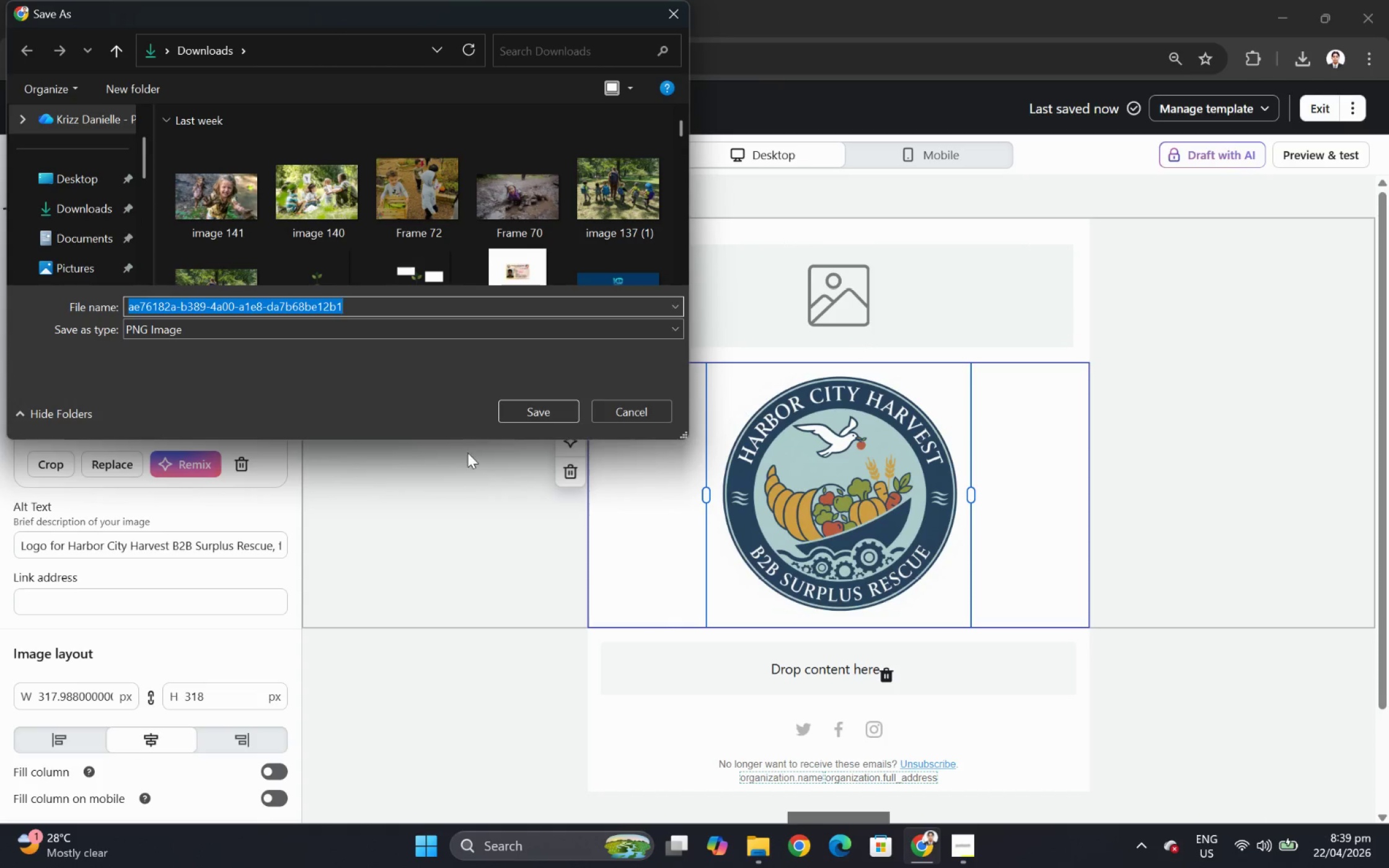 
left_click([554, 414])
 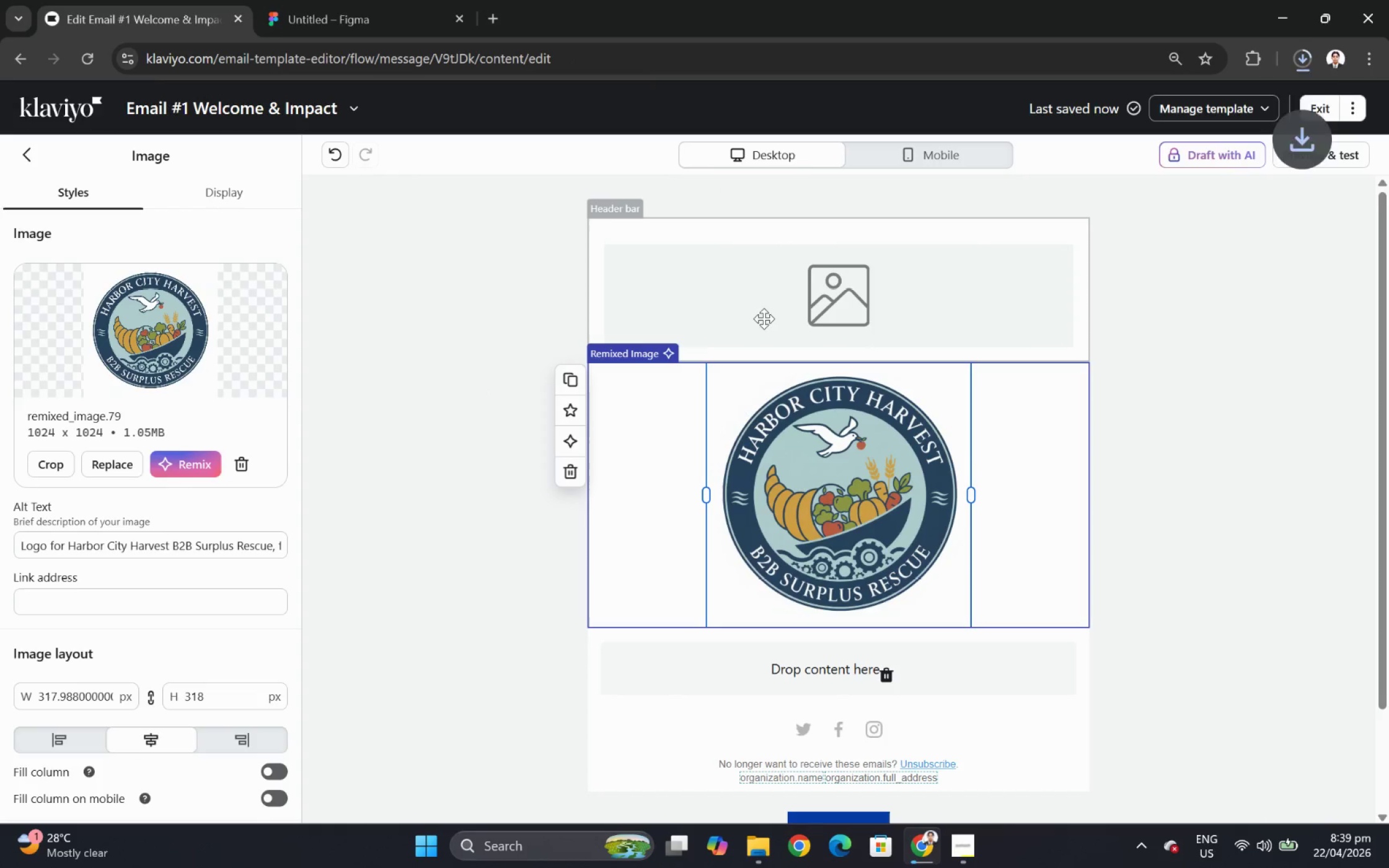 
left_click([783, 310])
 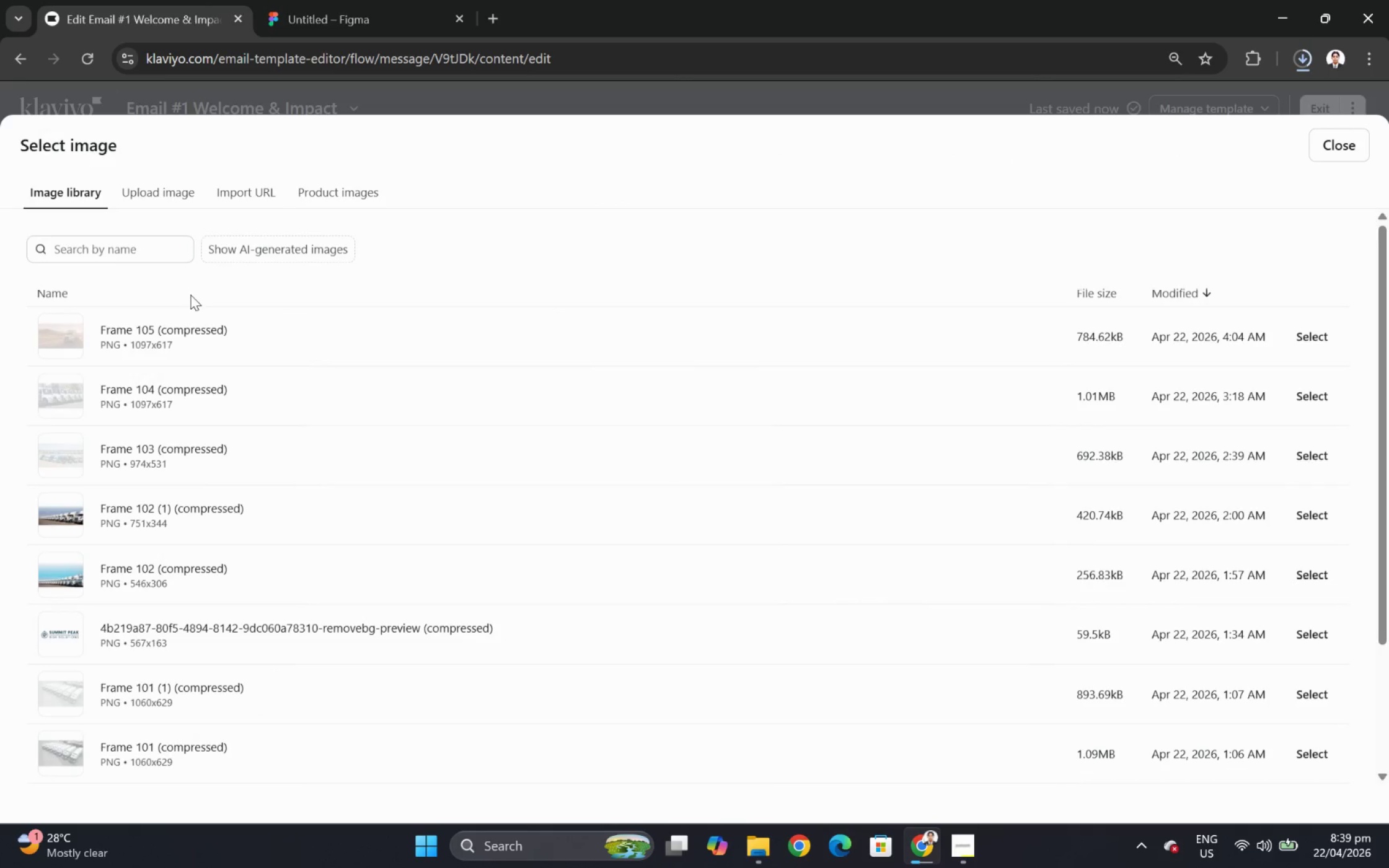 
left_click([158, 191])
 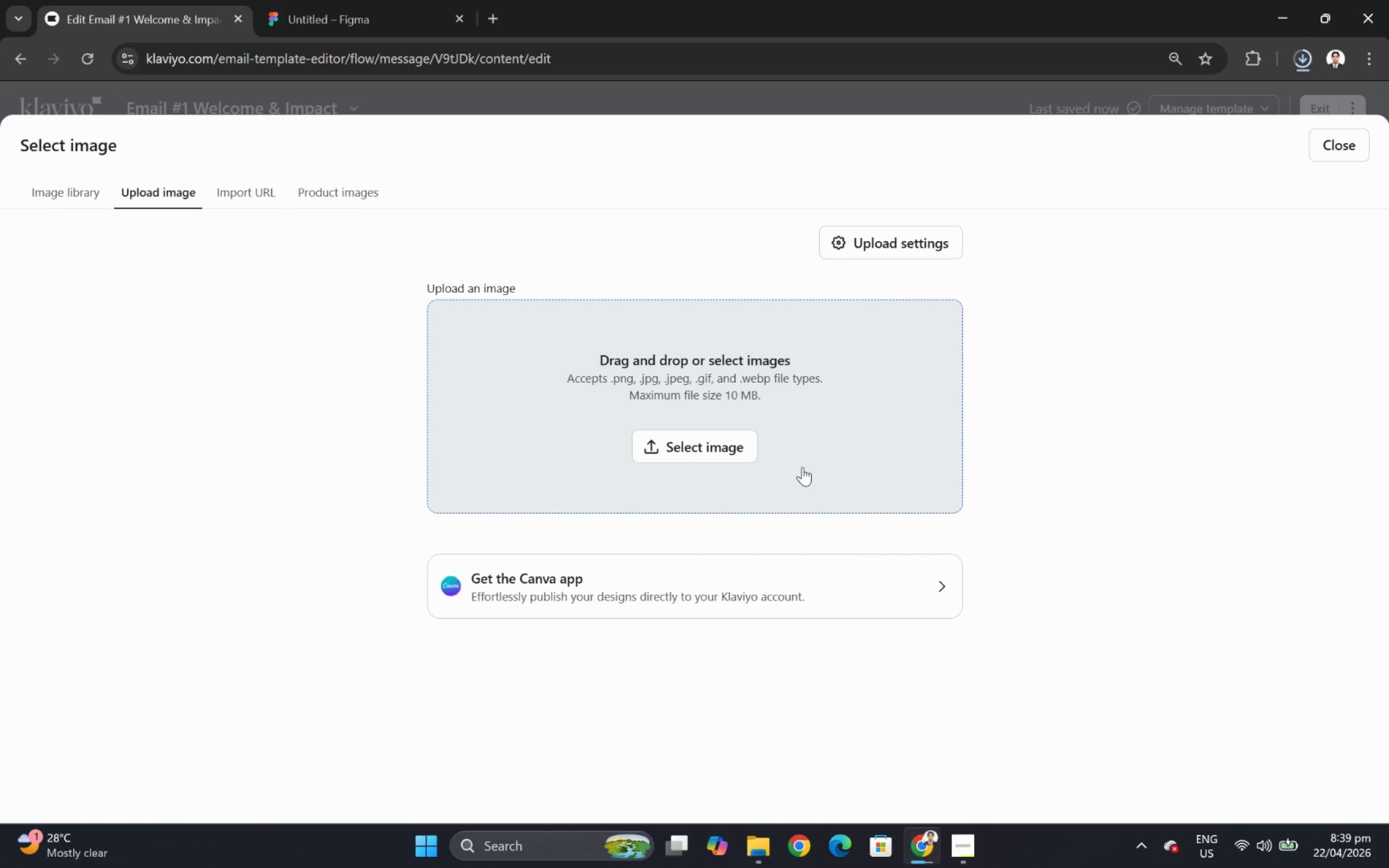 
left_click([700, 442])
 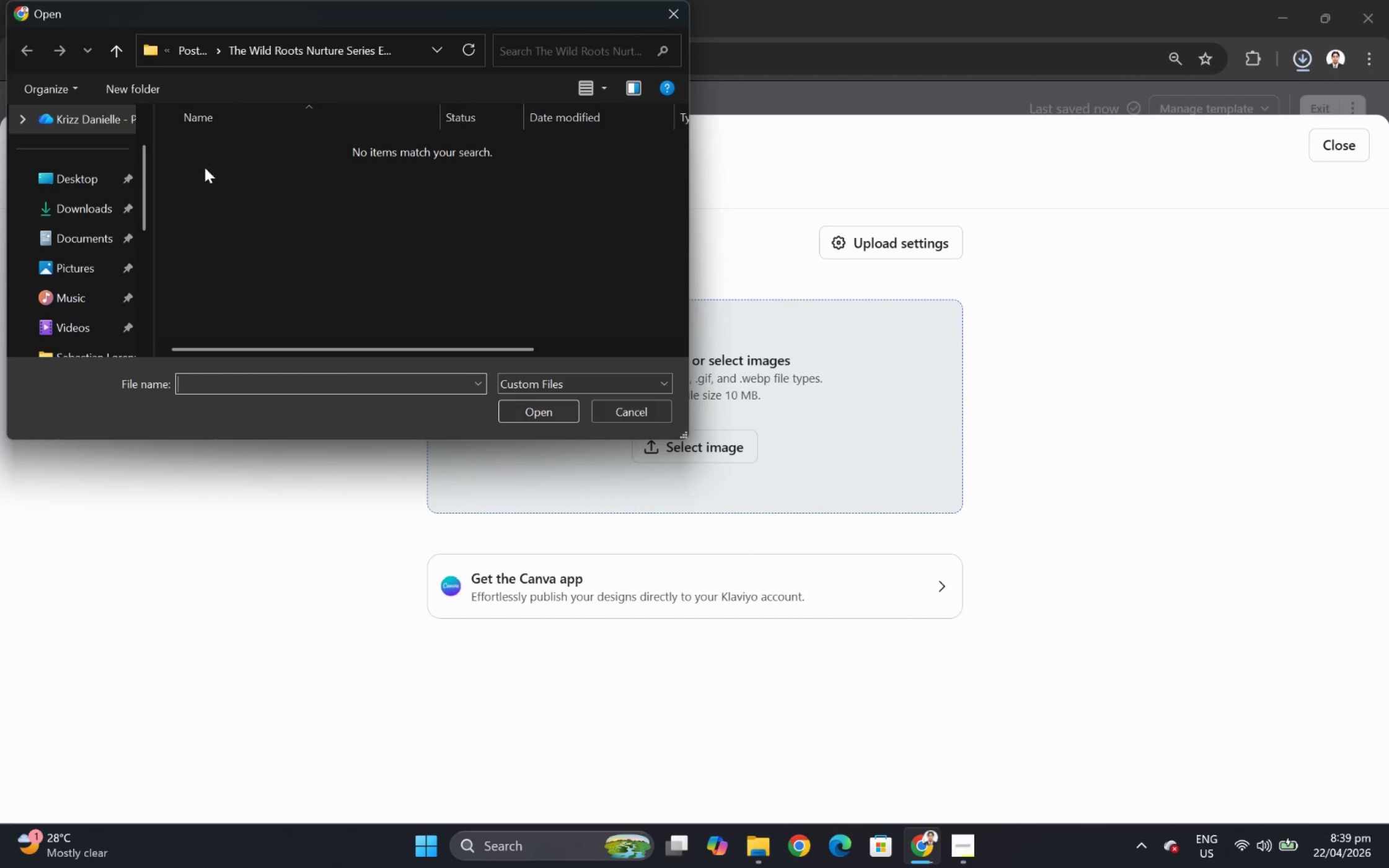 
scroll: coordinate [92, 233], scroll_direction: up, amount: 4.0
 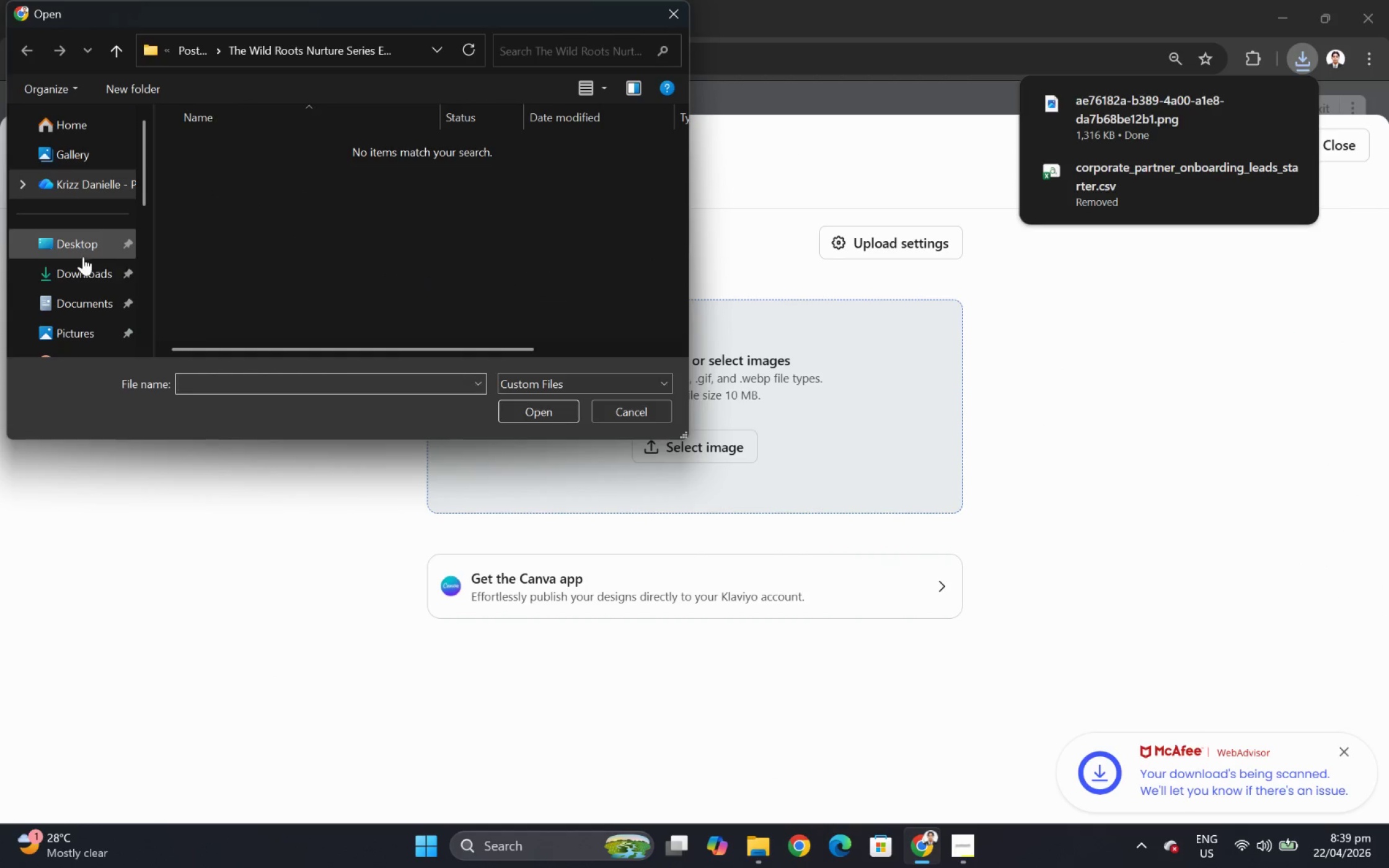 
left_click([84, 276])
 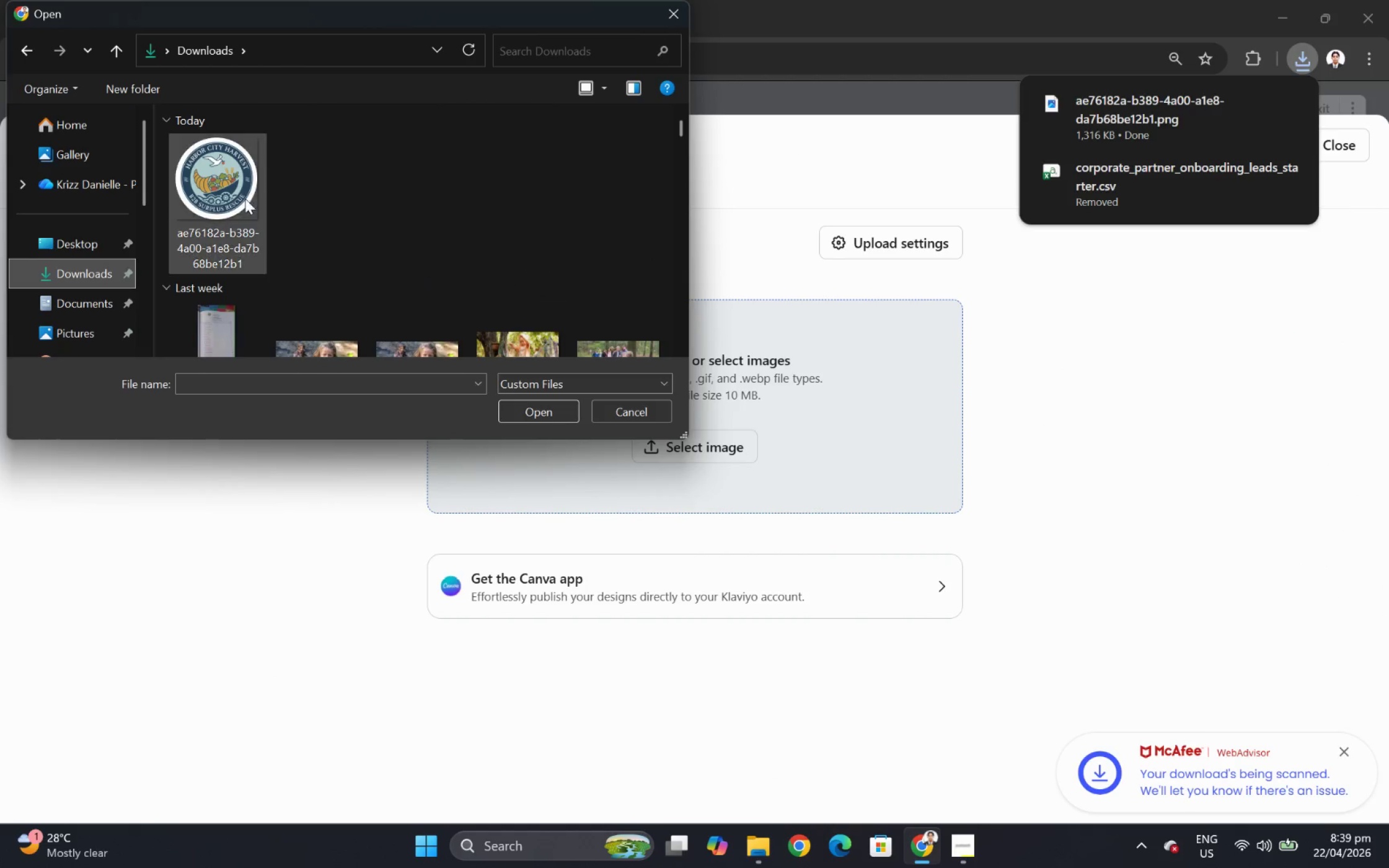 
double_click([233, 193])
 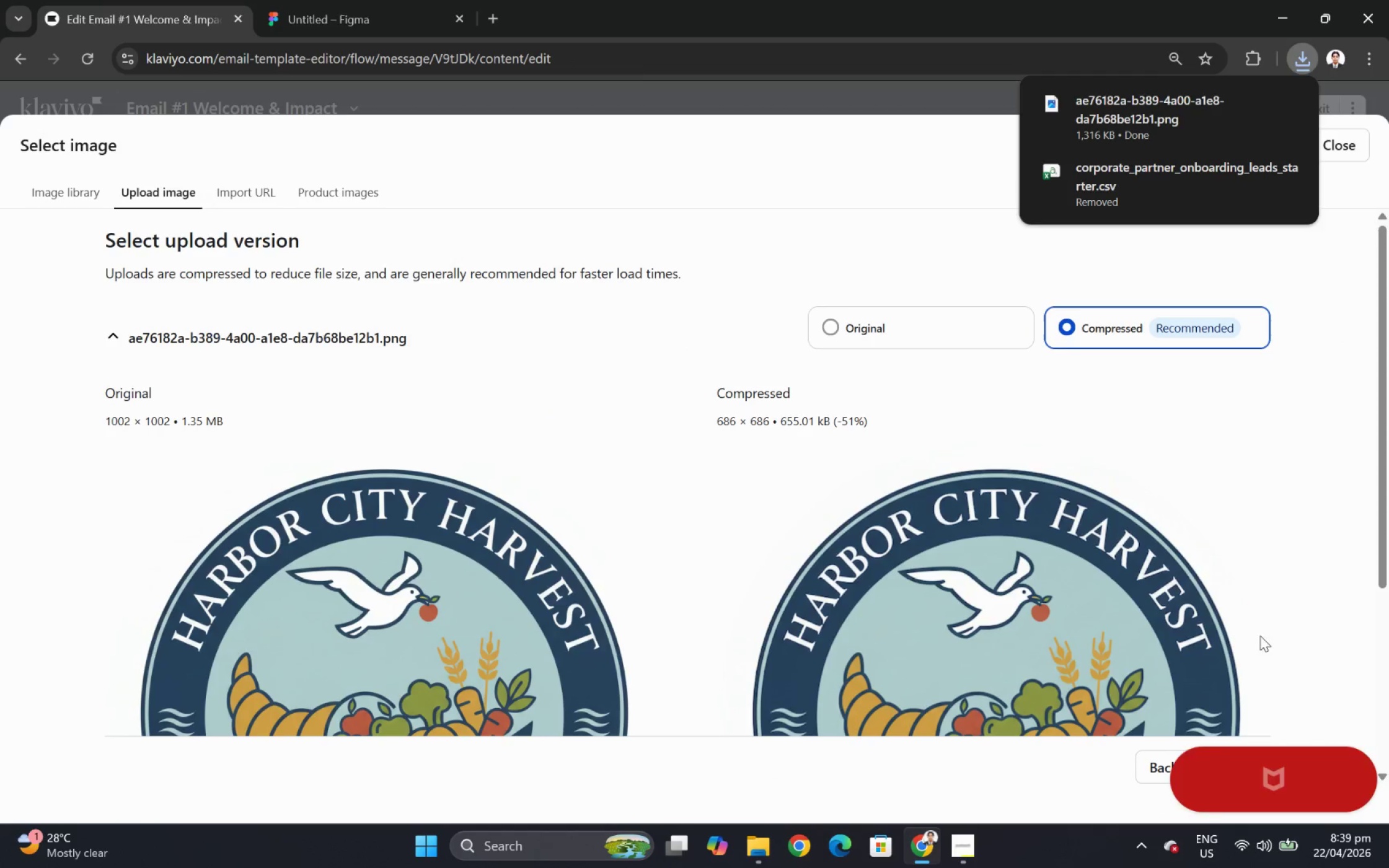 
scroll: coordinate [1261, 660], scroll_direction: down, amount: 5.0
 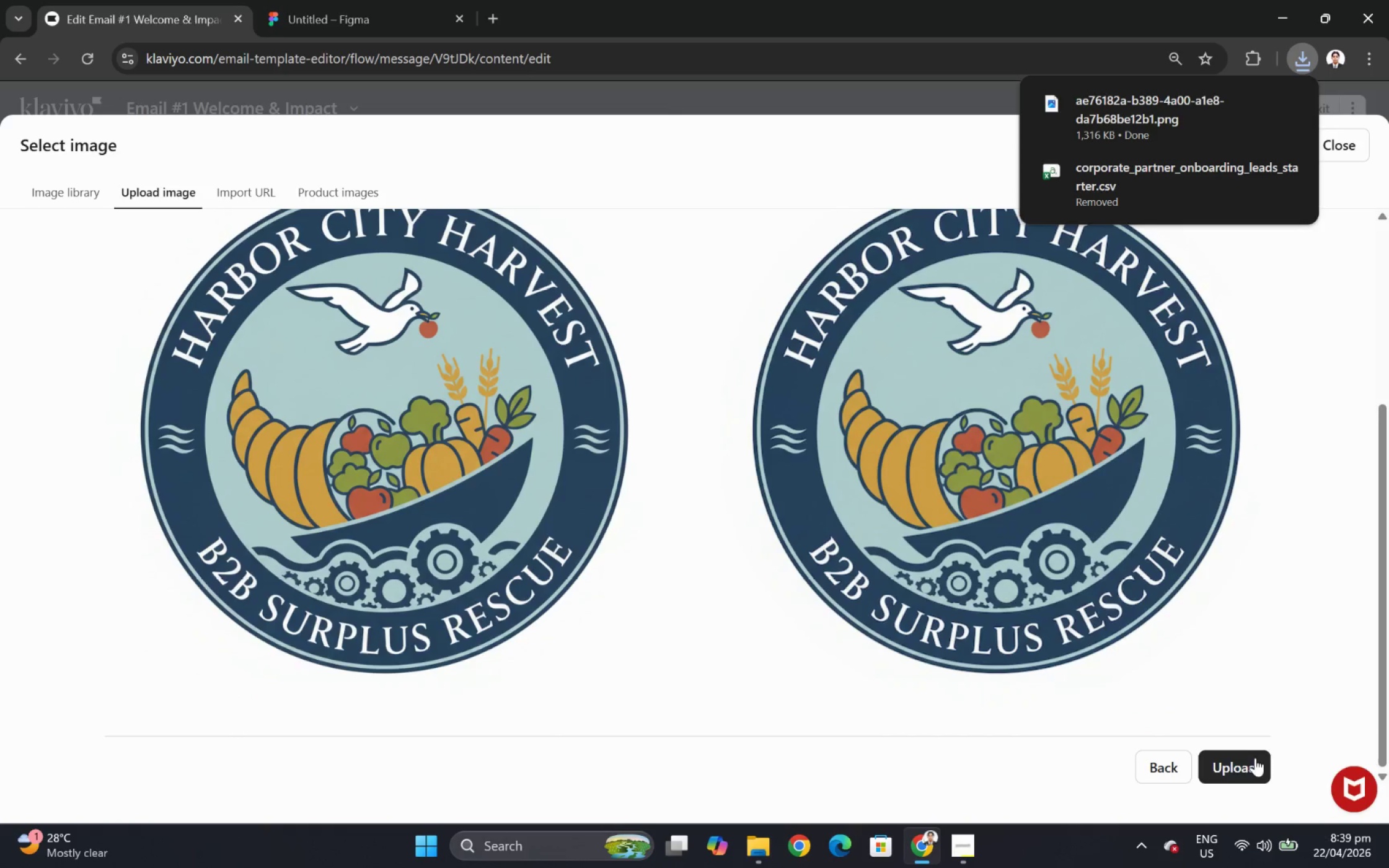 
left_click([1254, 762])
 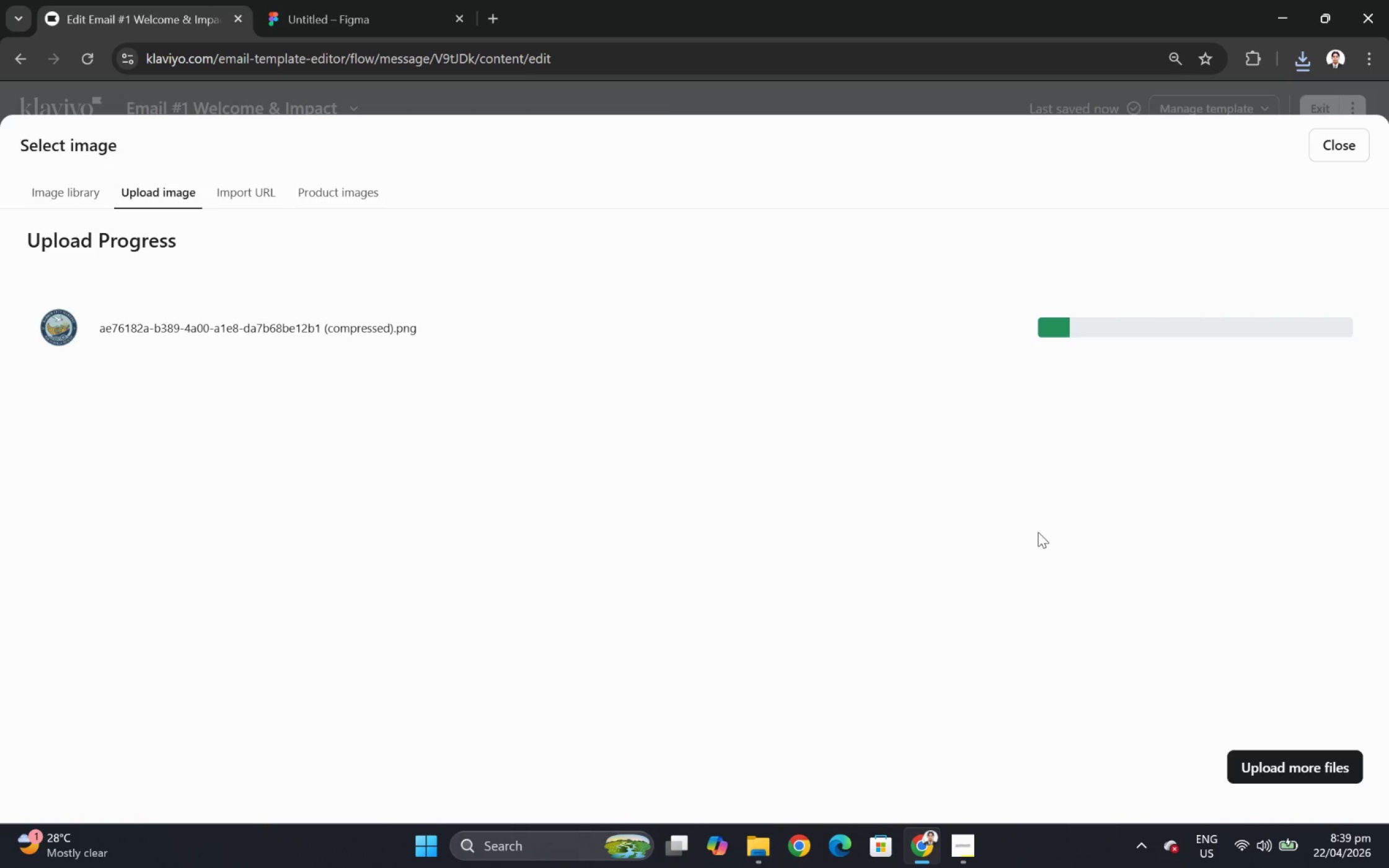 
wait(9.77)
 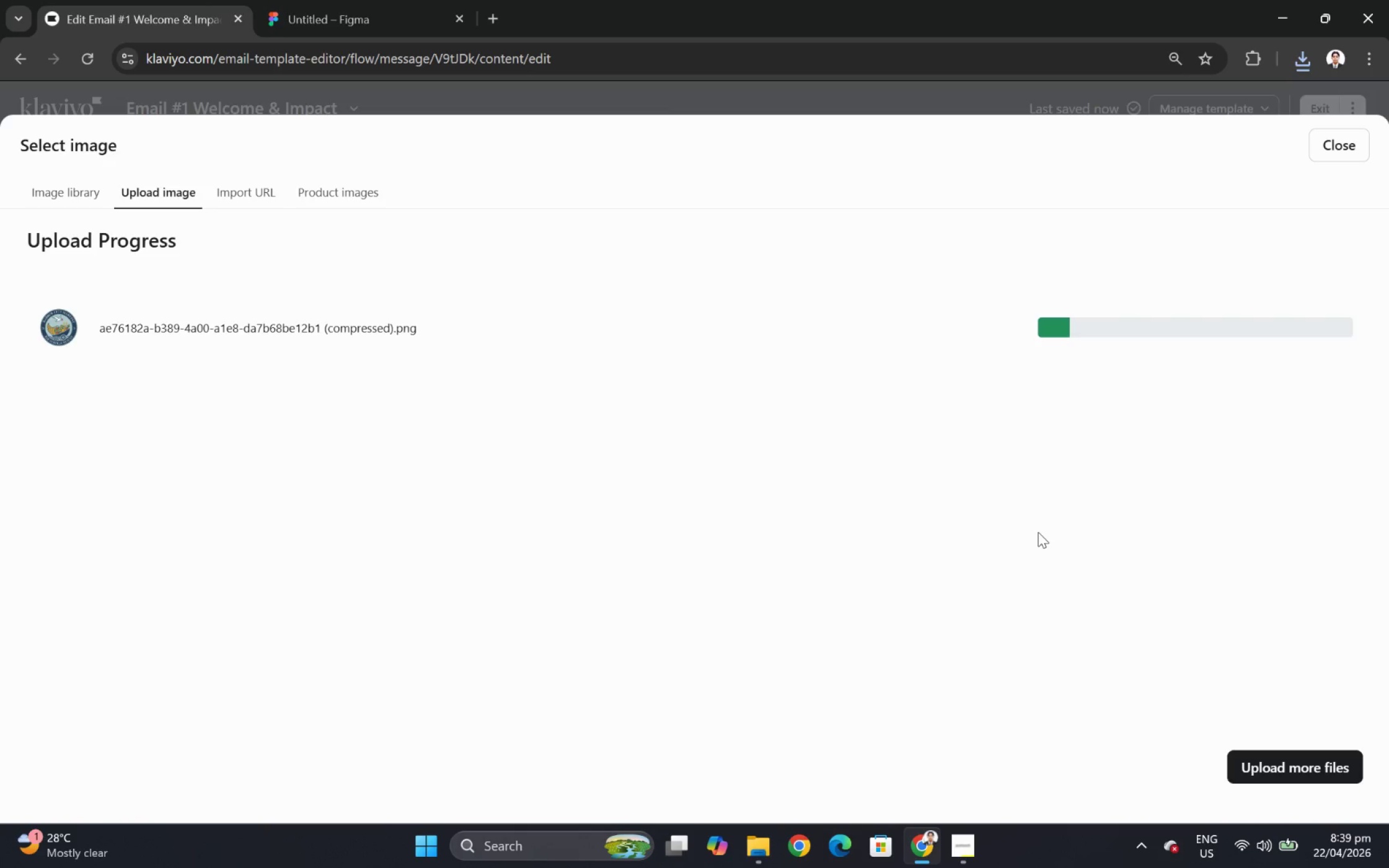 
scroll: coordinate [893, 636], scroll_direction: down, amount: 2.0
 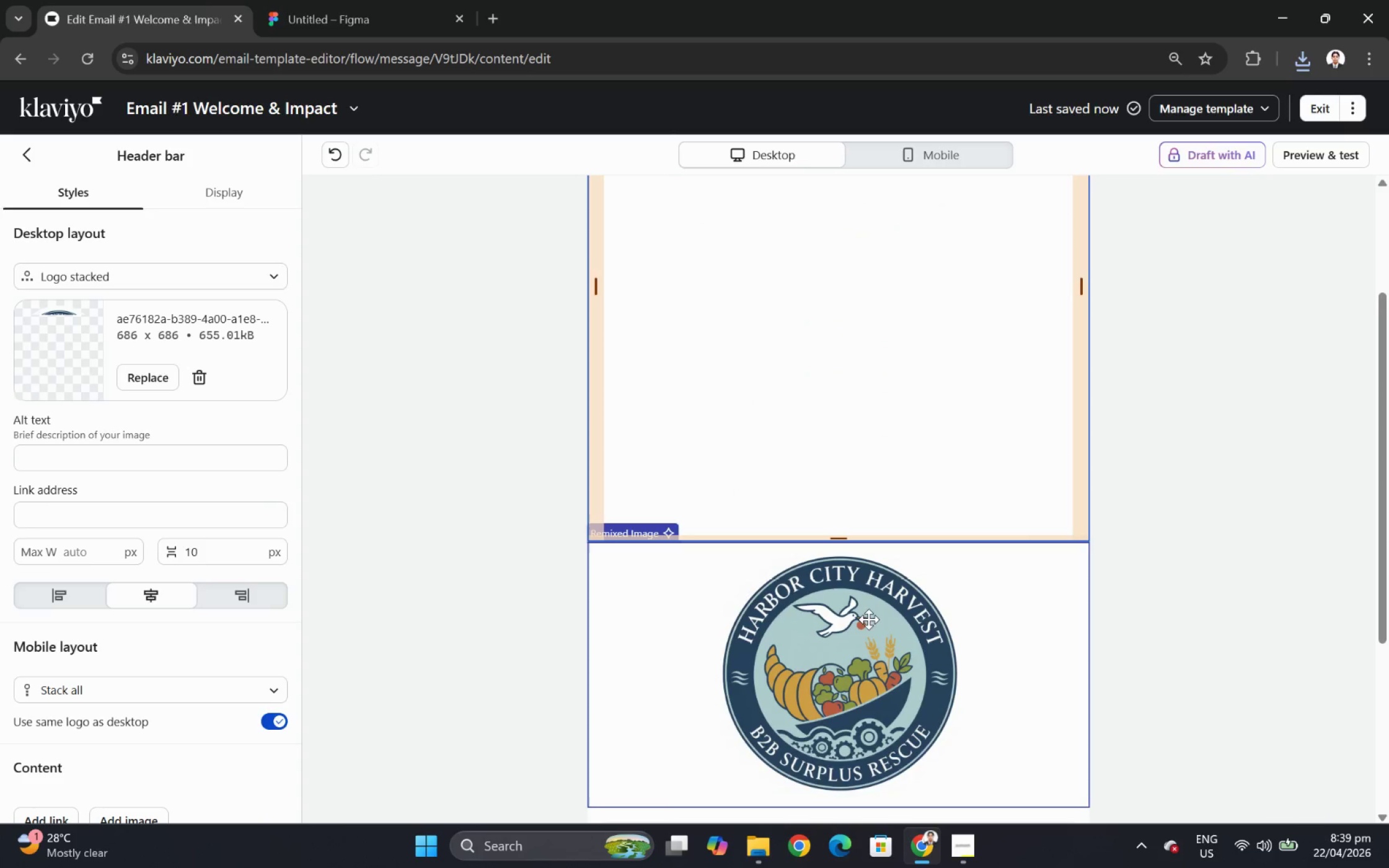 
left_click([862, 636])
 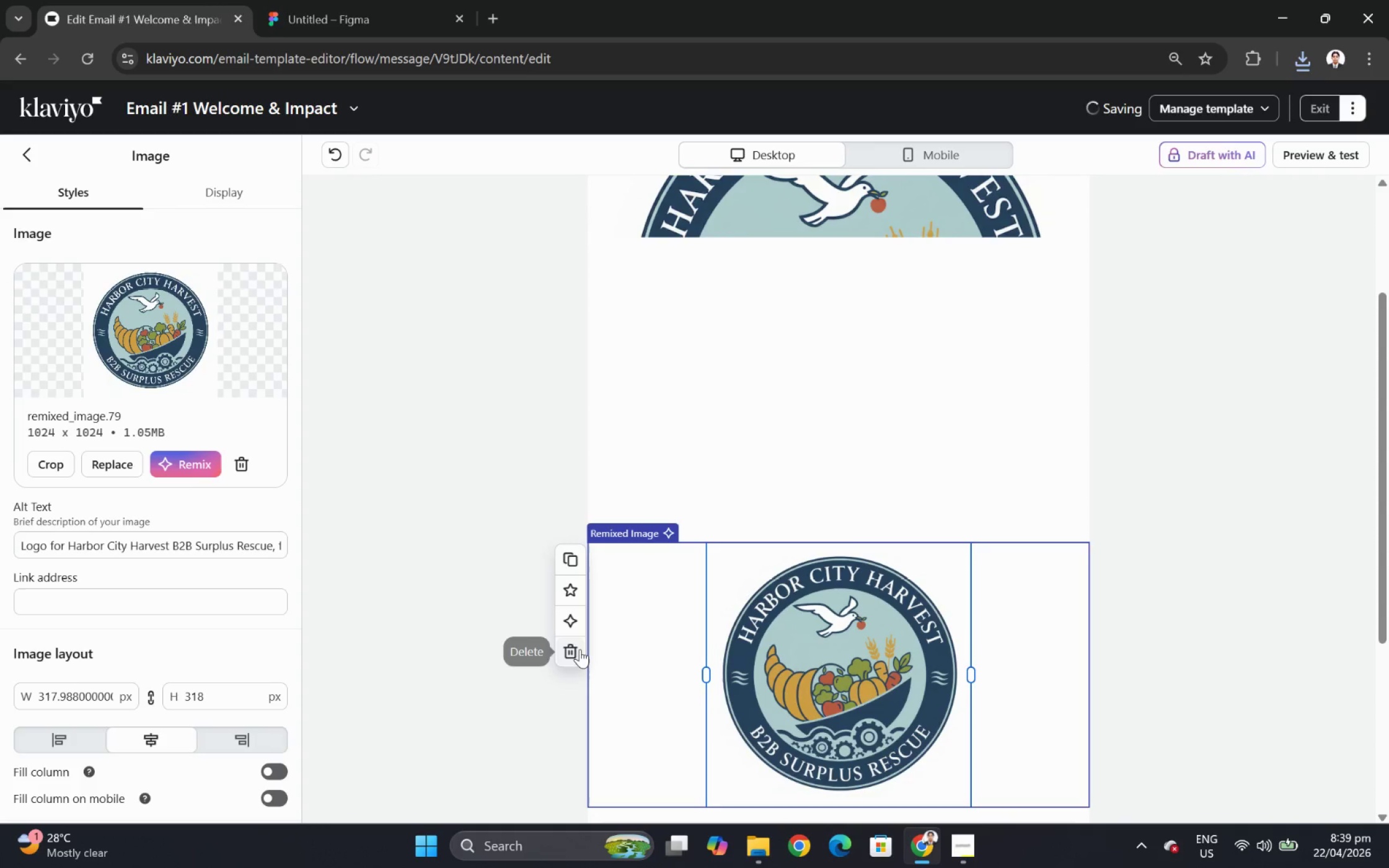 
left_click([580, 649])
 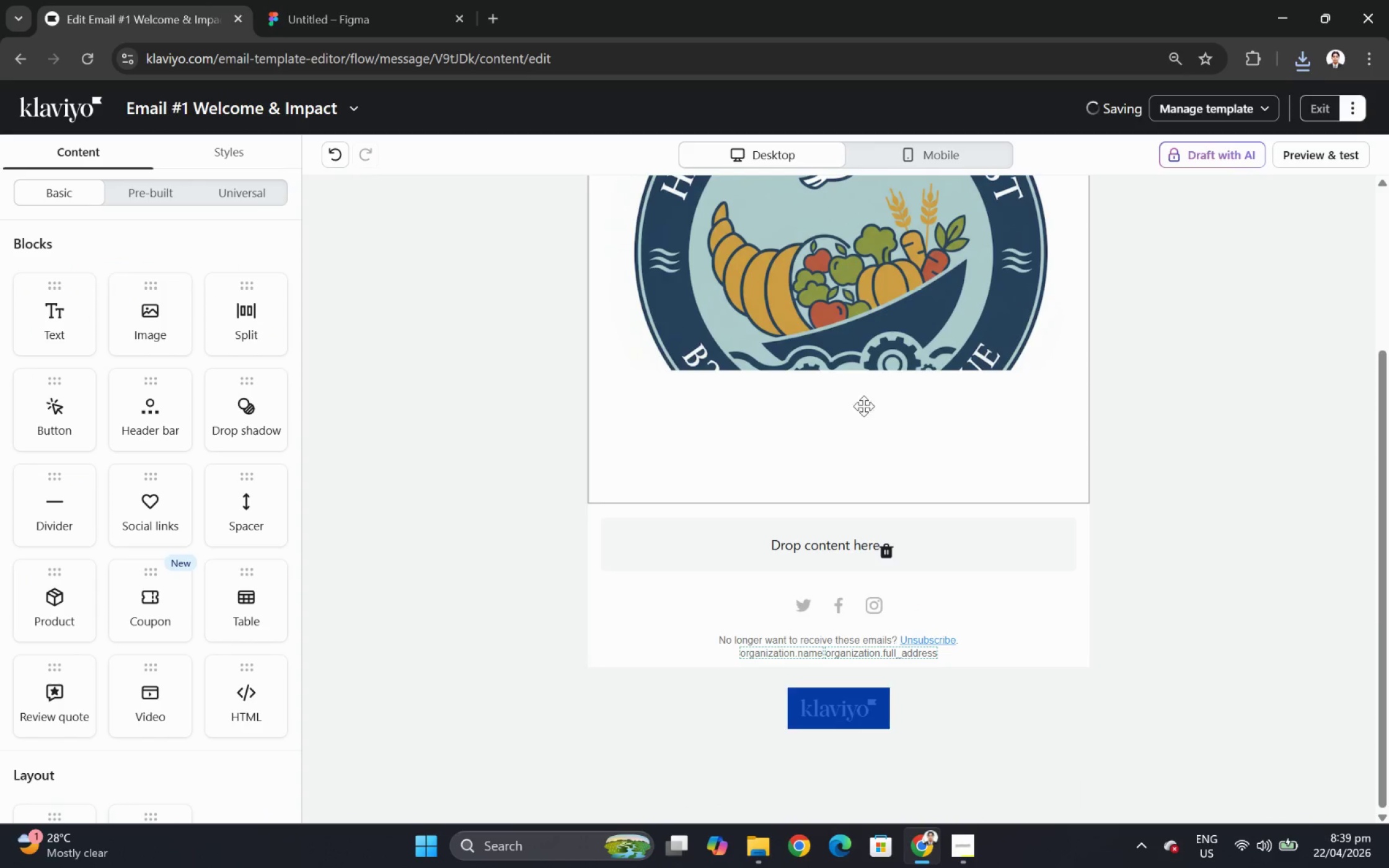 
left_click([871, 380])
 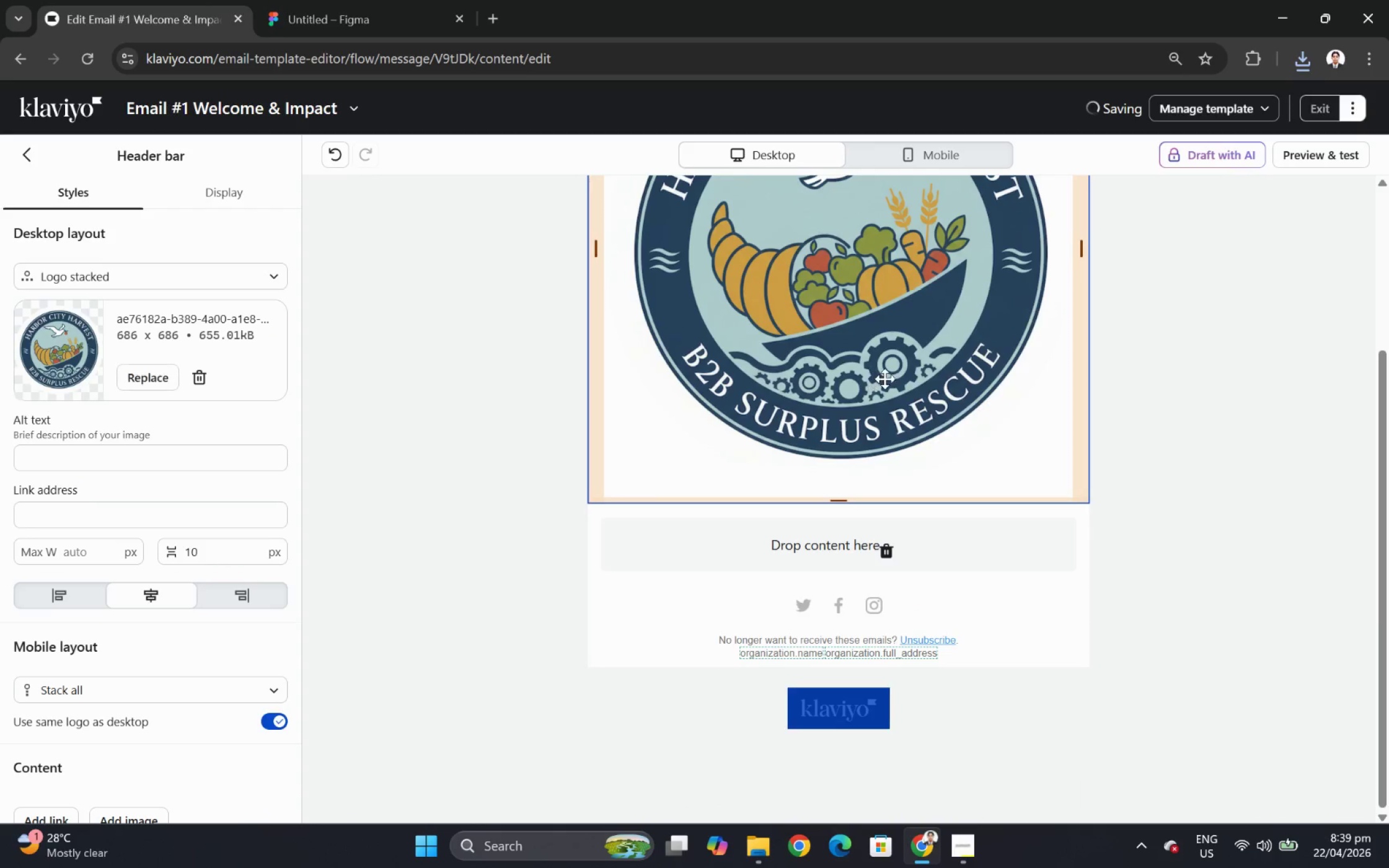 
scroll: coordinate [917, 395], scroll_direction: up, amount: 1.0
 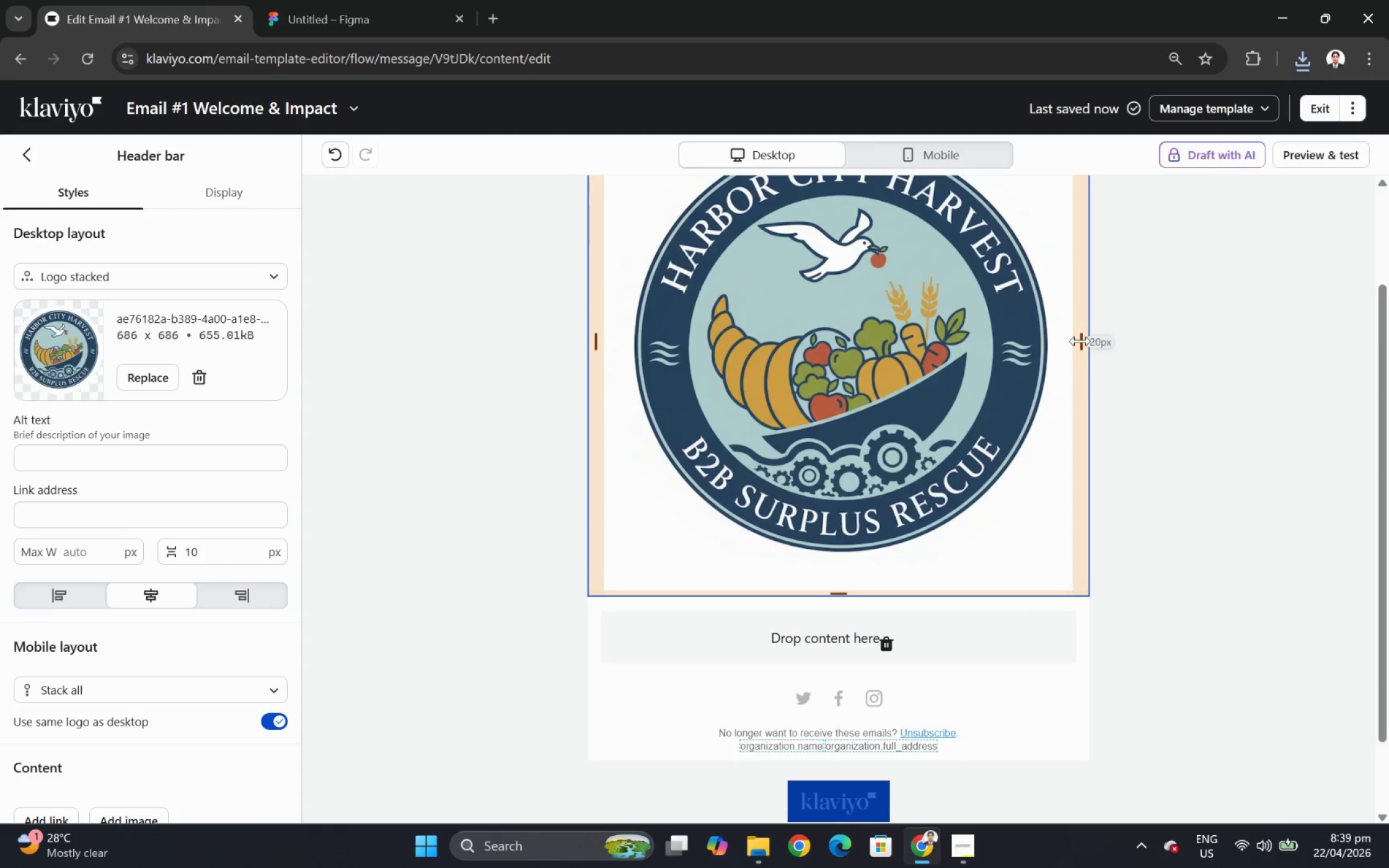 
left_click_drag(start_coordinate=[1080, 341], to_coordinate=[697, 367])
 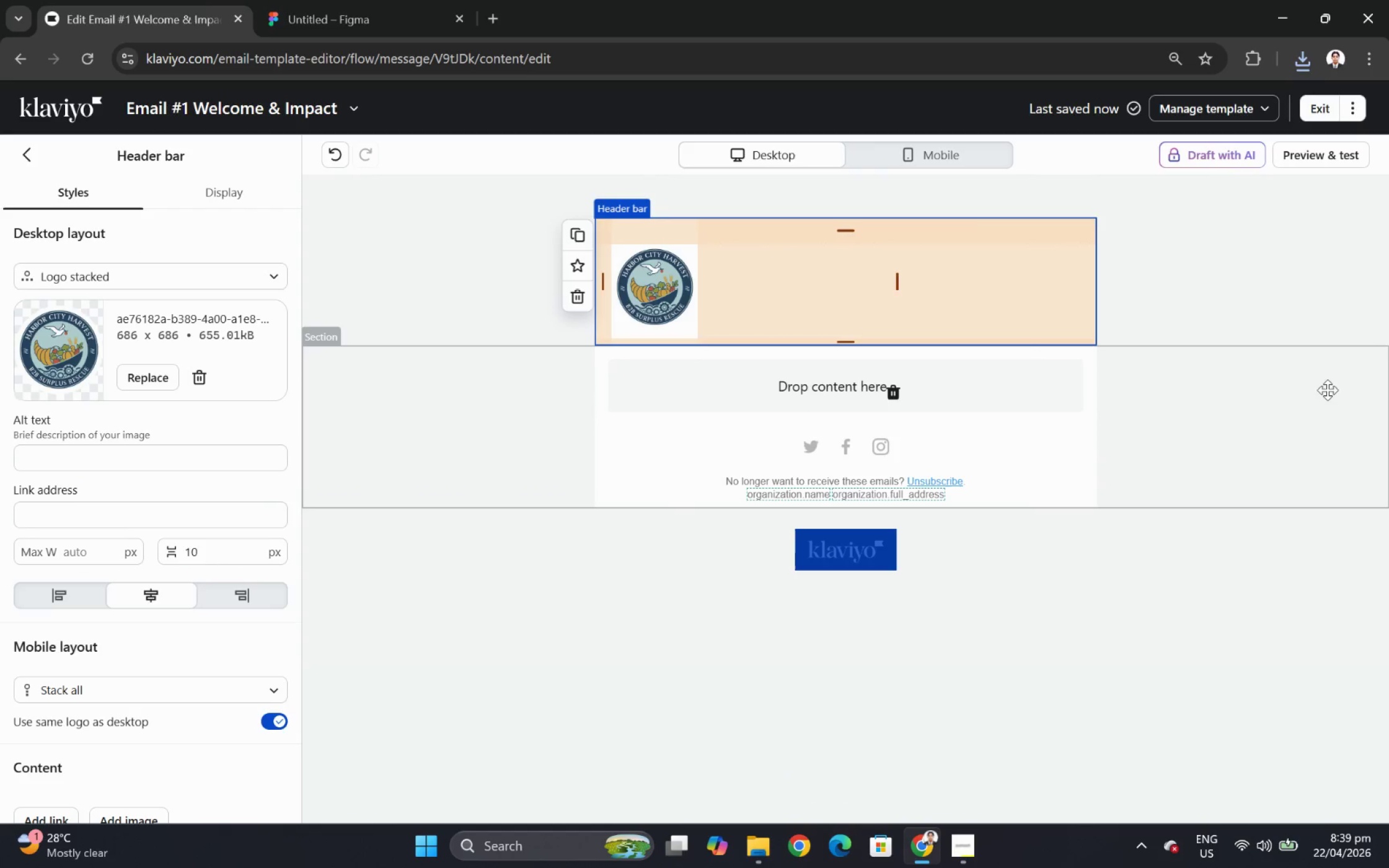 
left_click([1343, 366])
 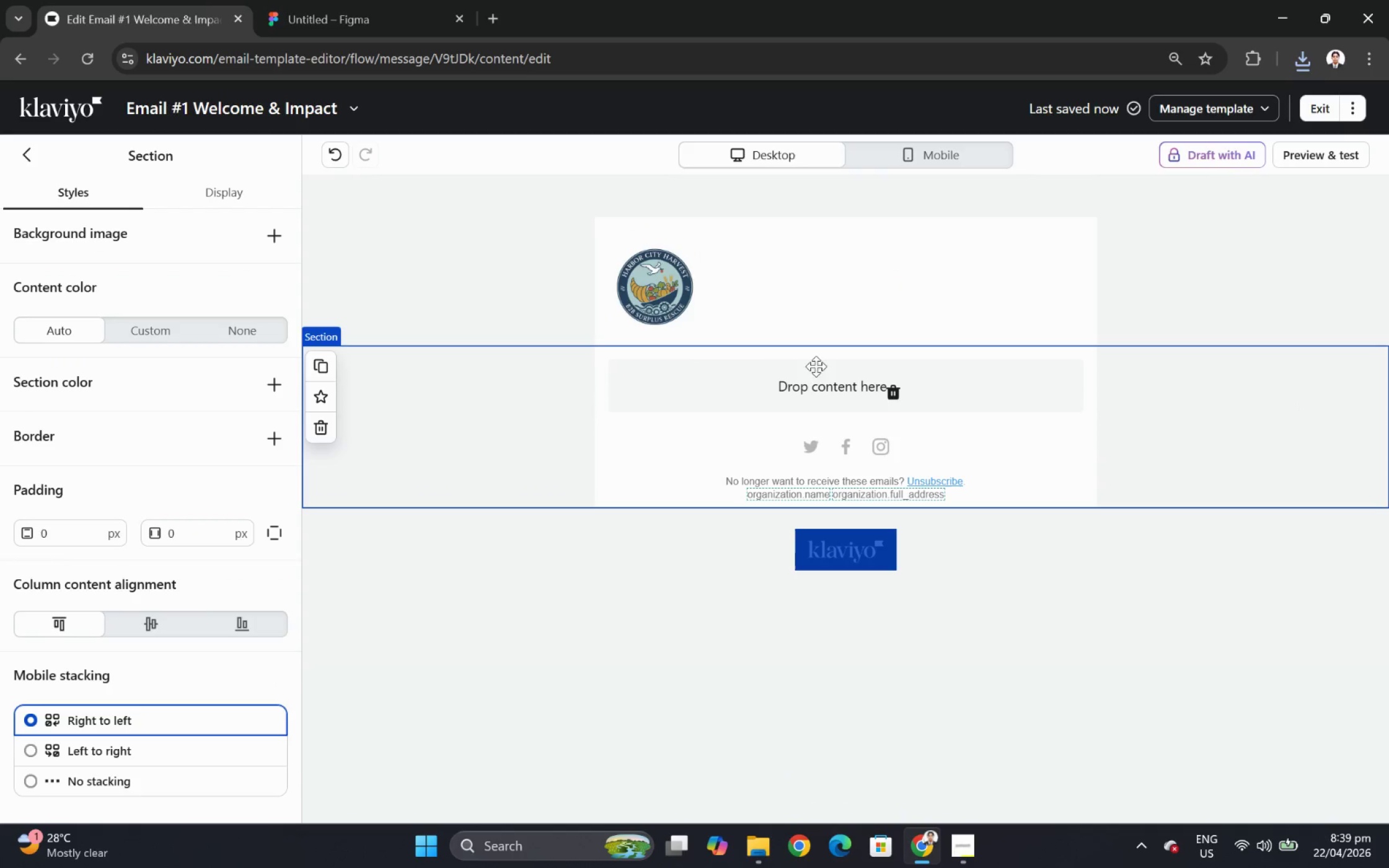 
left_click([684, 271])
 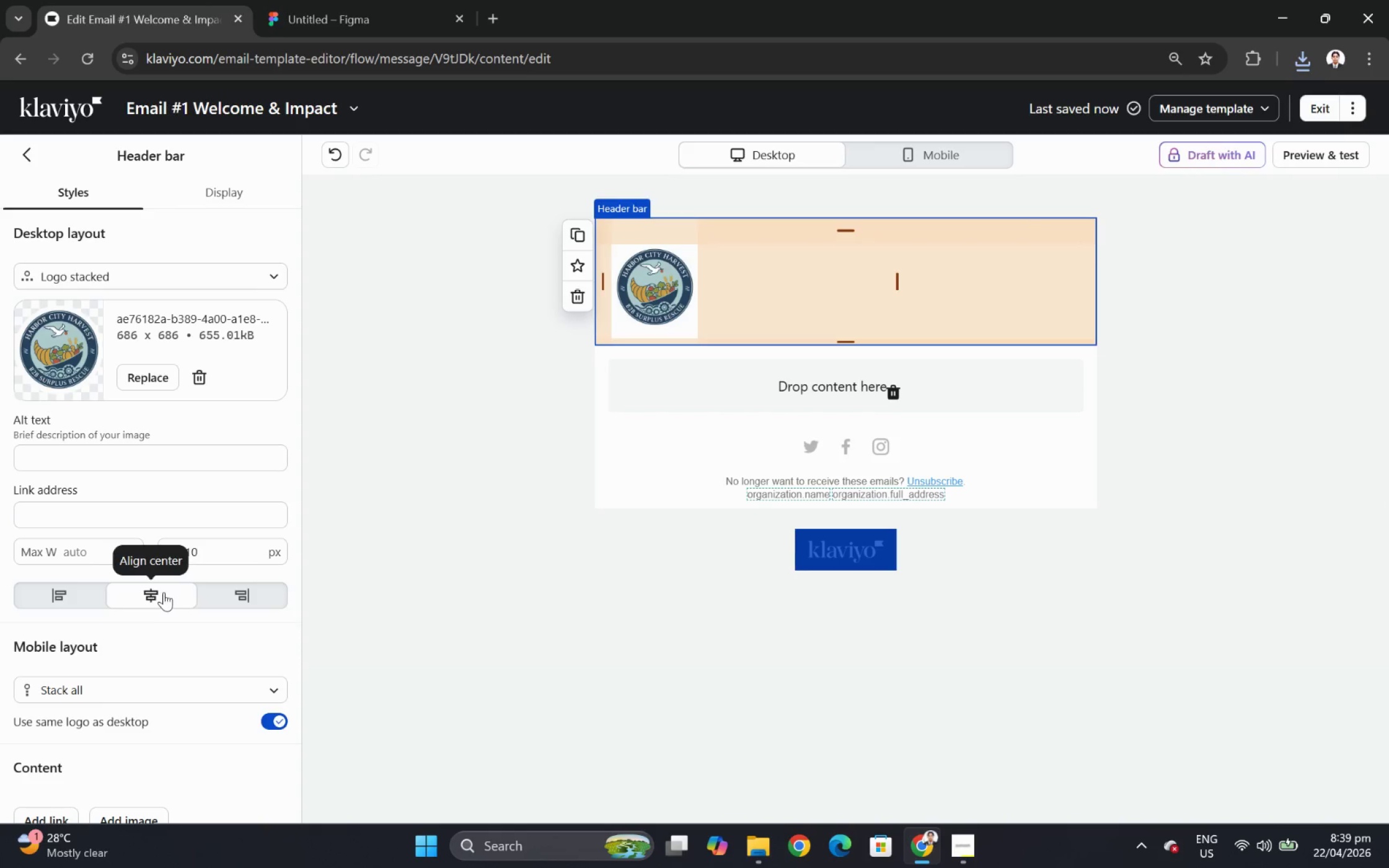 
left_click([443, 242])
 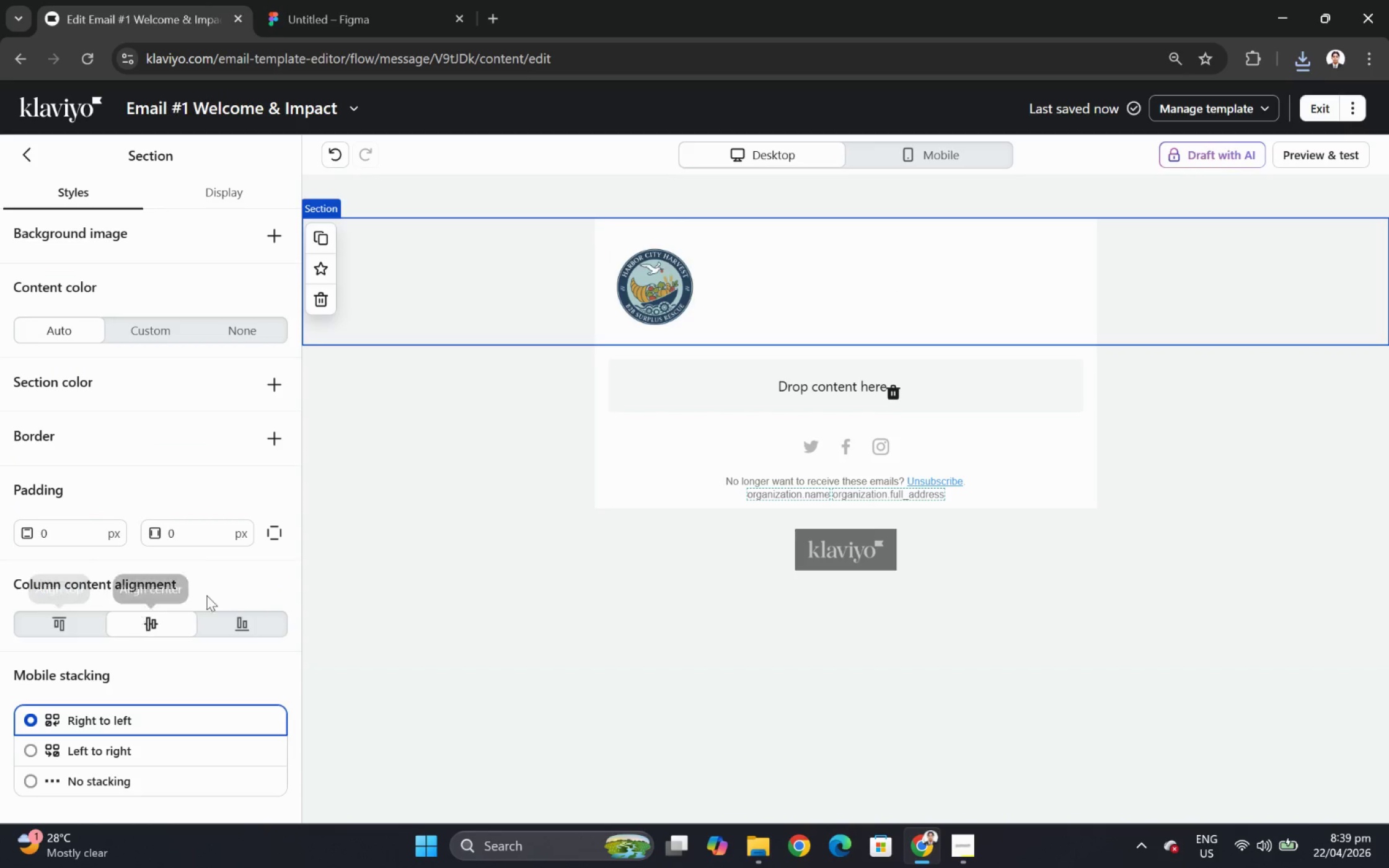 
left_click([735, 296])
 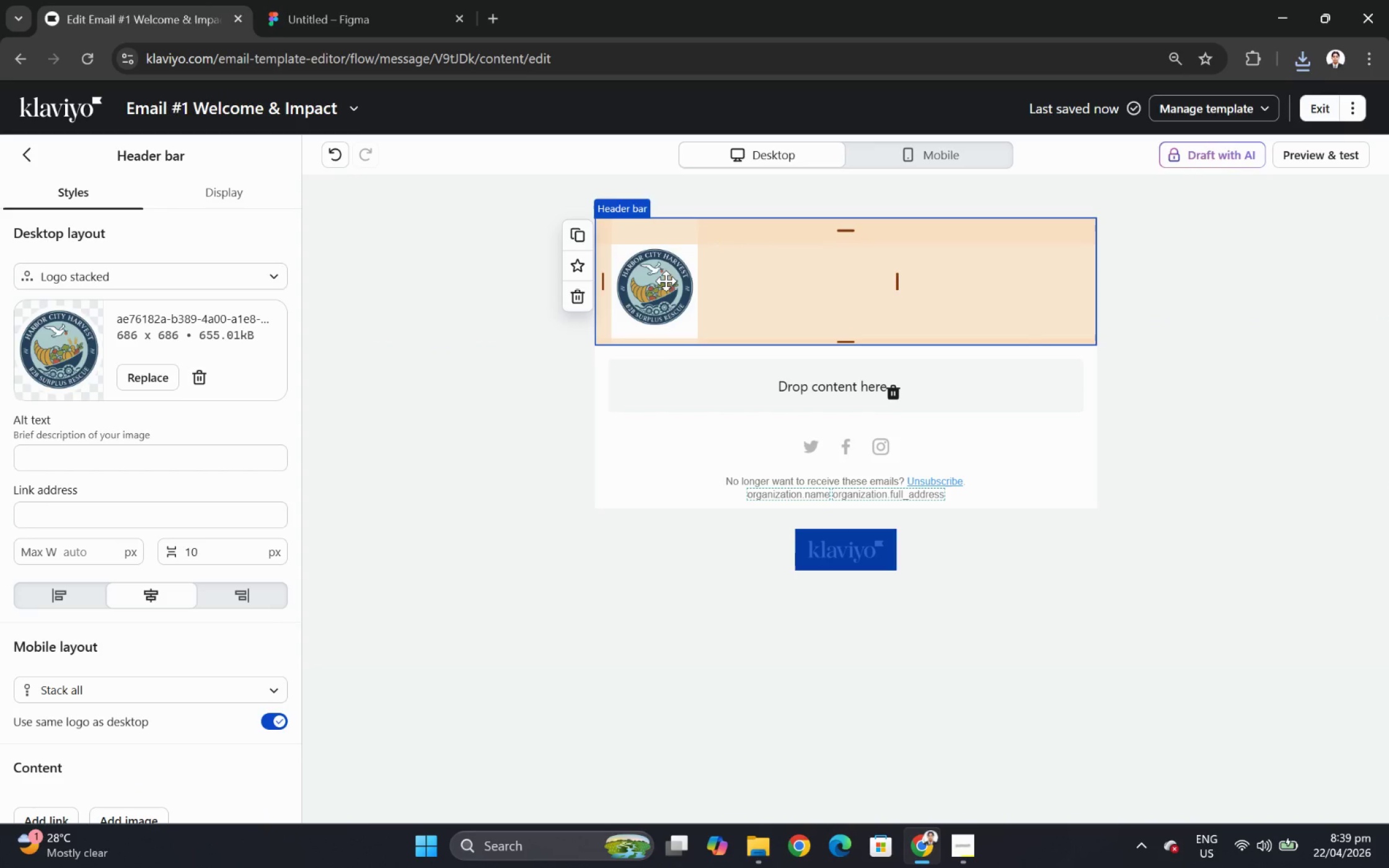 
scroll: coordinate [195, 551], scroll_direction: down, amount: 9.0
 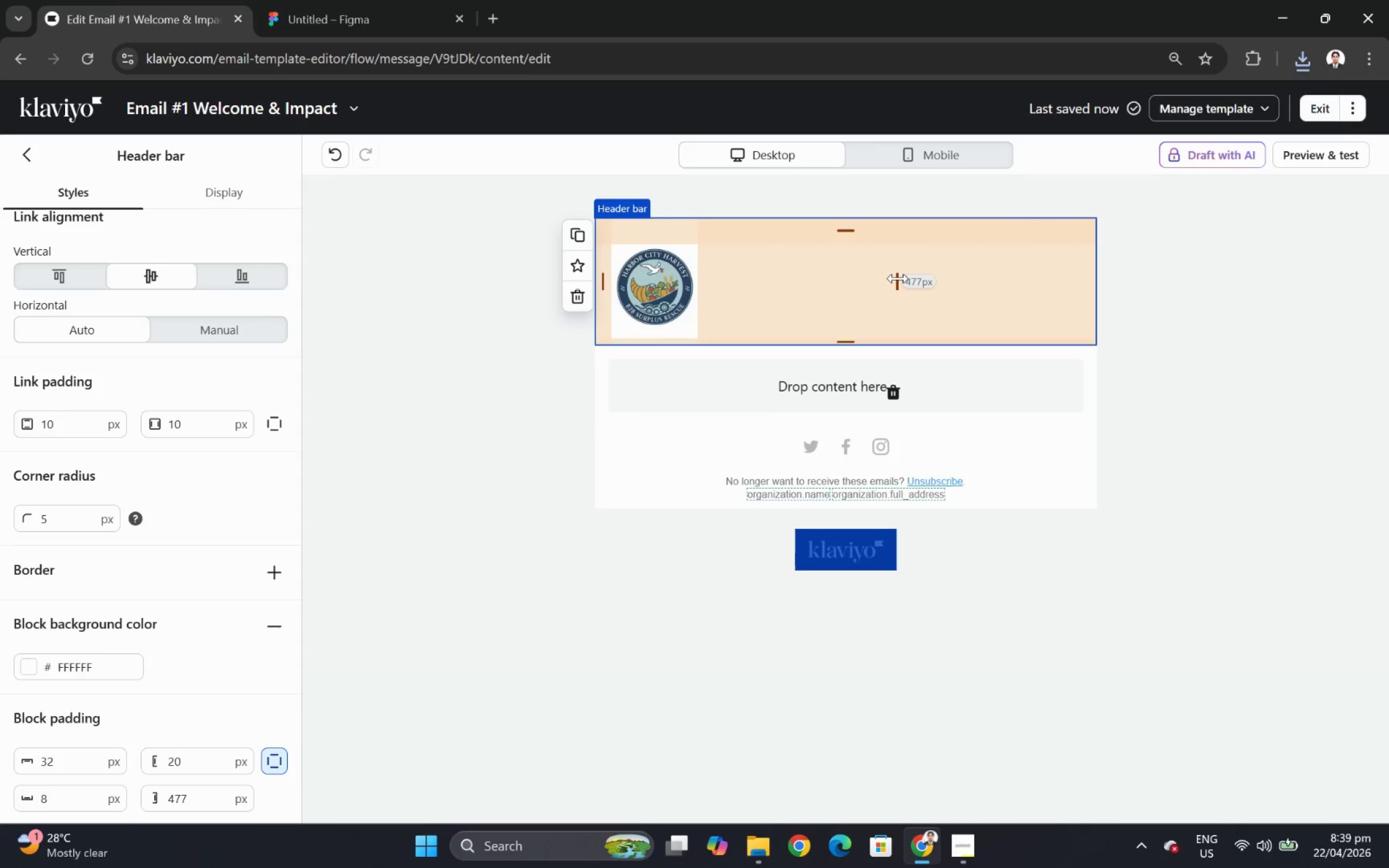 
left_click_drag(start_coordinate=[674, 282], to_coordinate=[852, 304])
 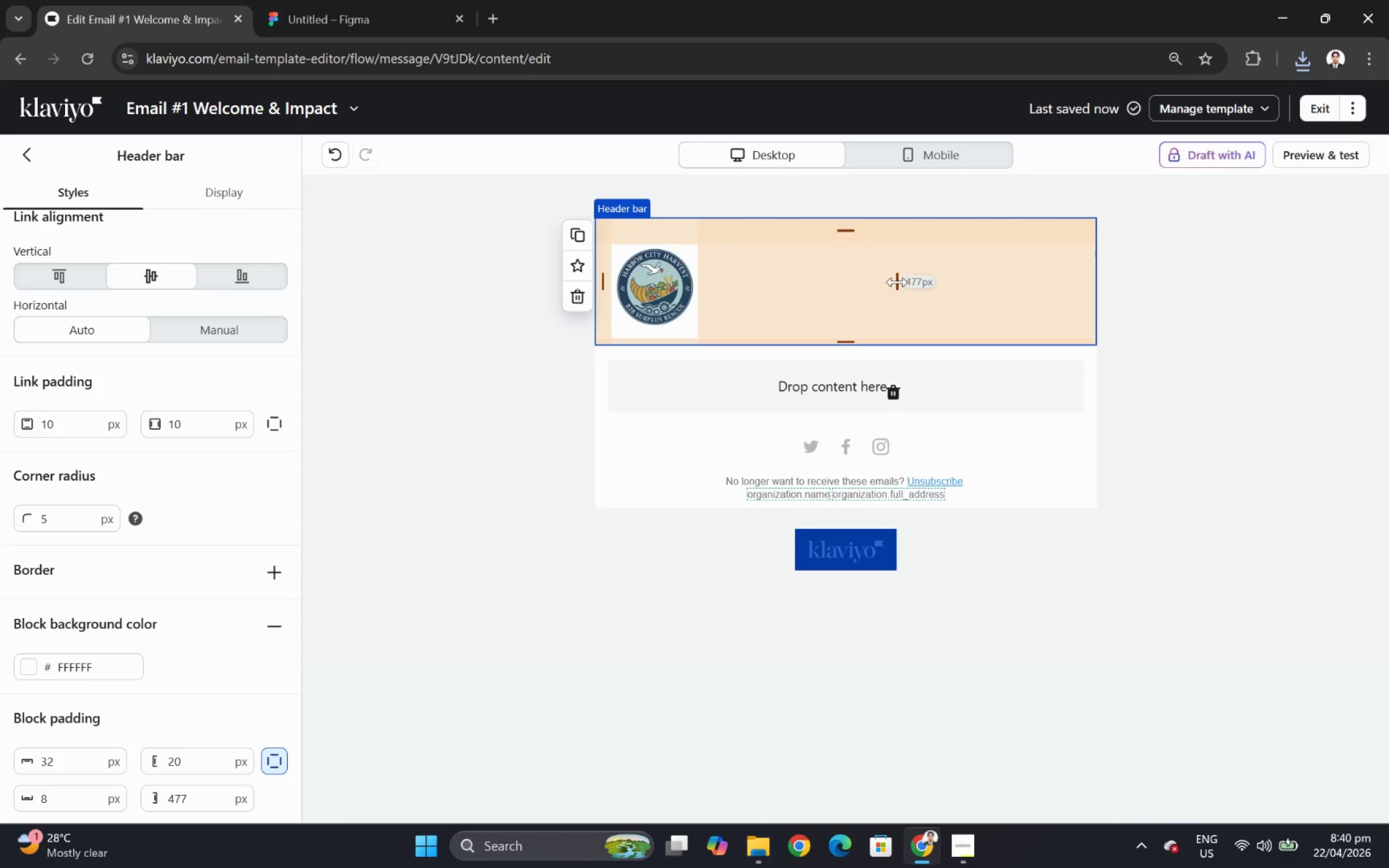 
left_click_drag(start_coordinate=[899, 282], to_coordinate=[1057, 282])
 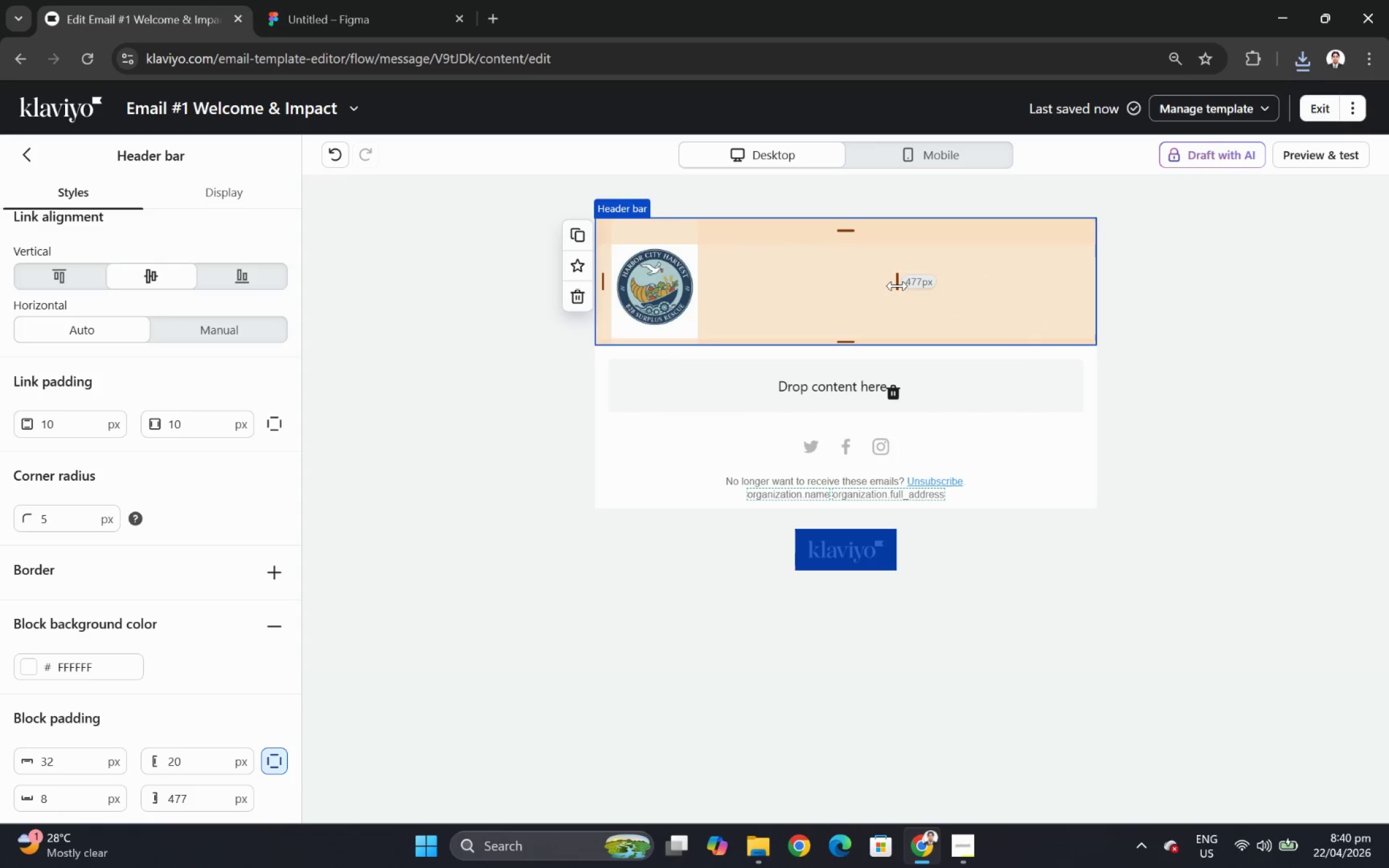 
left_click_drag(start_coordinate=[897, 286], to_coordinate=[1313, 381])
 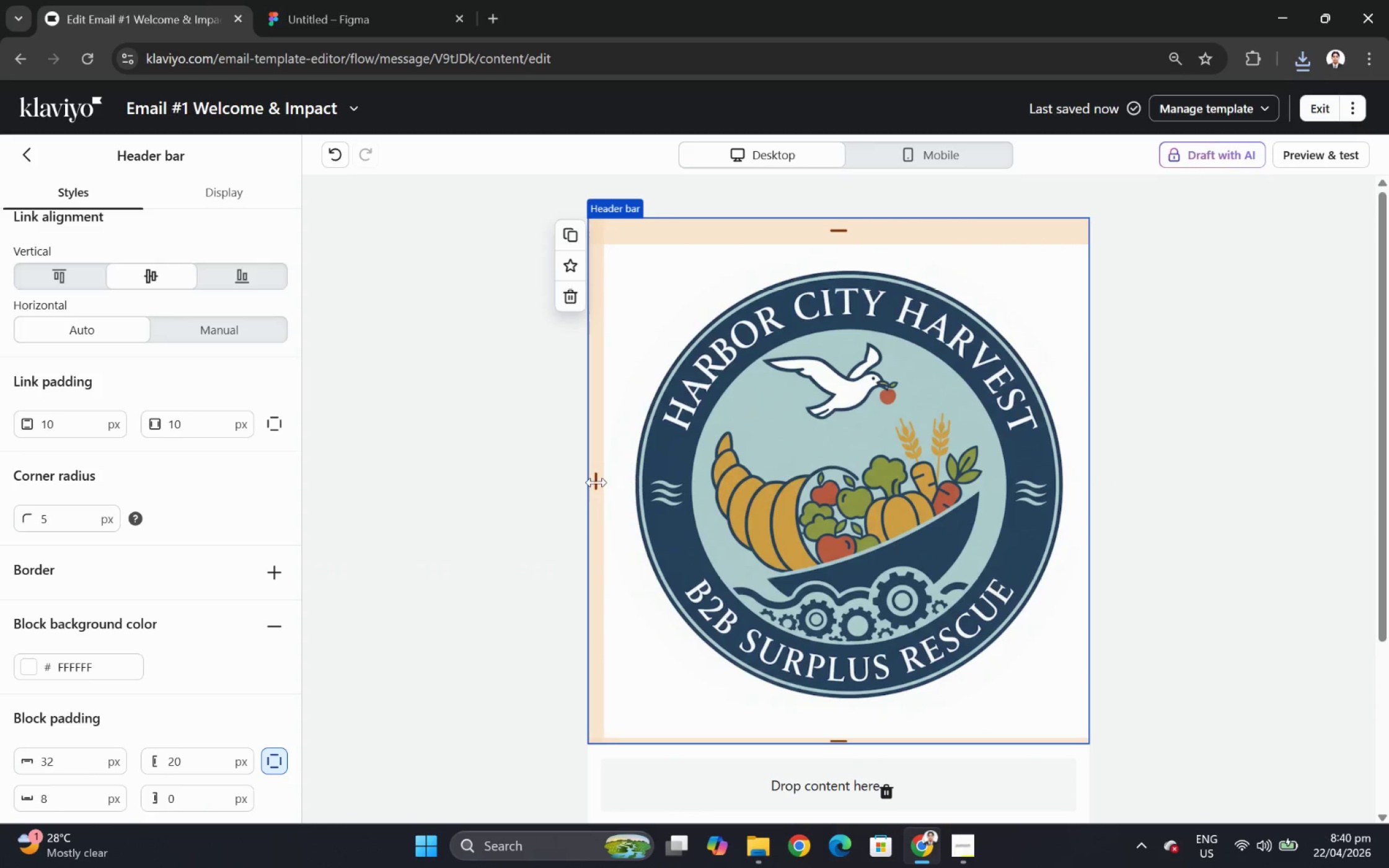 
left_click_drag(start_coordinate=[593, 482], to_coordinate=[561, 483])
 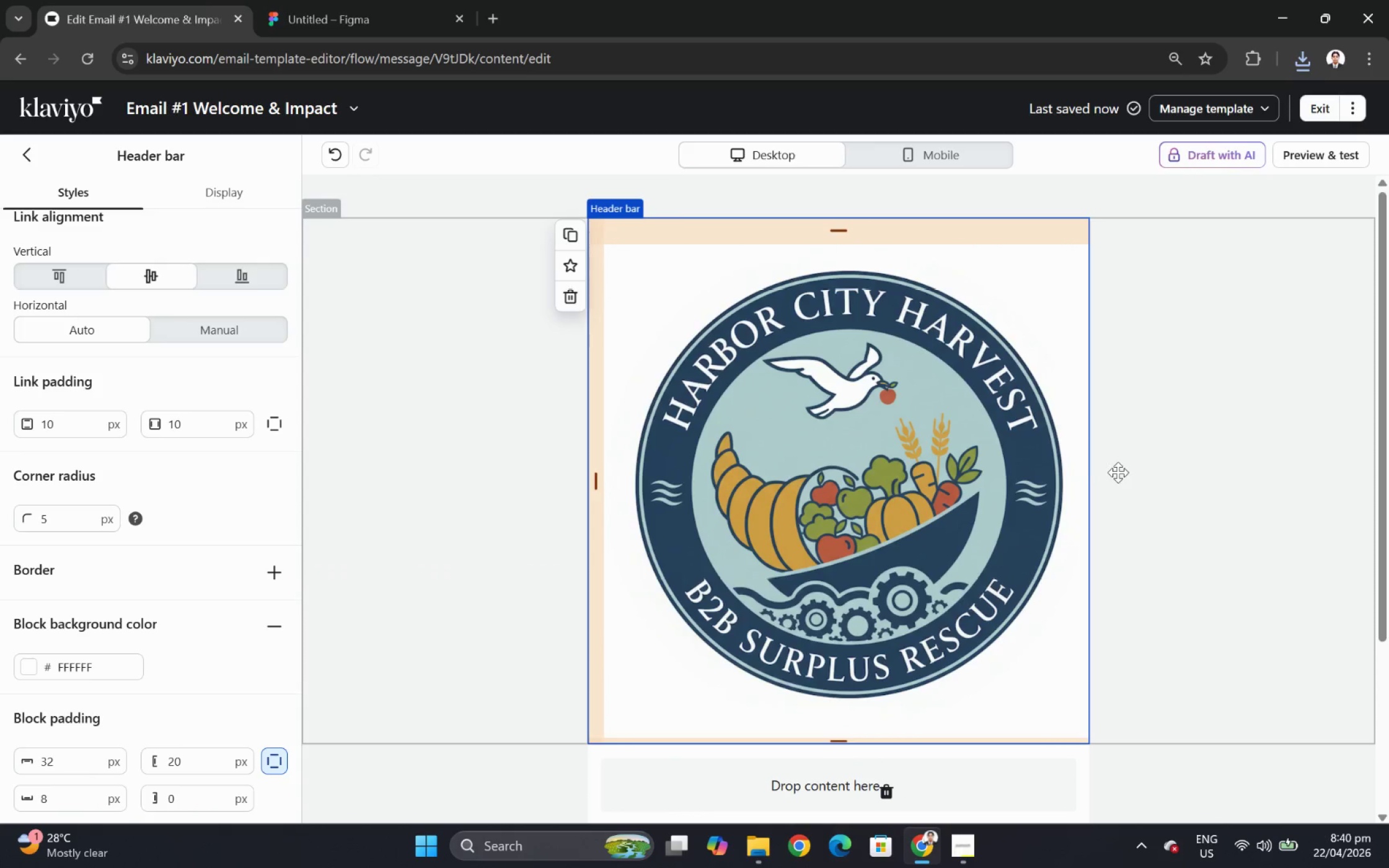 
scroll: coordinate [121, 559], scroll_direction: down, amount: 2.0
 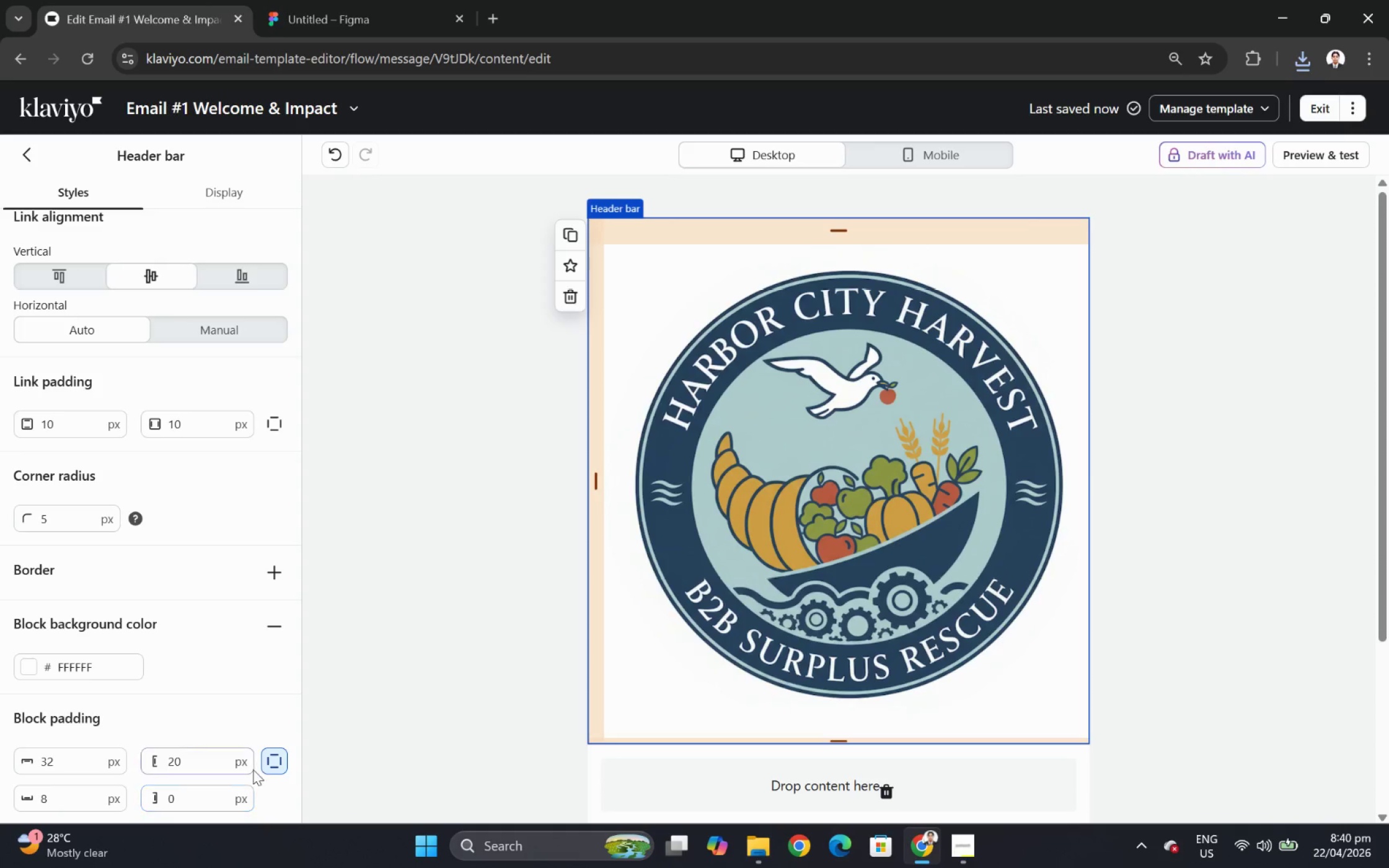 
left_click([273, 759])
 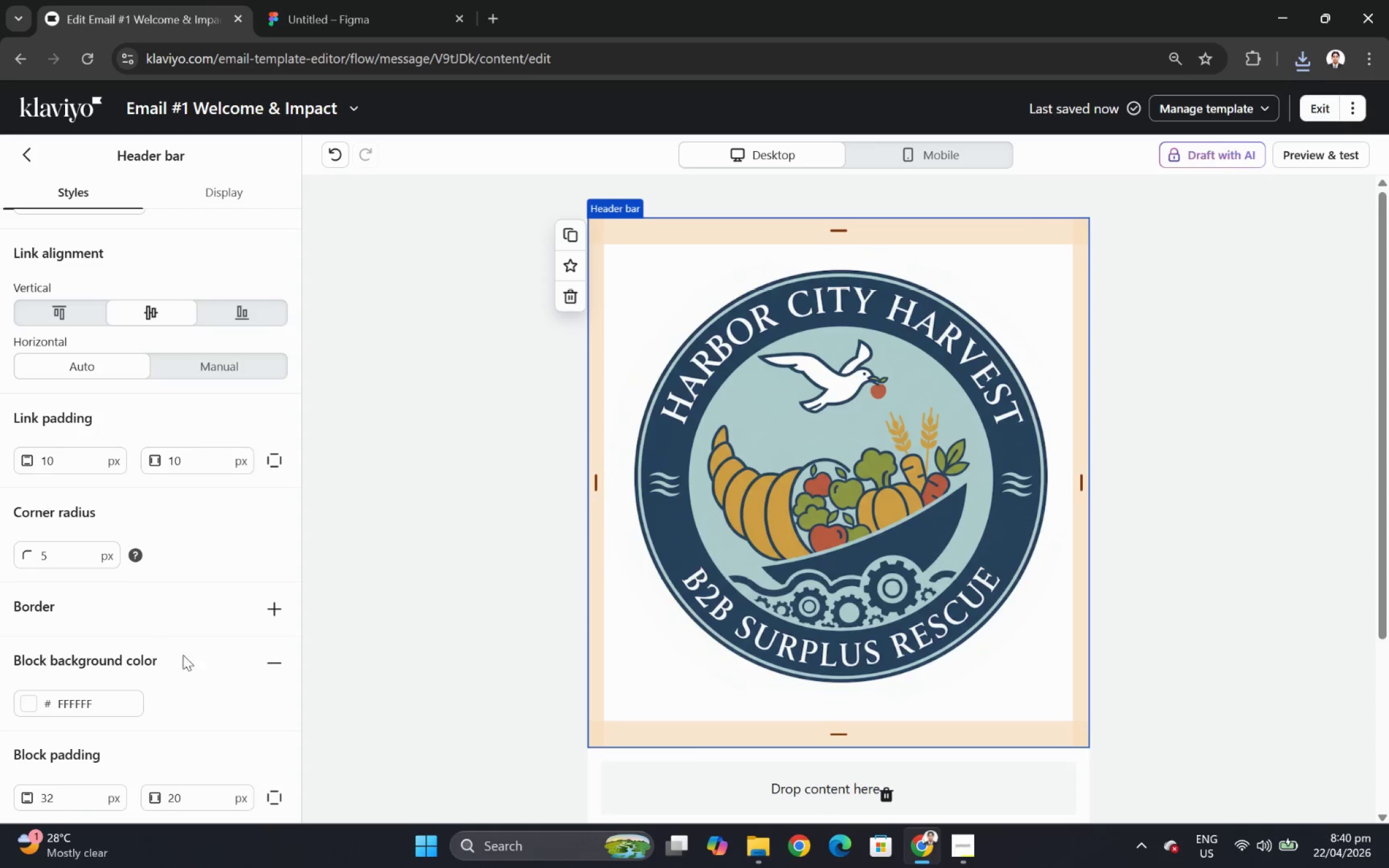 
scroll: coordinate [118, 463], scroll_direction: up, amount: 9.0
 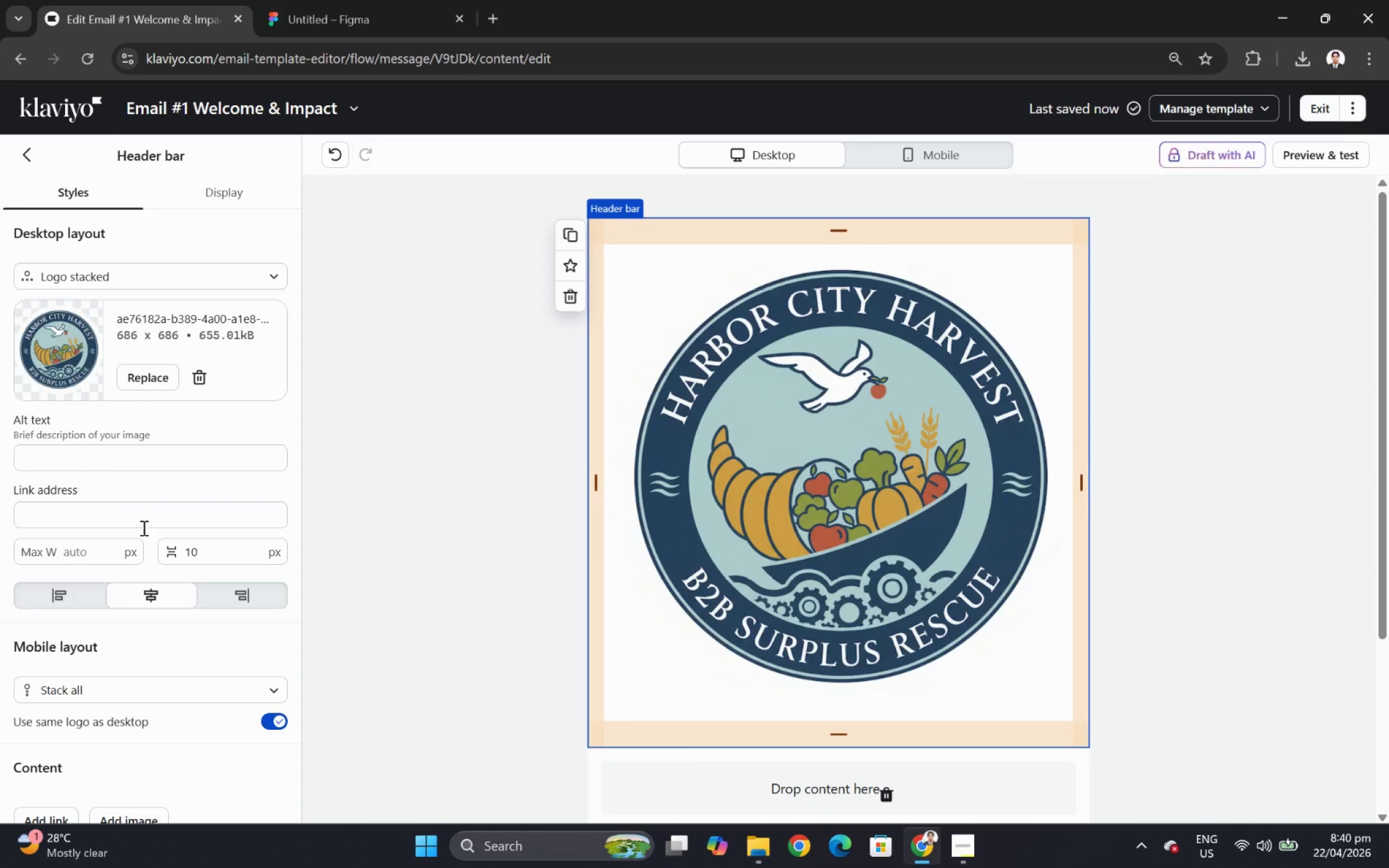 
left_click([76, 556])
 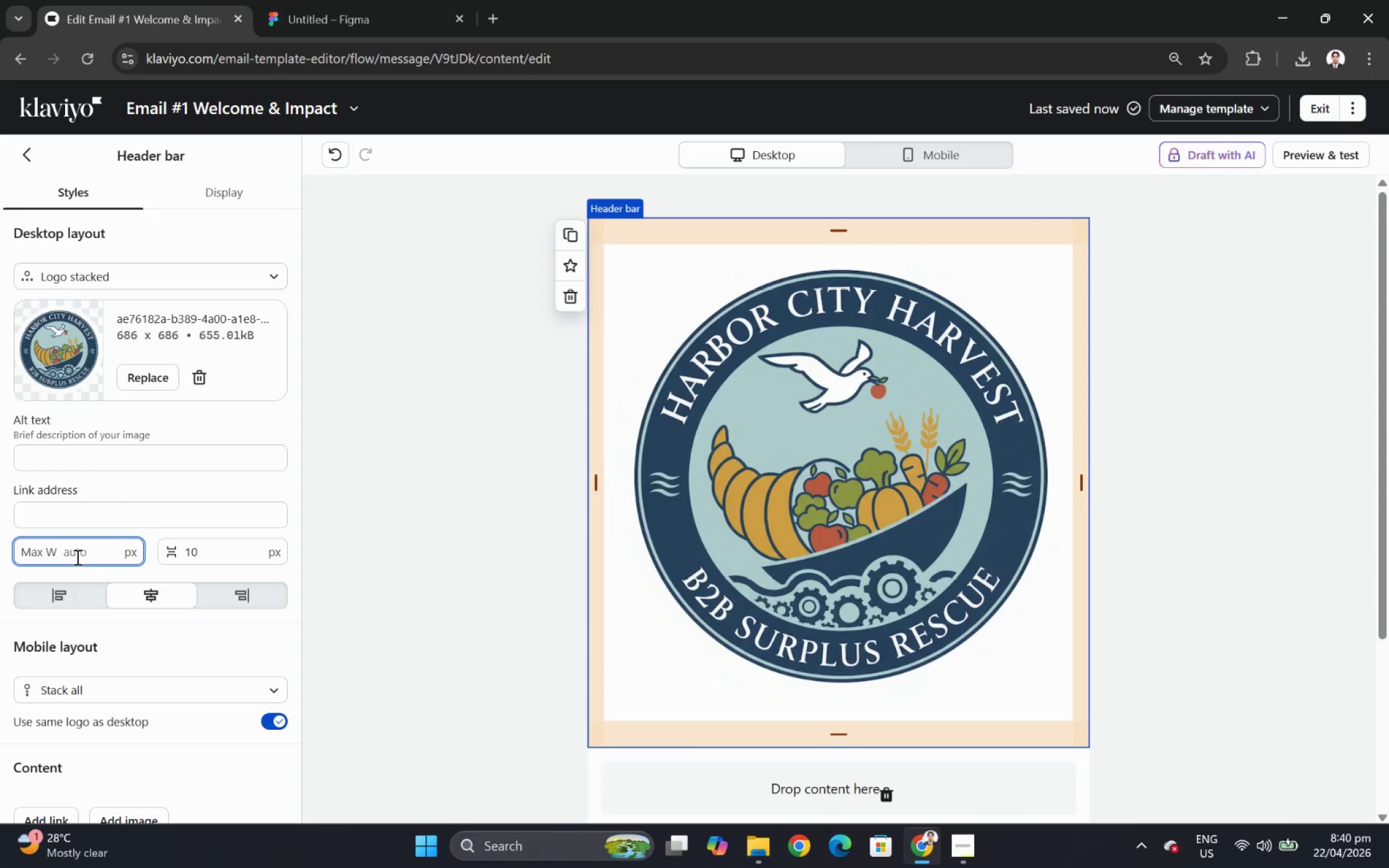 
key(Numpad1)
 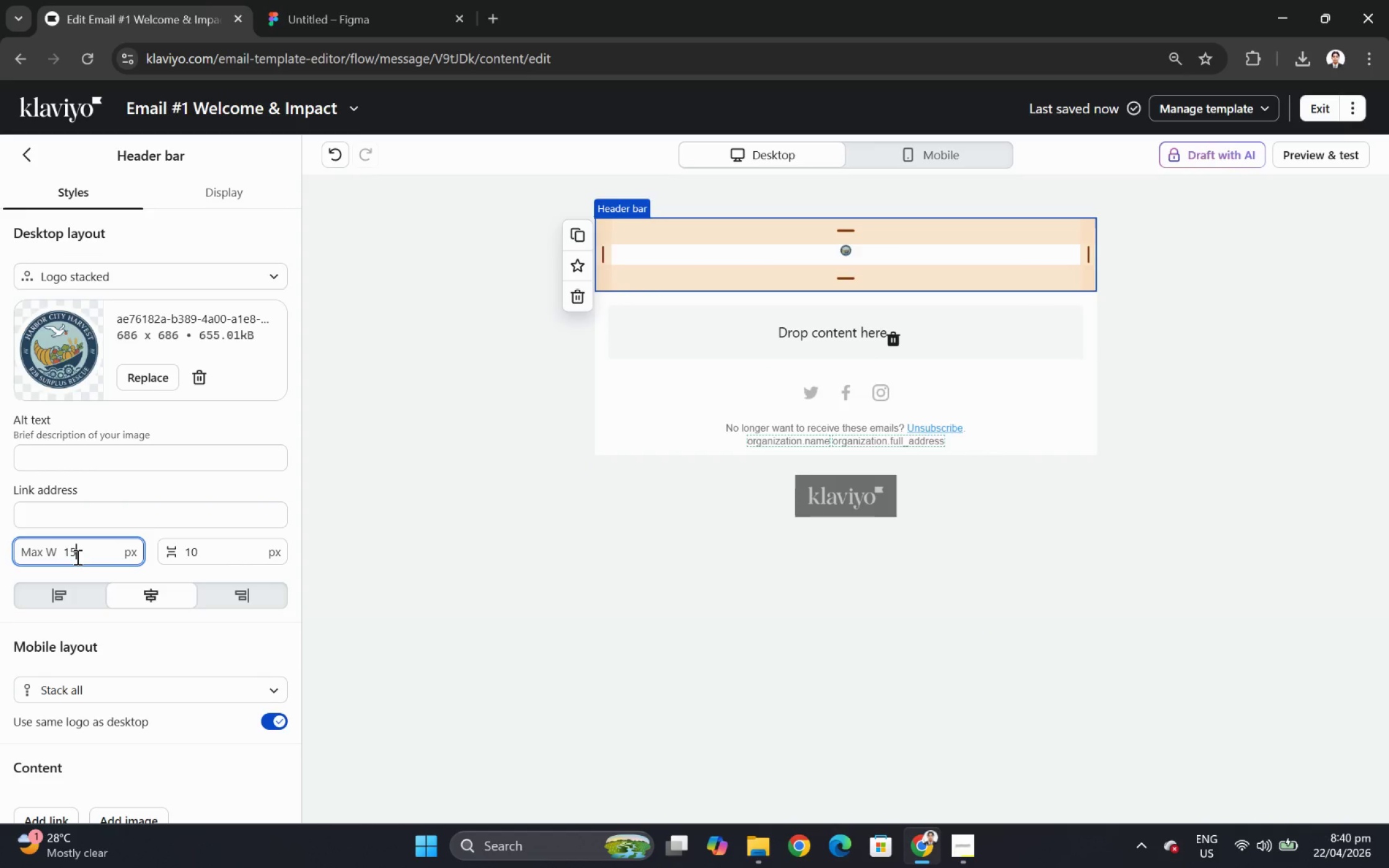 
key(Numpad5)
 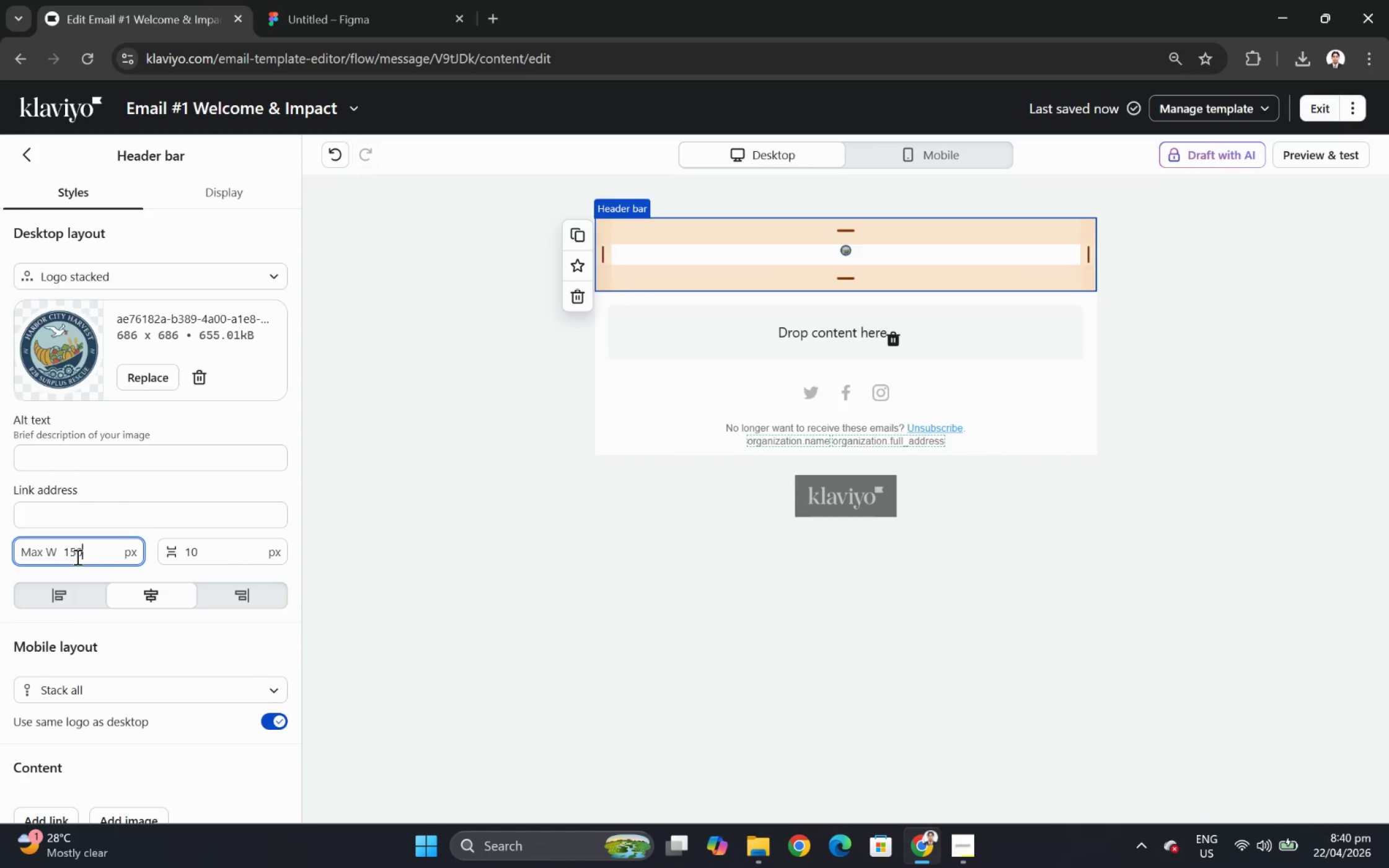 
key(Numpad0)
 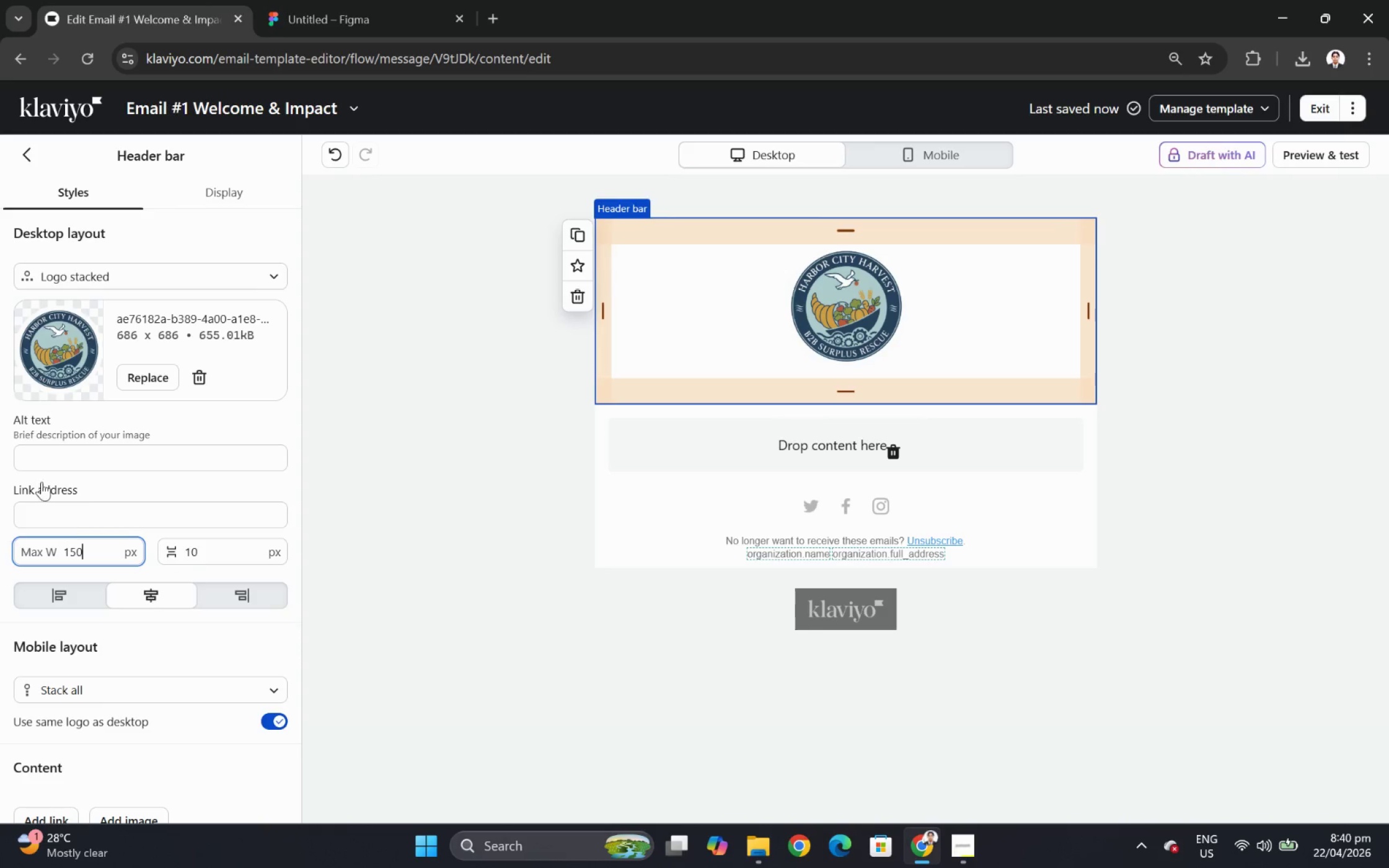 
left_click([120, 462])
 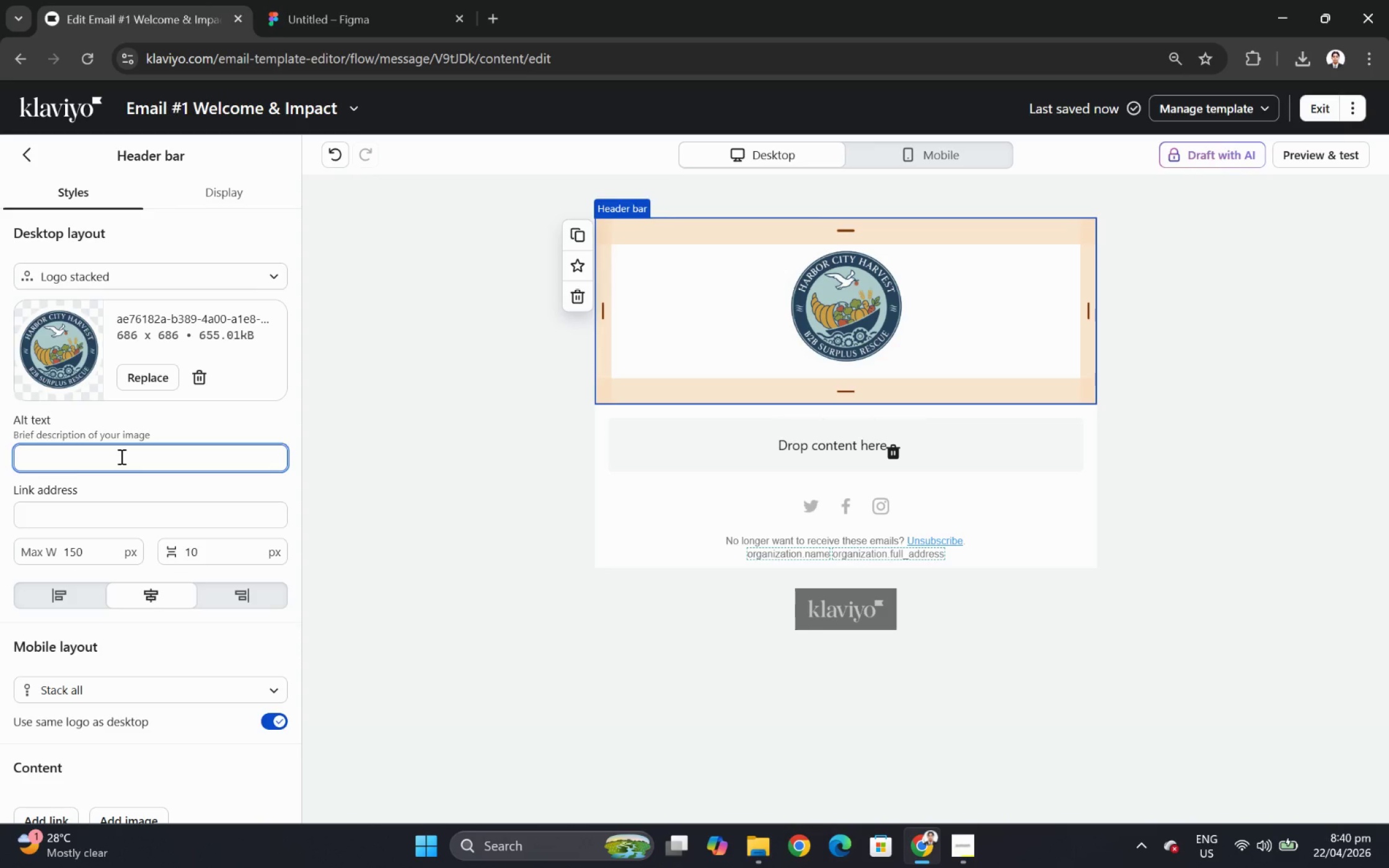 
type(logog)
 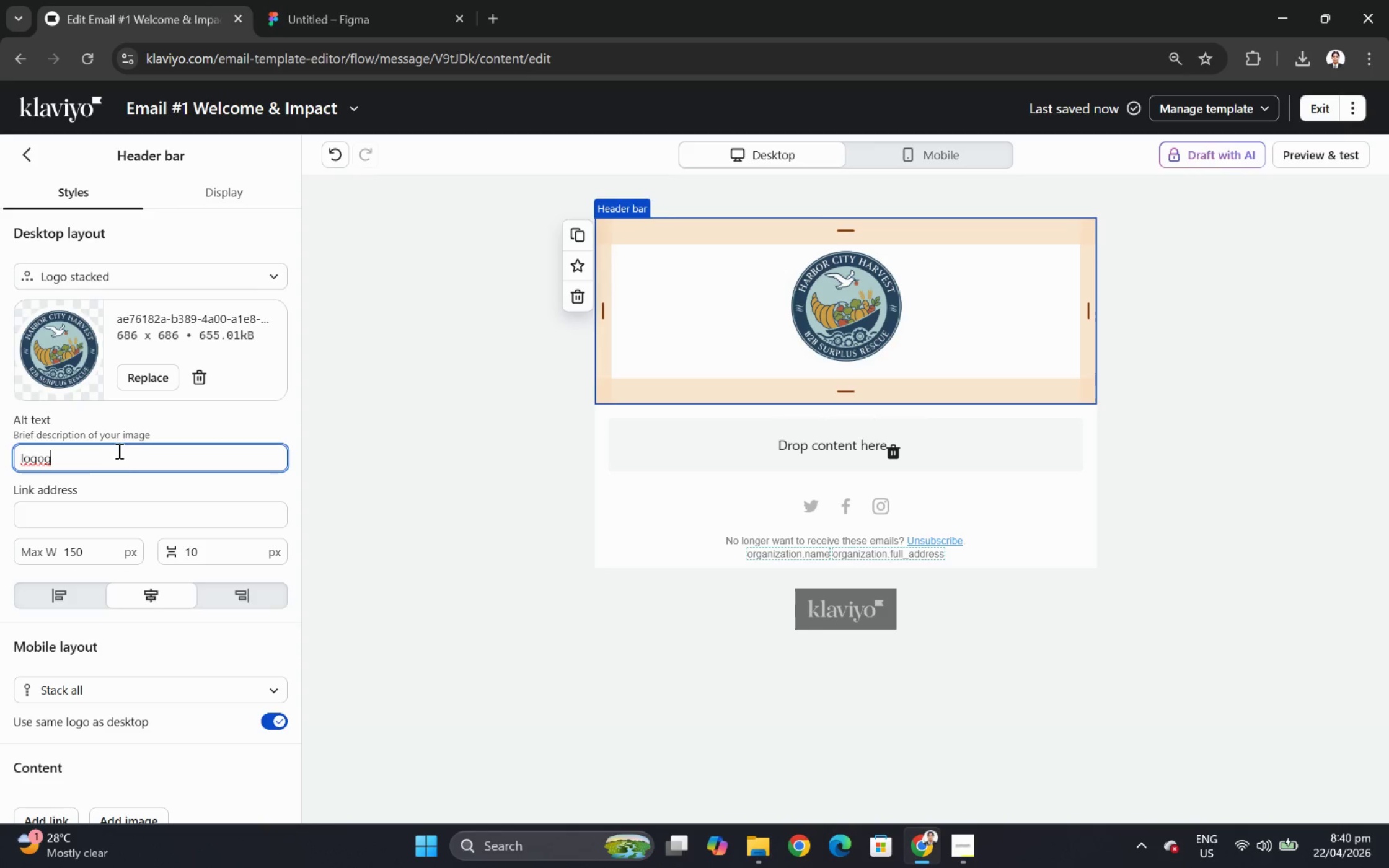 
key(Backspace)
 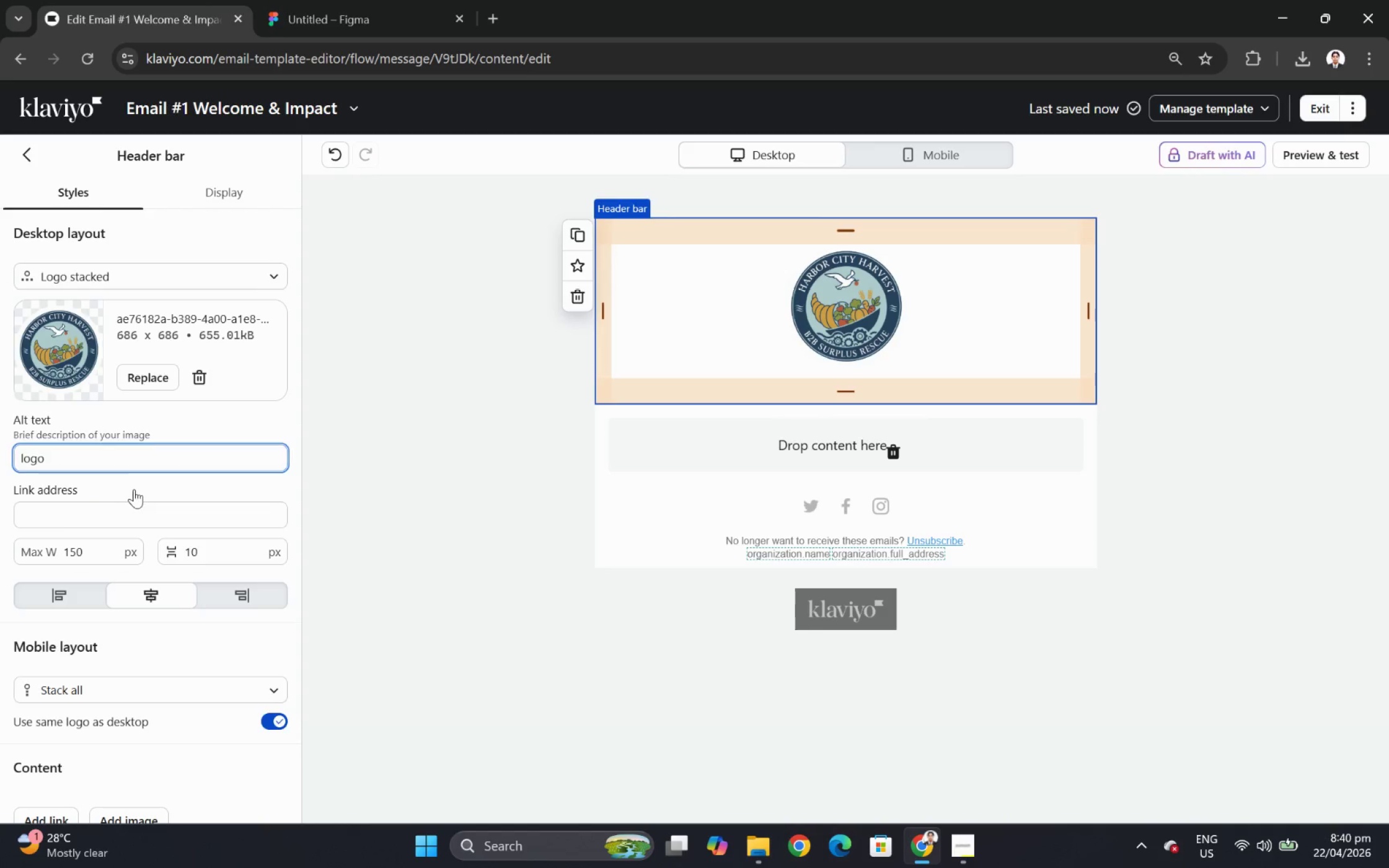 
scroll: coordinate [134, 489], scroll_direction: down, amount: 2.0
 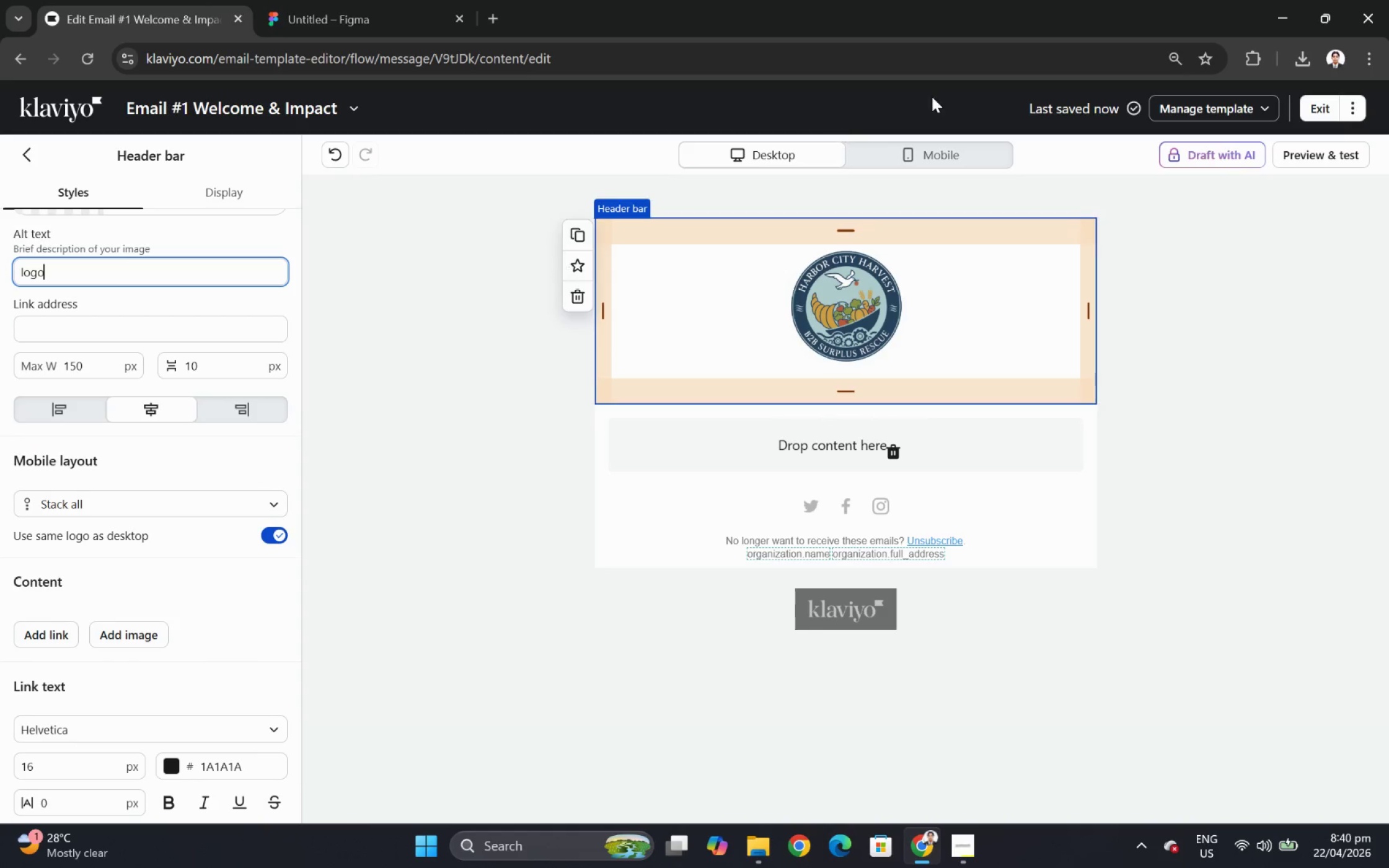 
left_click([911, 155])
 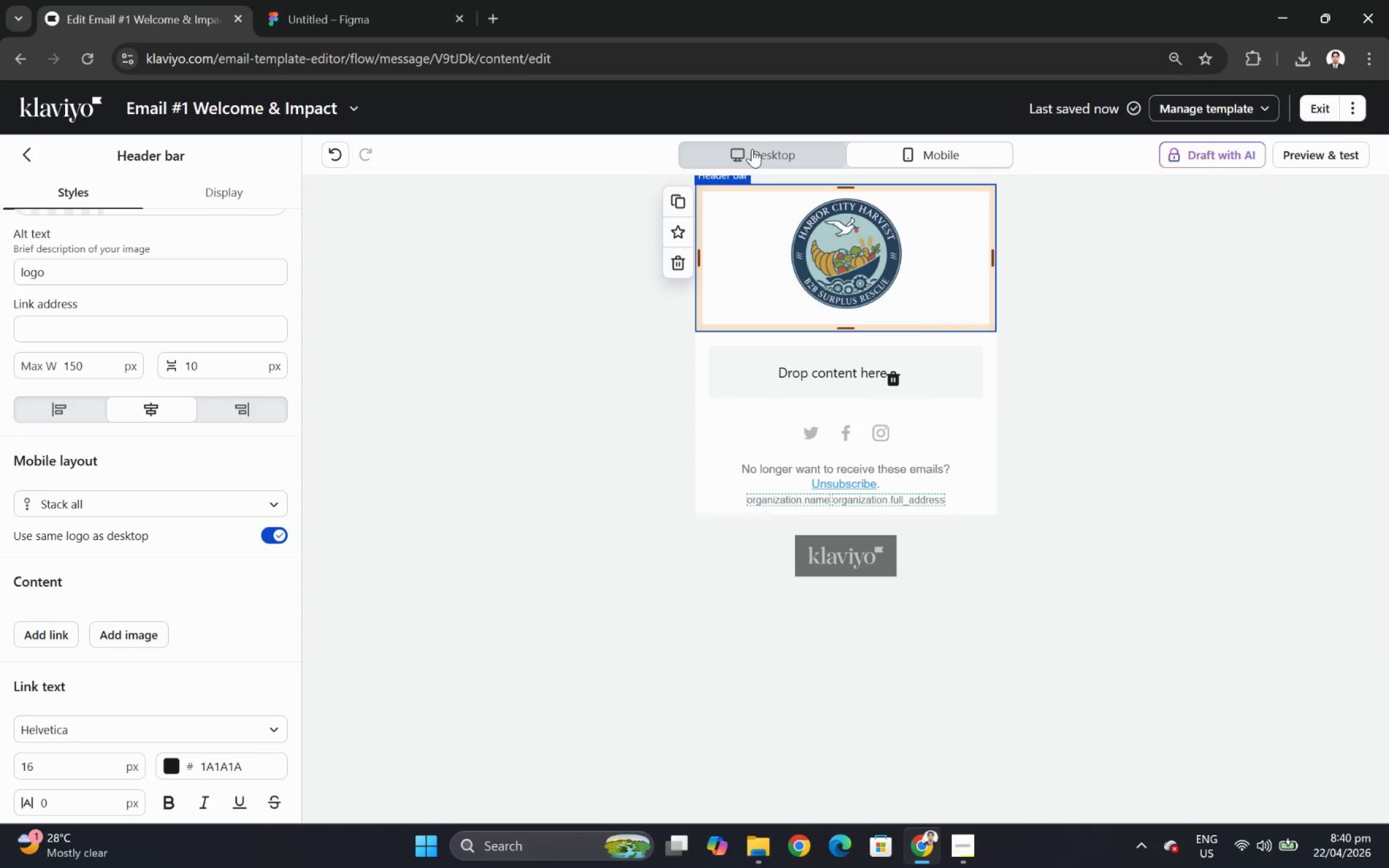 
left_click([752, 149])
 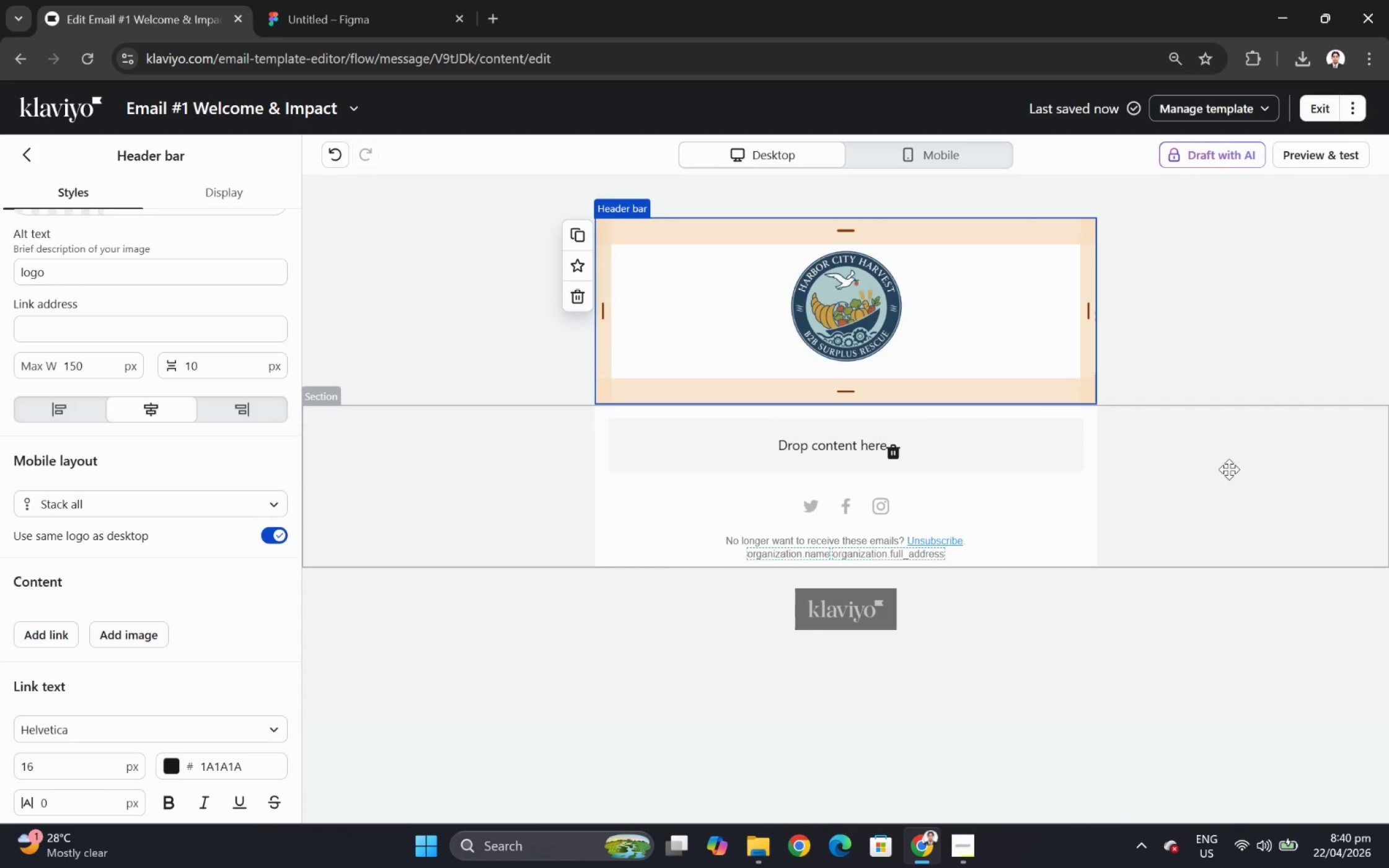 
left_click([1238, 493])
 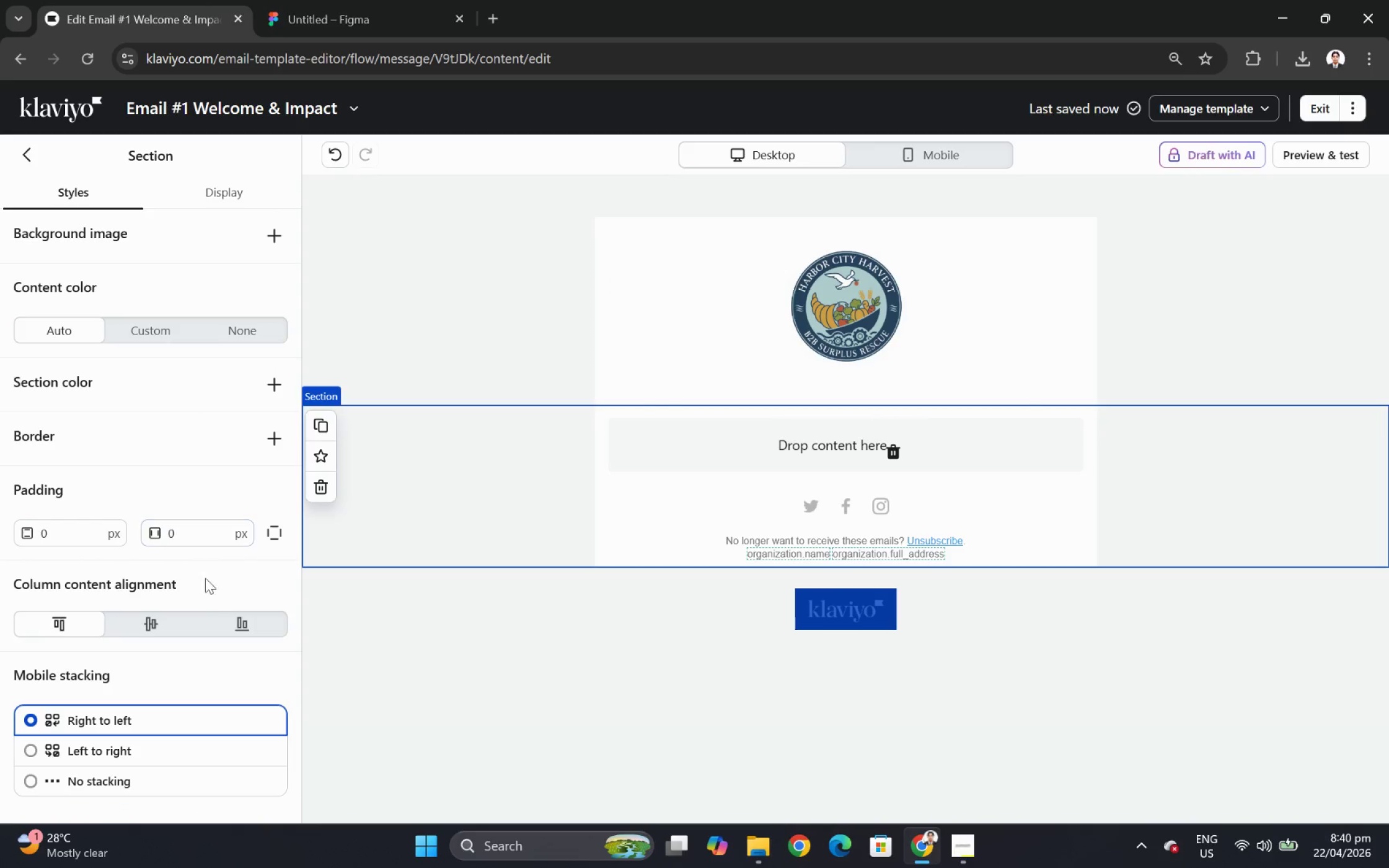 
left_click([33, 151])
 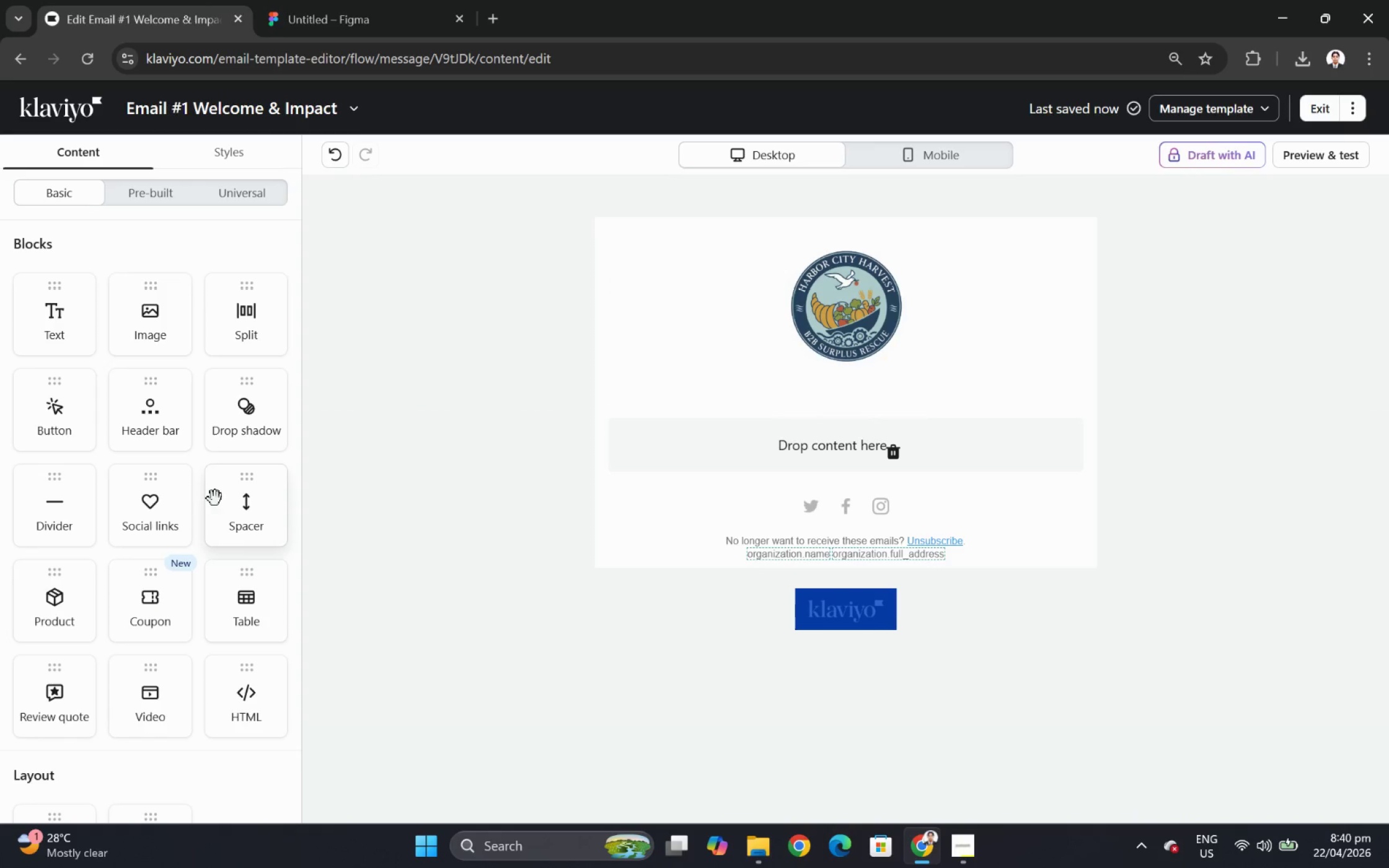 
scroll: coordinate [170, 499], scroll_direction: down, amount: 2.0
 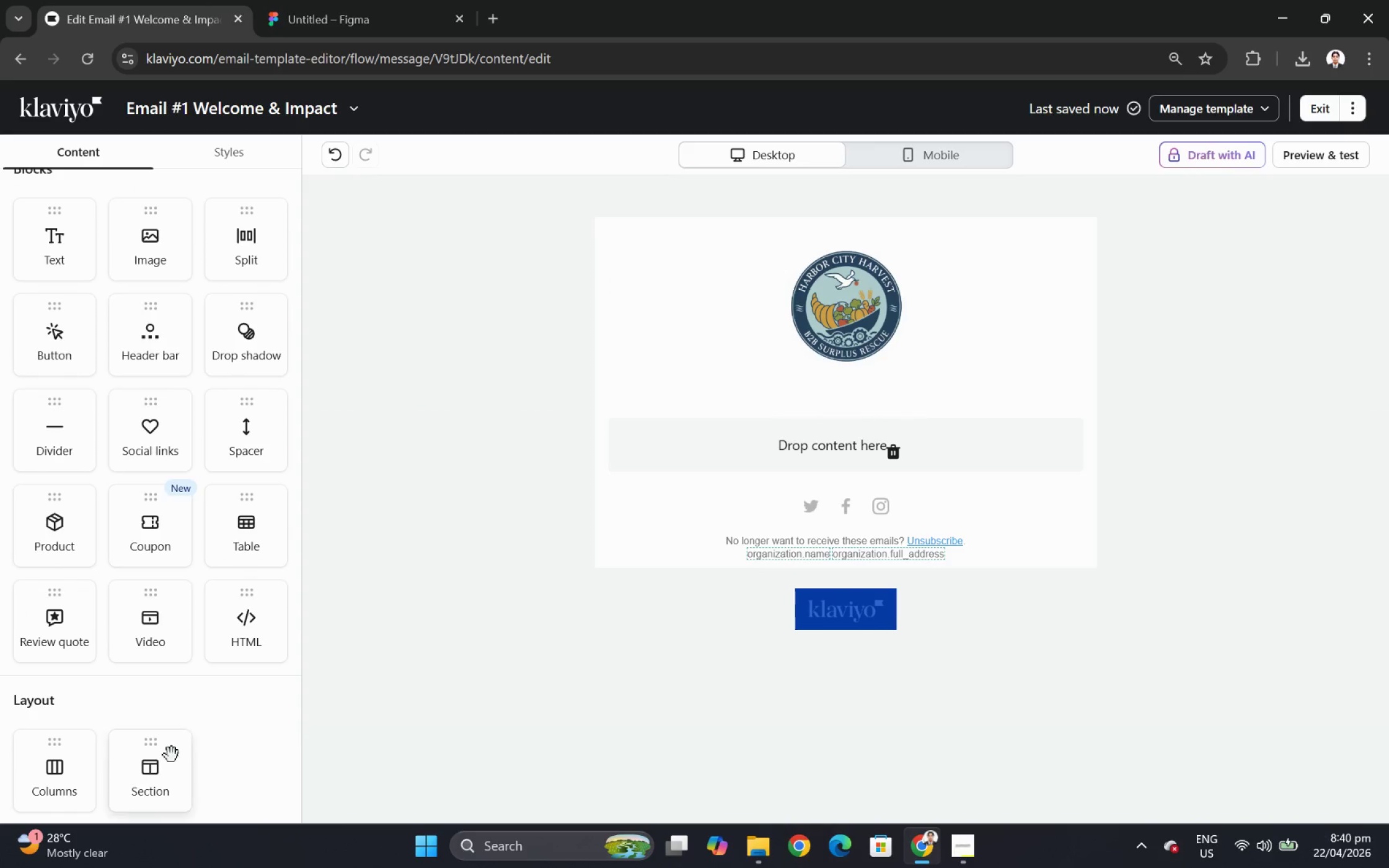 
left_click_drag(start_coordinate=[169, 761], to_coordinate=[599, 463])
 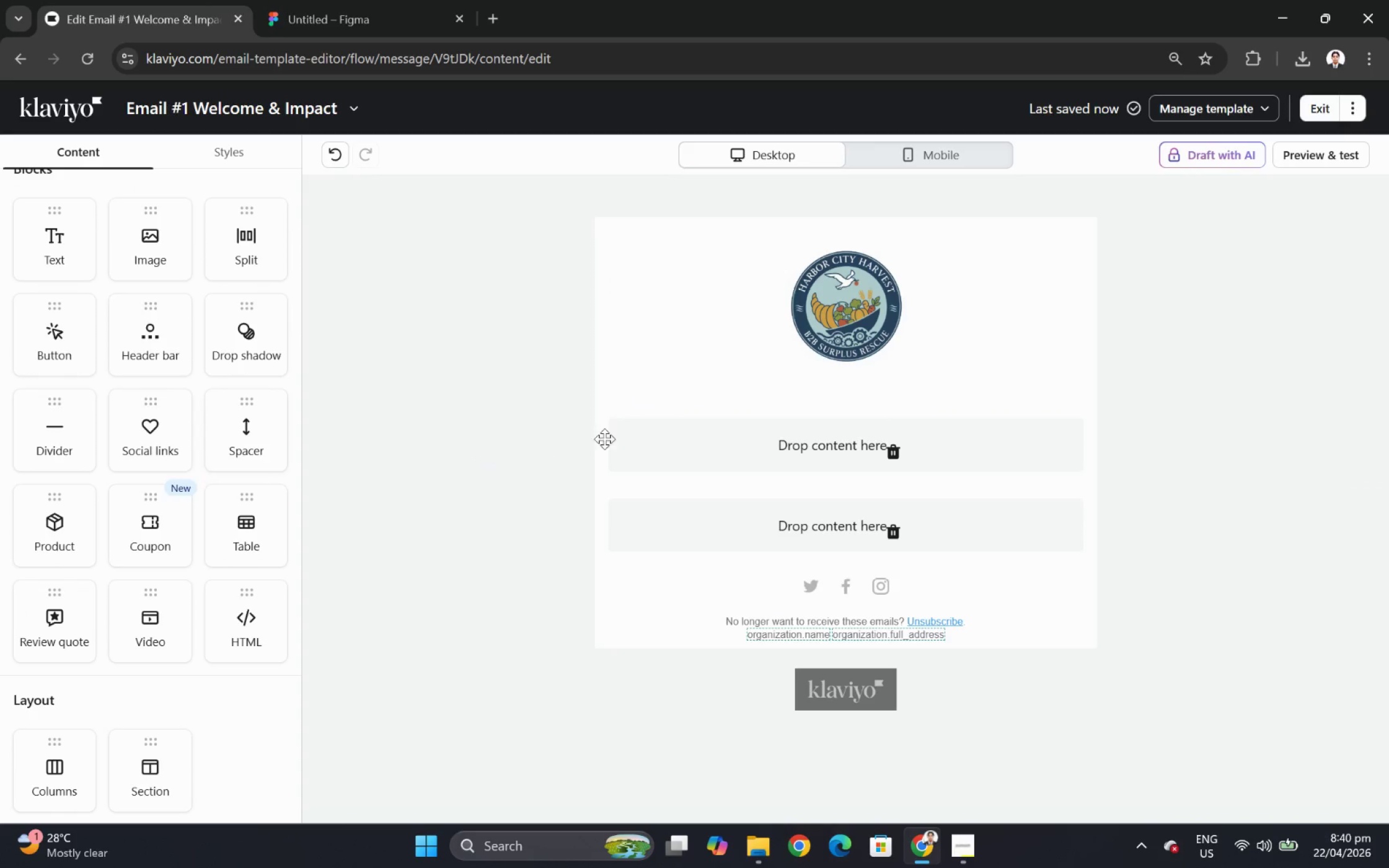 
left_click([801, 432])
 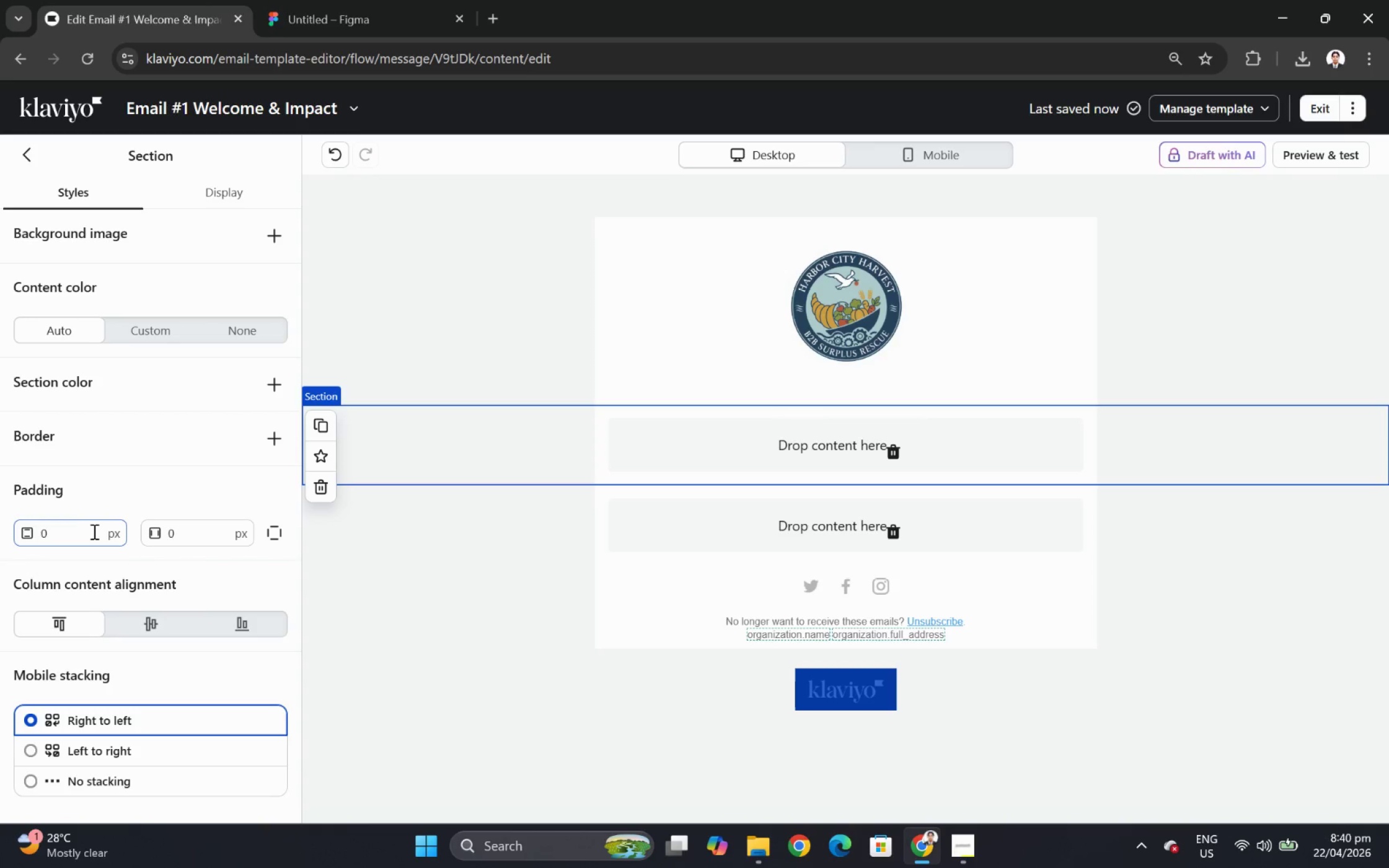 
double_click([91, 532])
 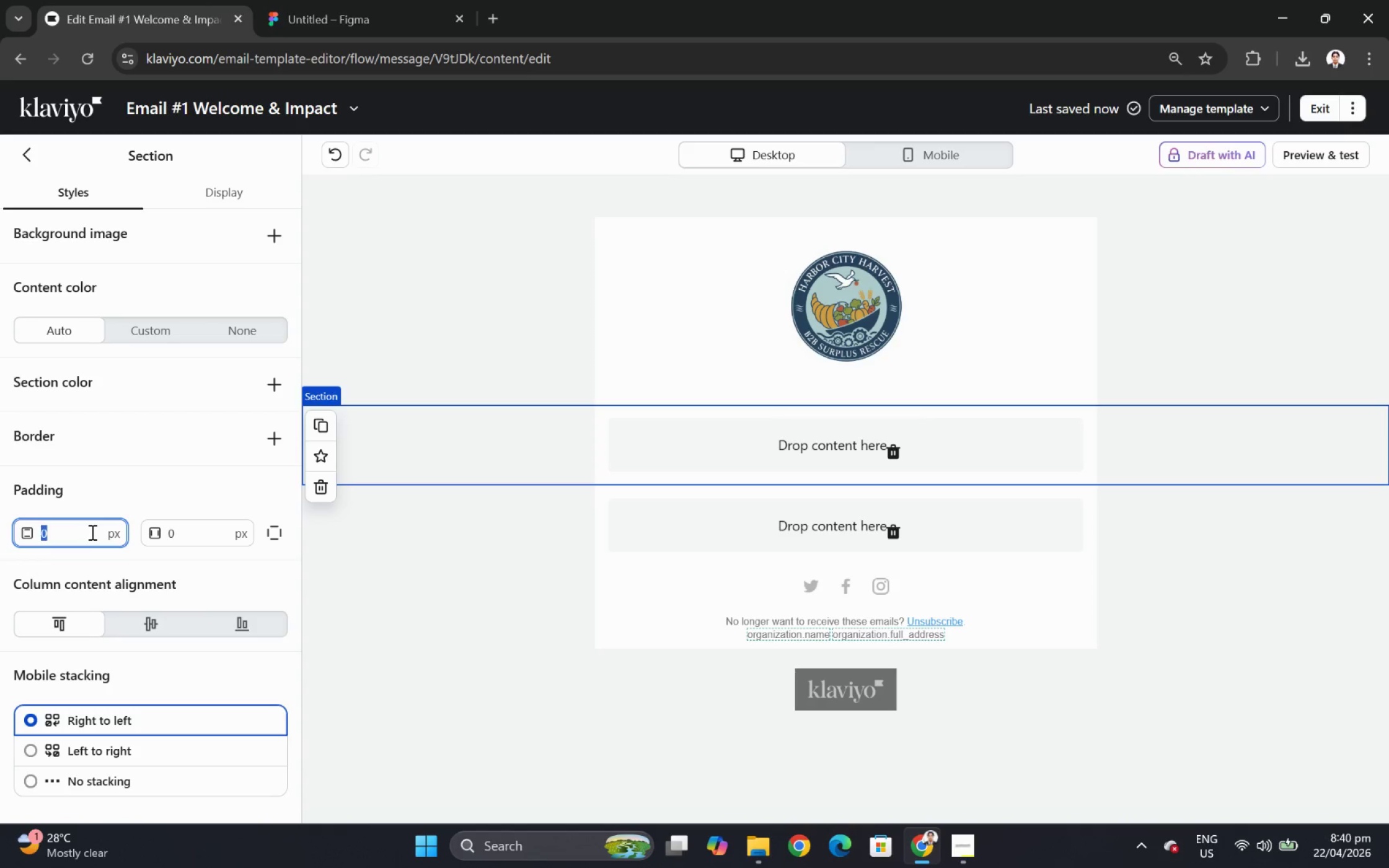 
key(Numpad1)
 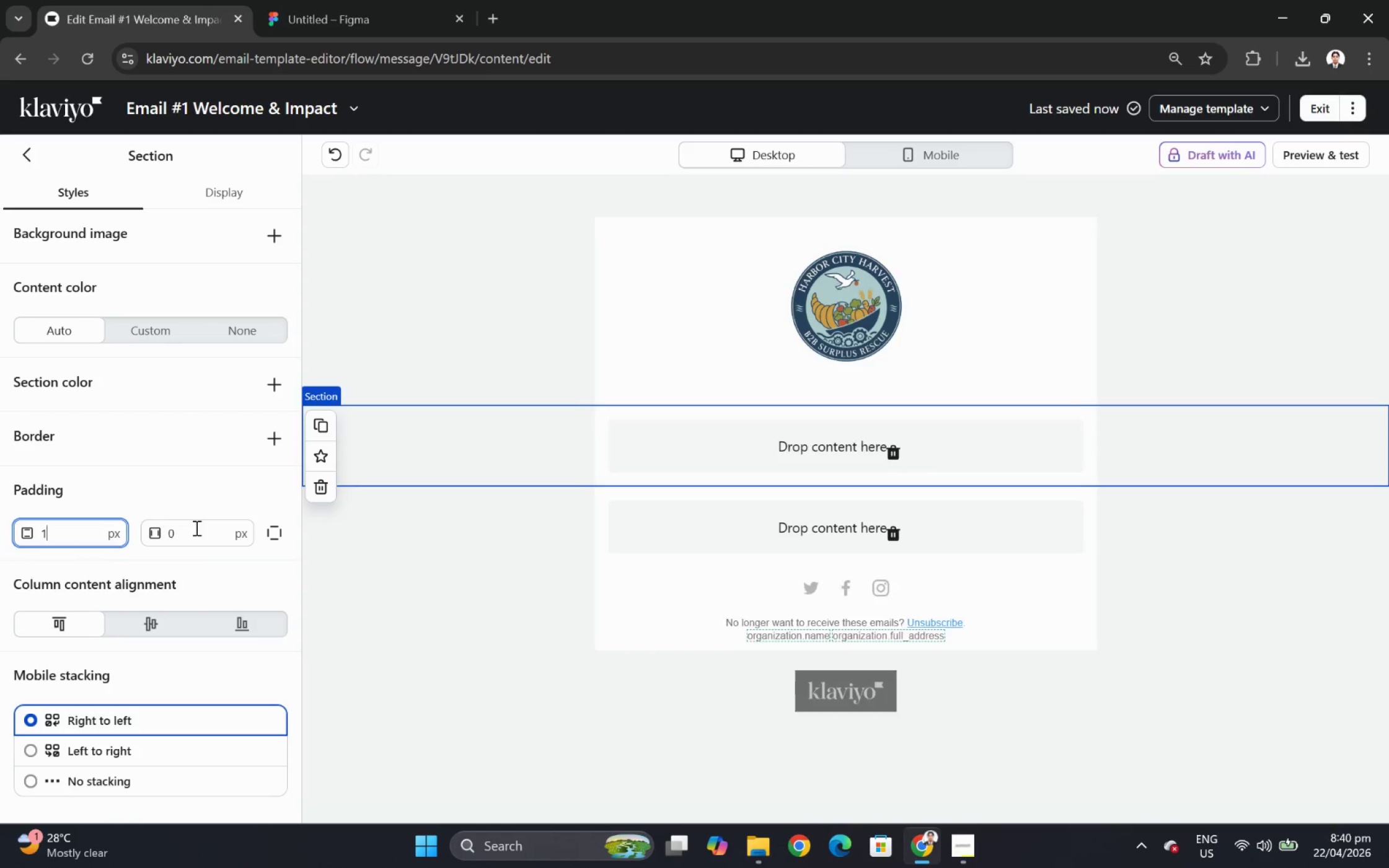 
key(Numpad8)
 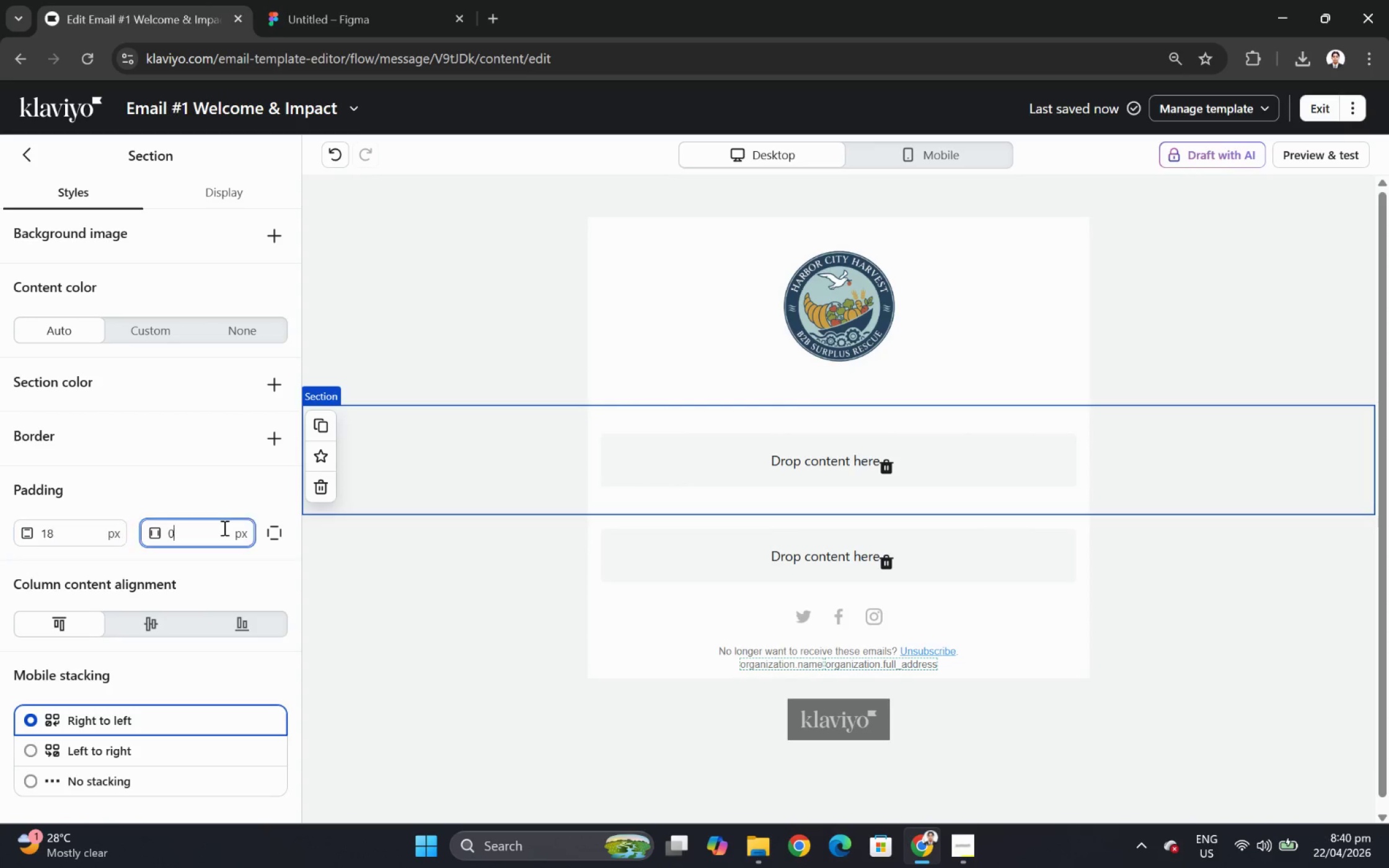 
double_click([223, 527])
 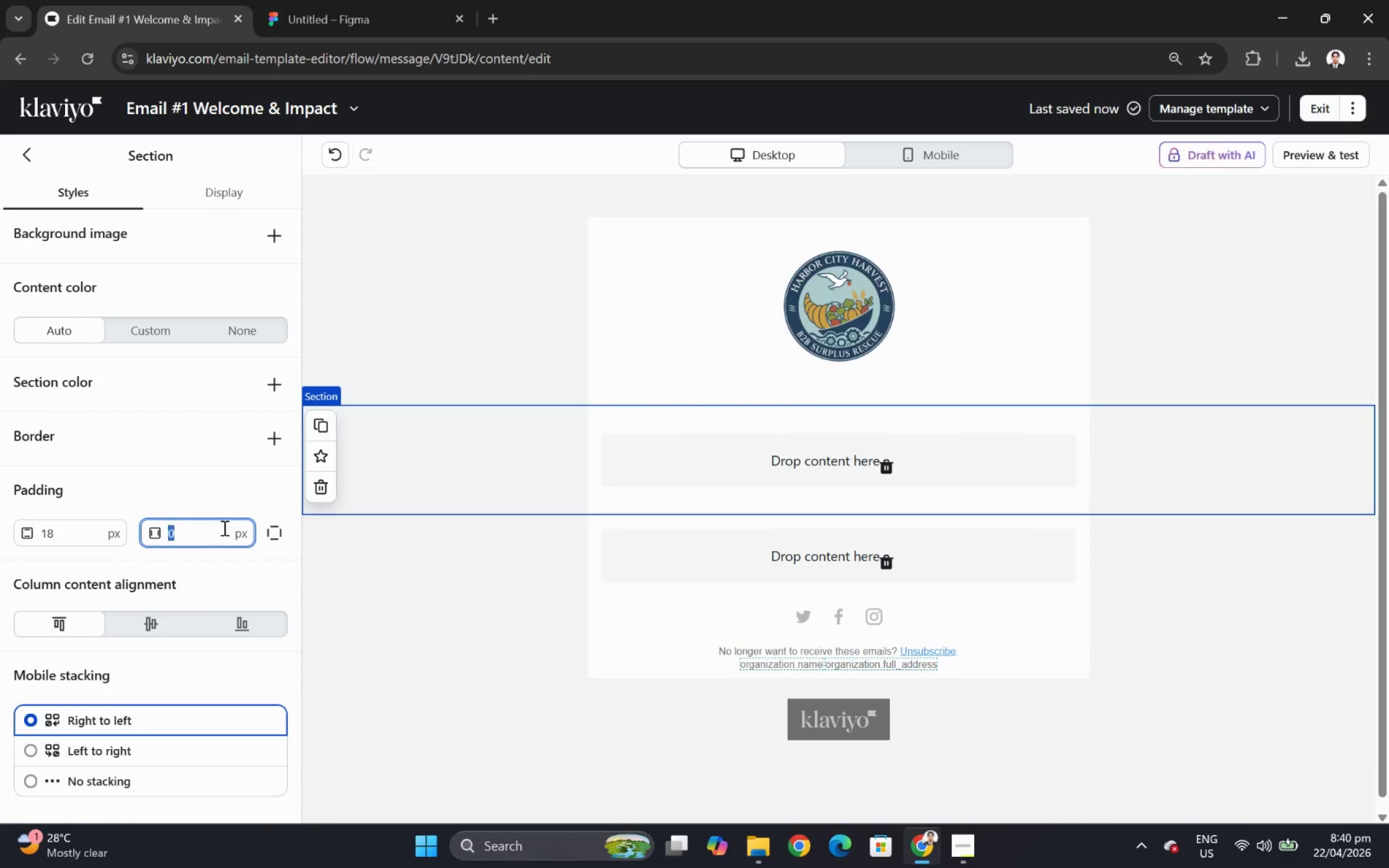 
key(Numpad1)
 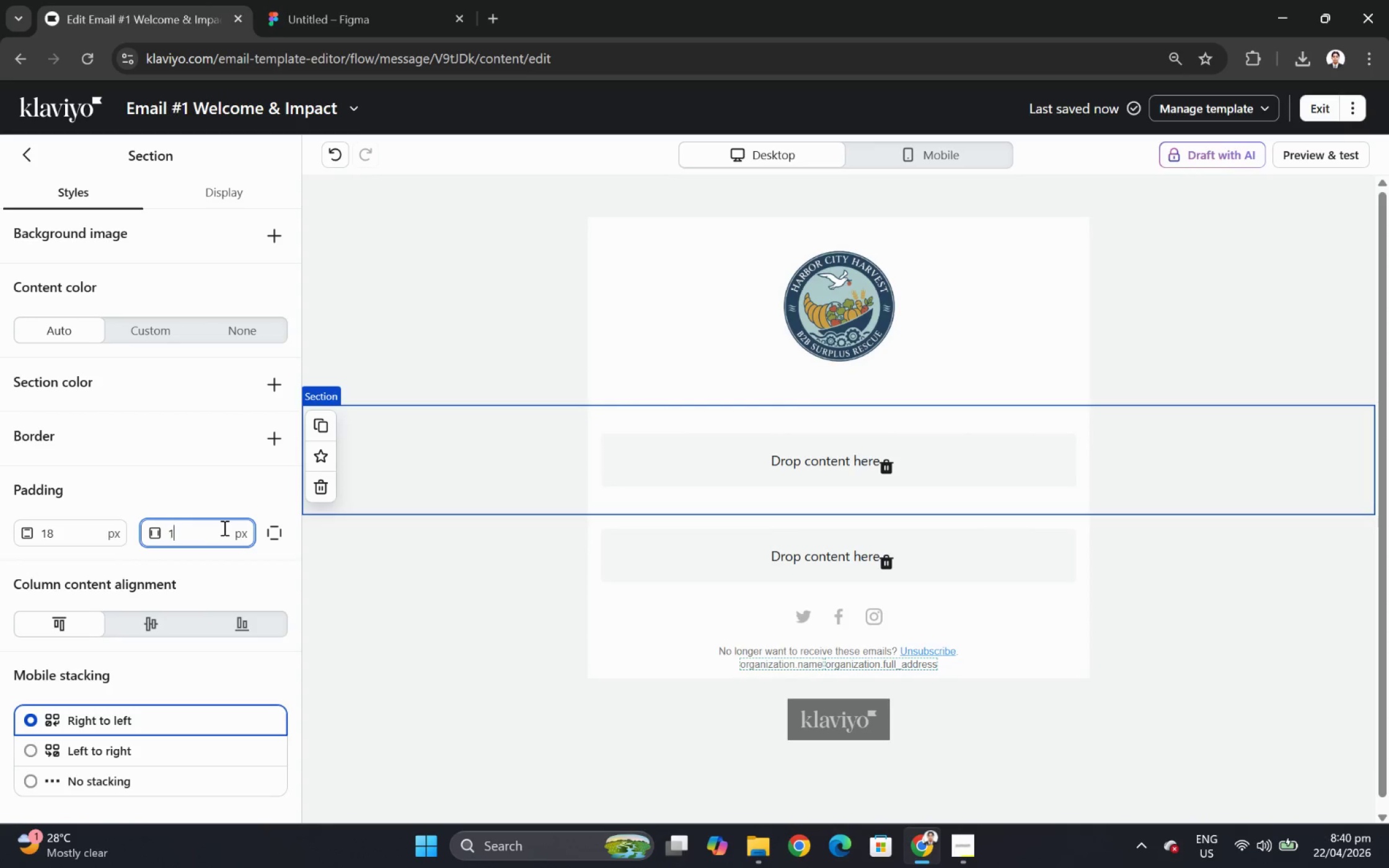 
key(Numpad8)
 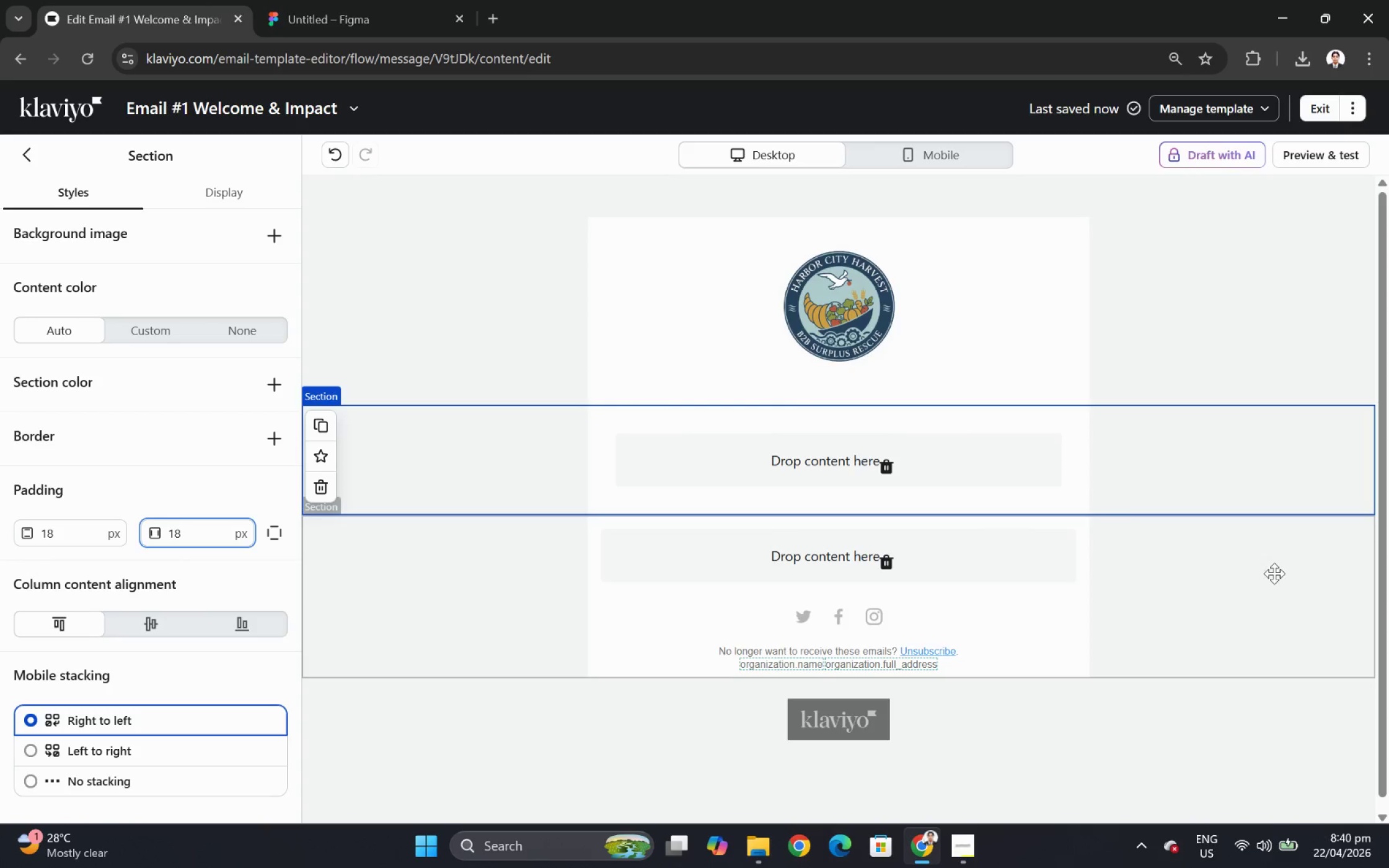 
left_click([1282, 587])
 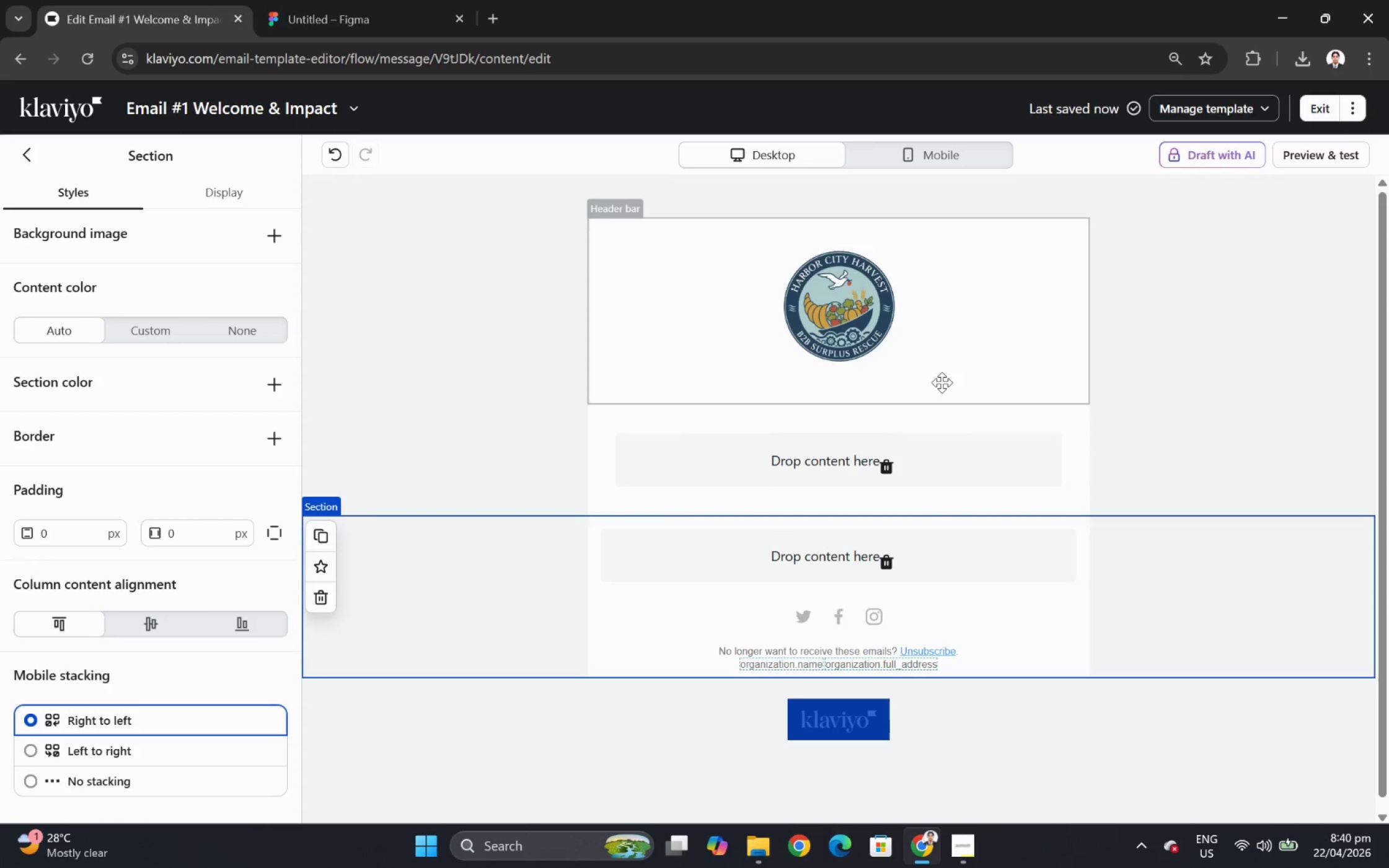 
left_click([941, 382])
 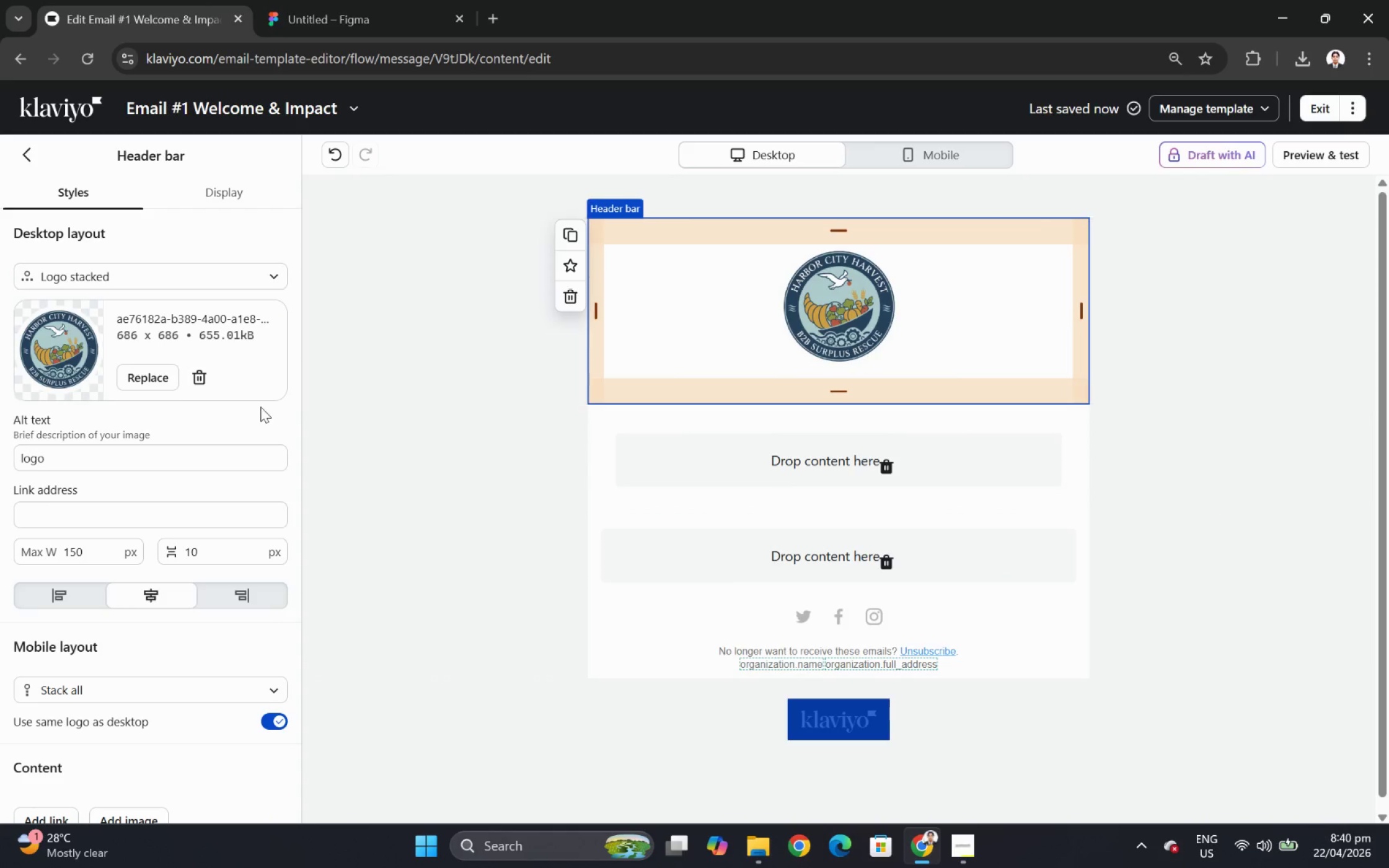 
left_click([434, 300])
 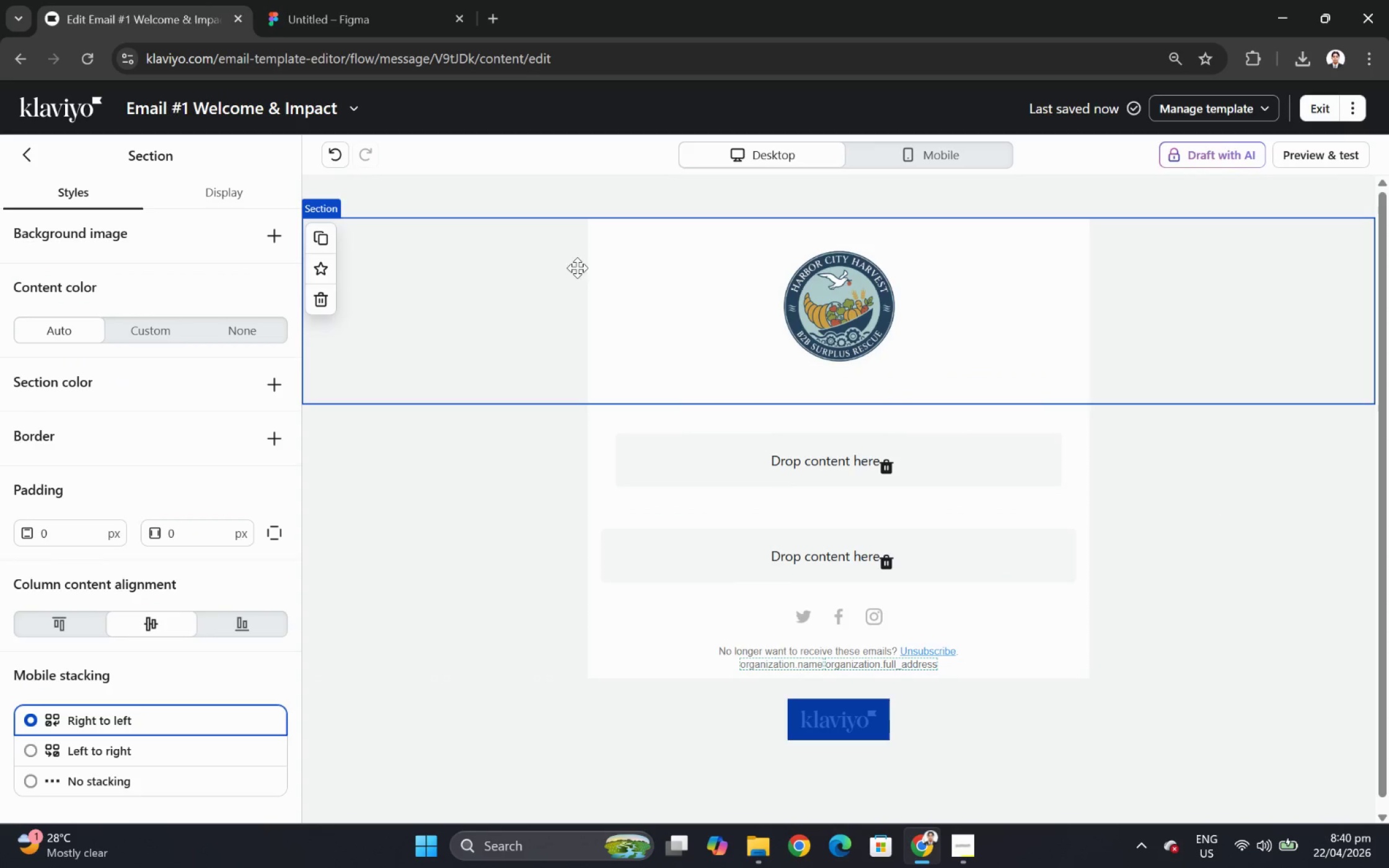 
scroll: coordinate [163, 507], scroll_direction: down, amount: 5.0
 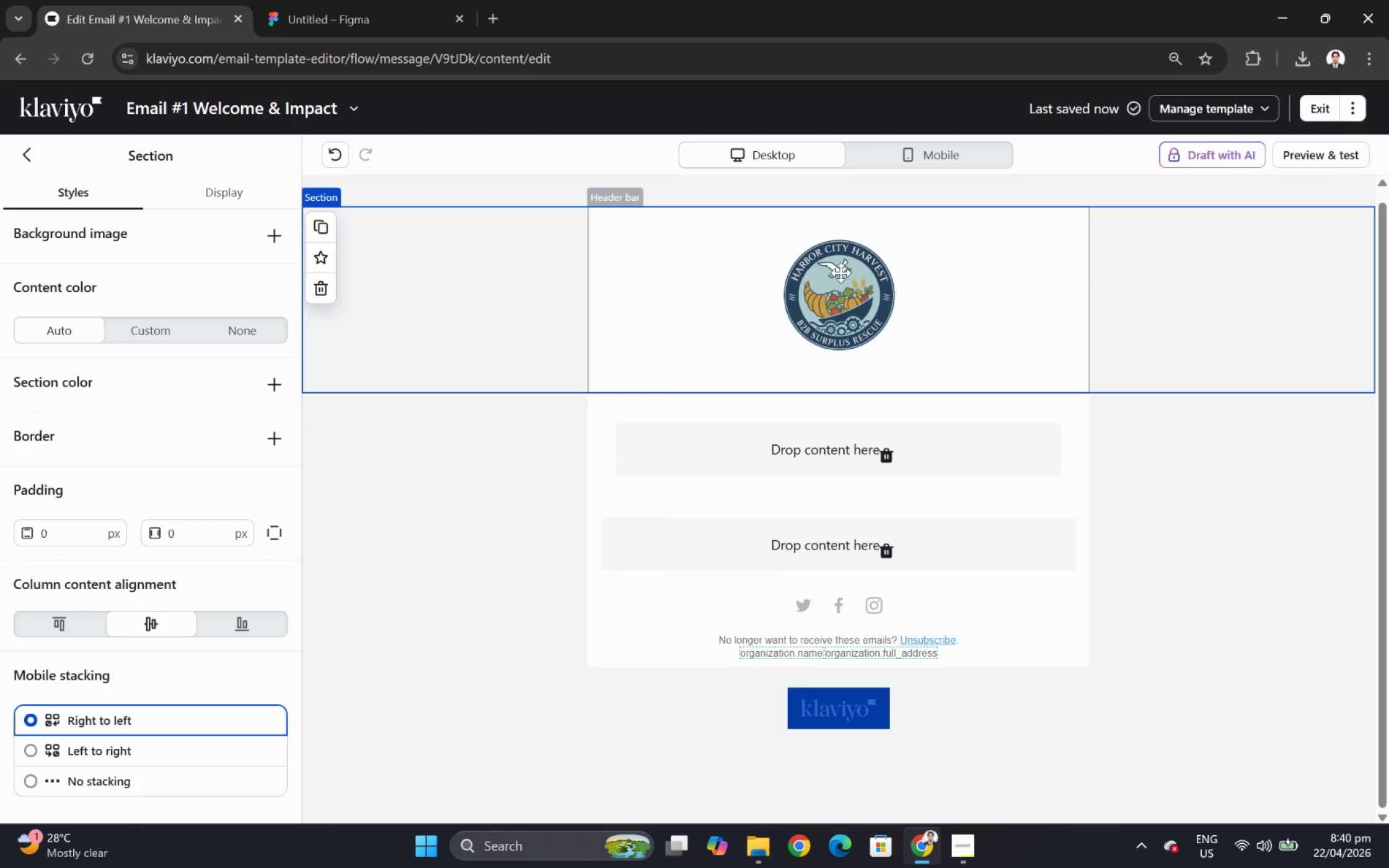 
left_click([850, 276])
 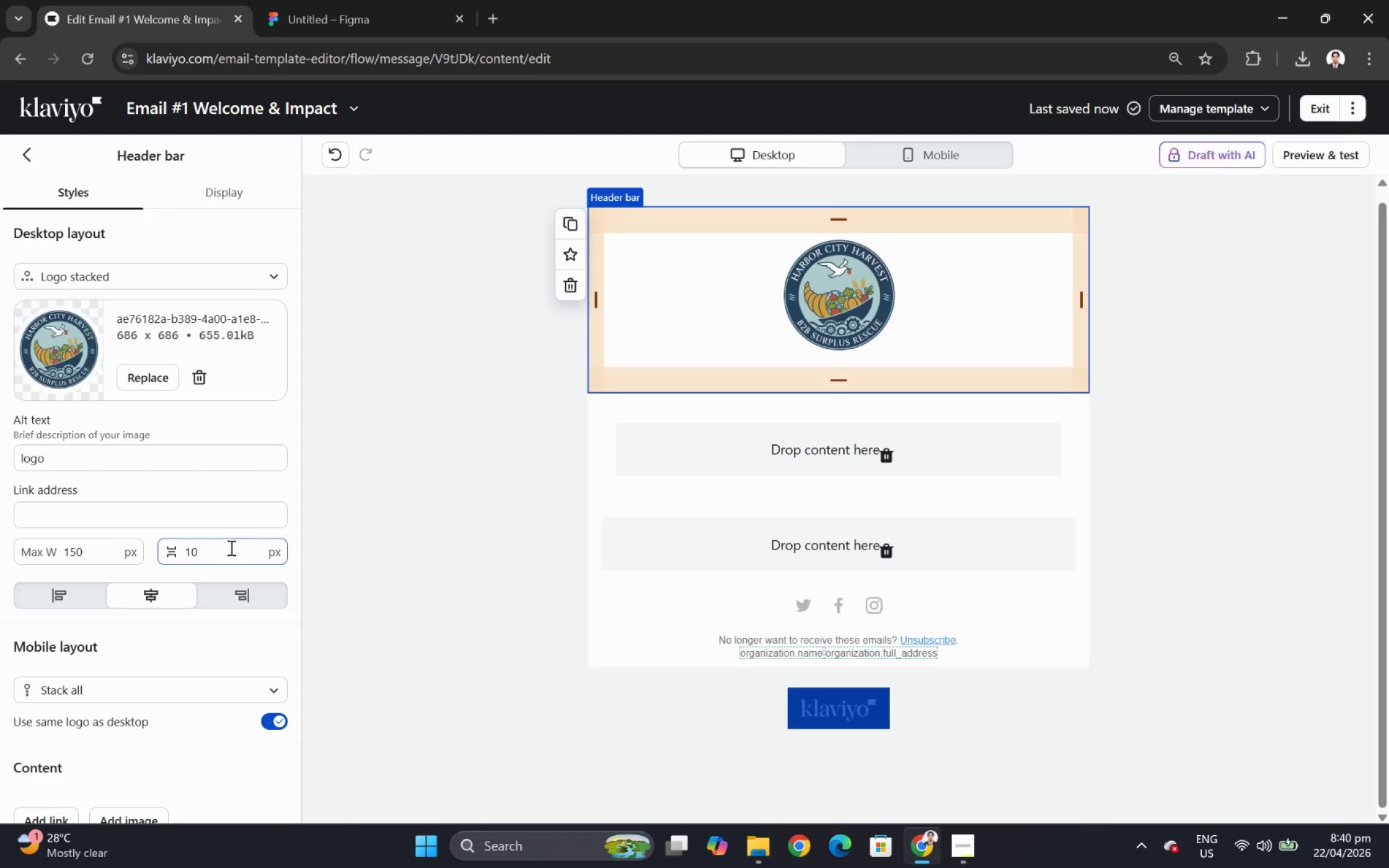 
scroll: coordinate [234, 558], scroll_direction: down, amount: 12.0
 